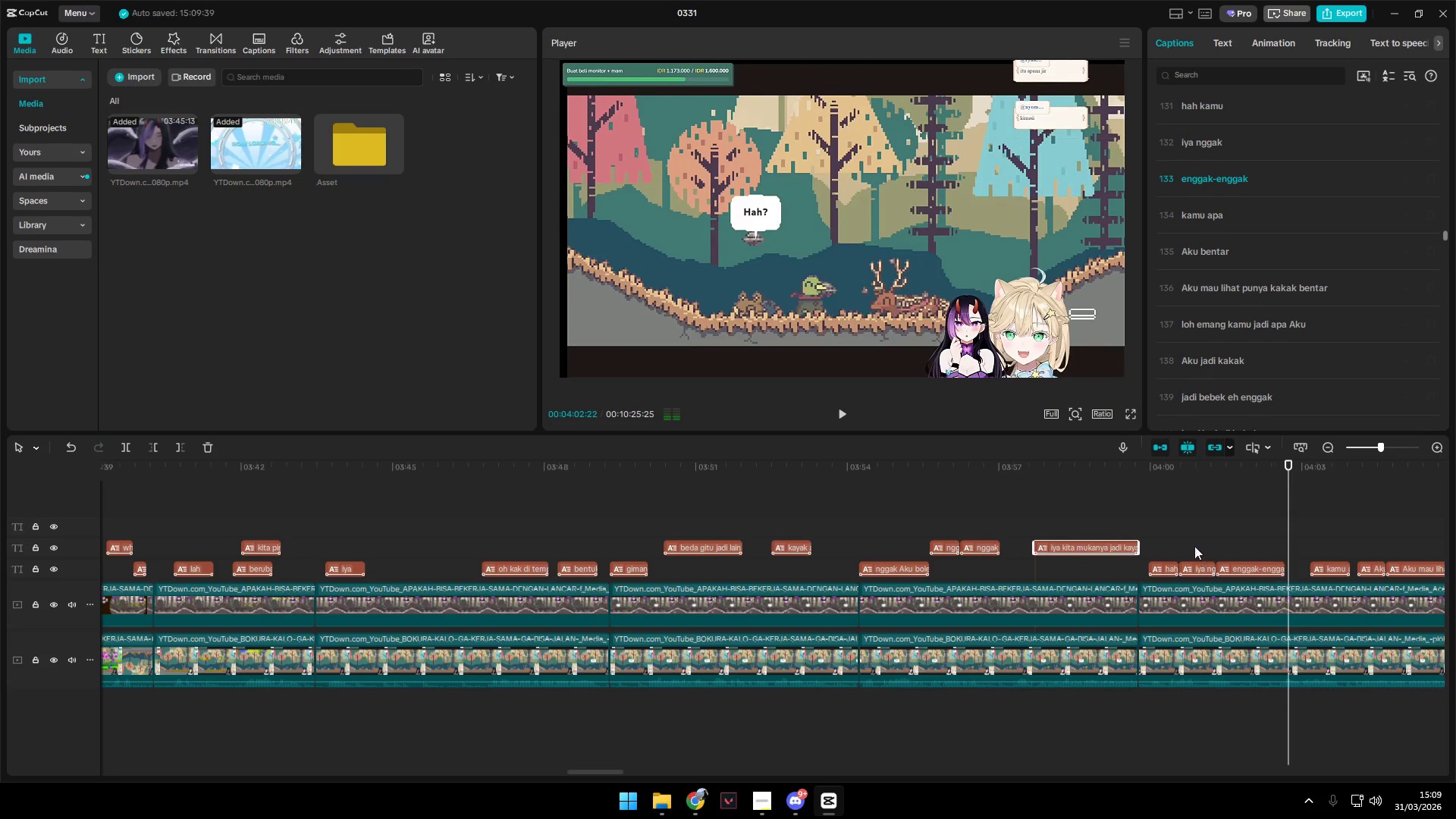 
left_click([1183, 543])
 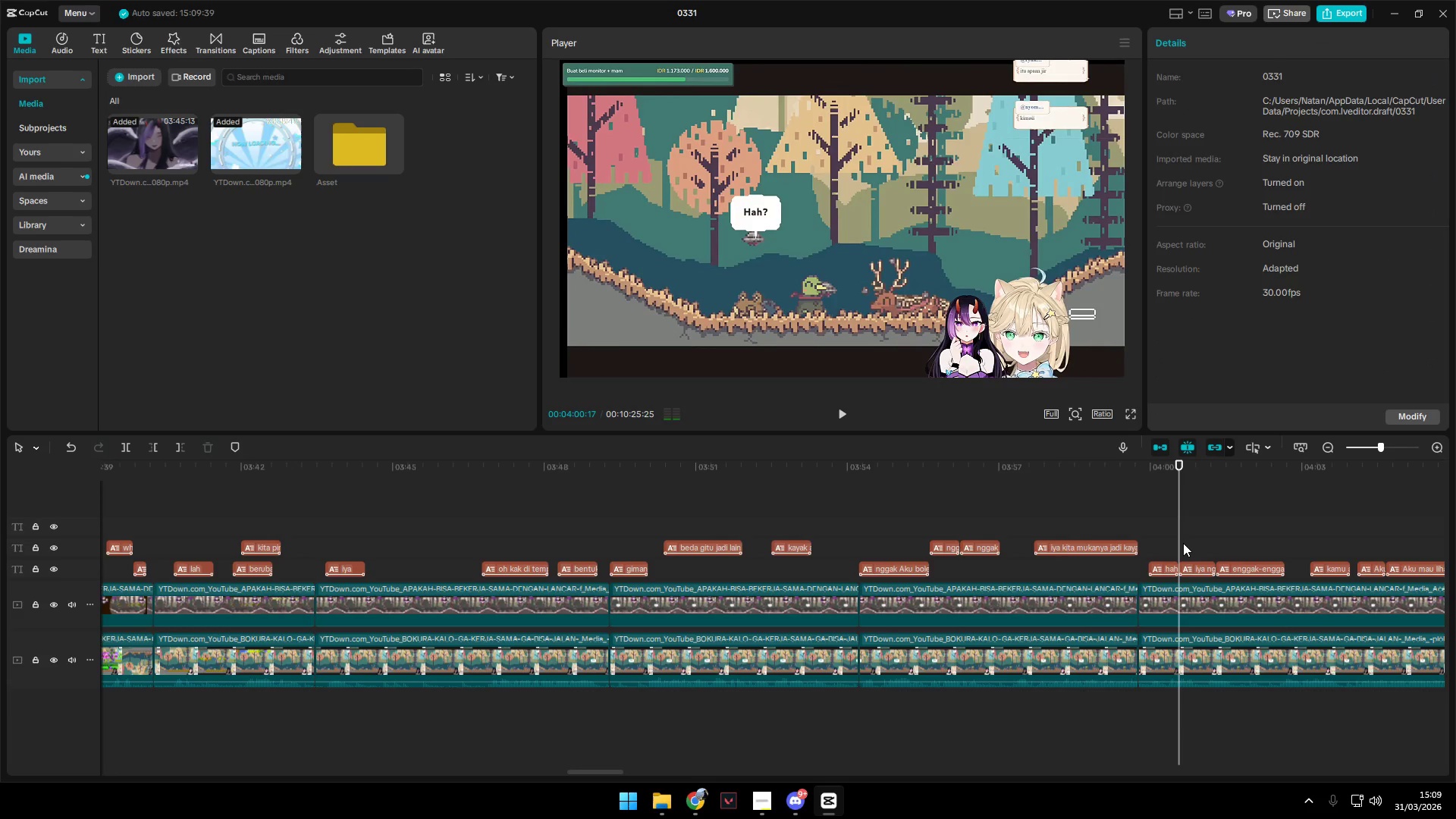 
key(Space)
 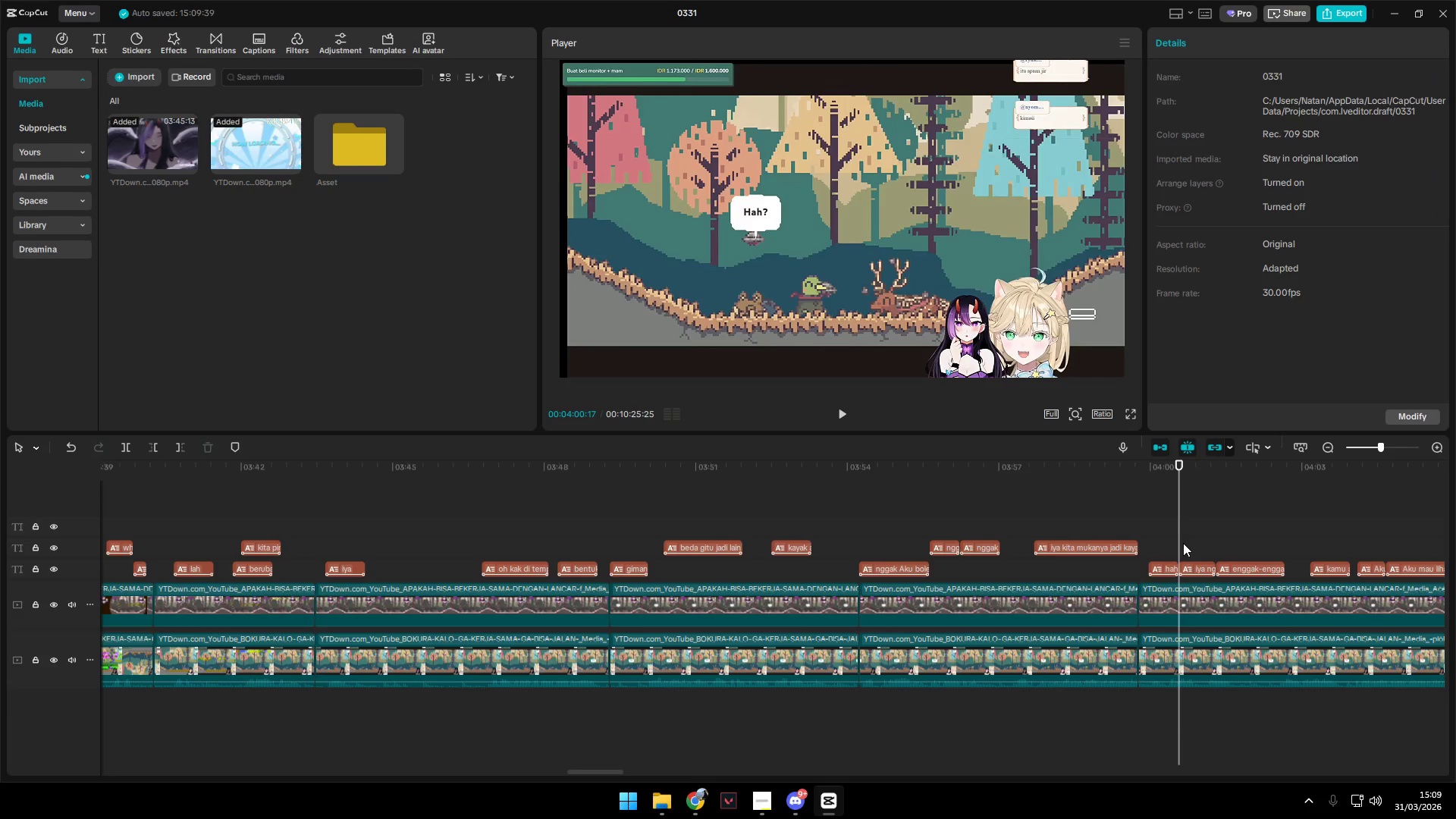 
key(Space)
 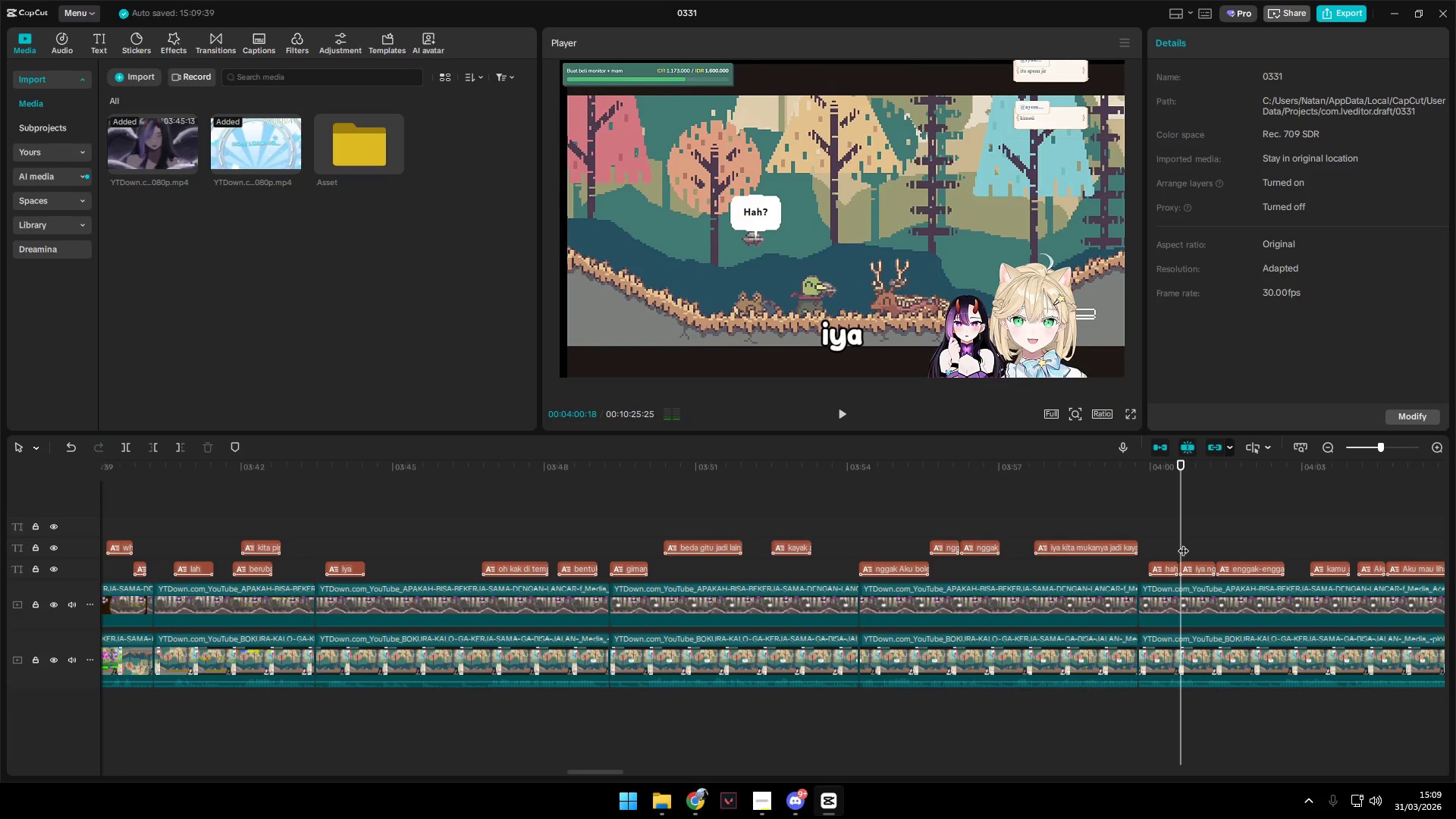 
key(Space)
 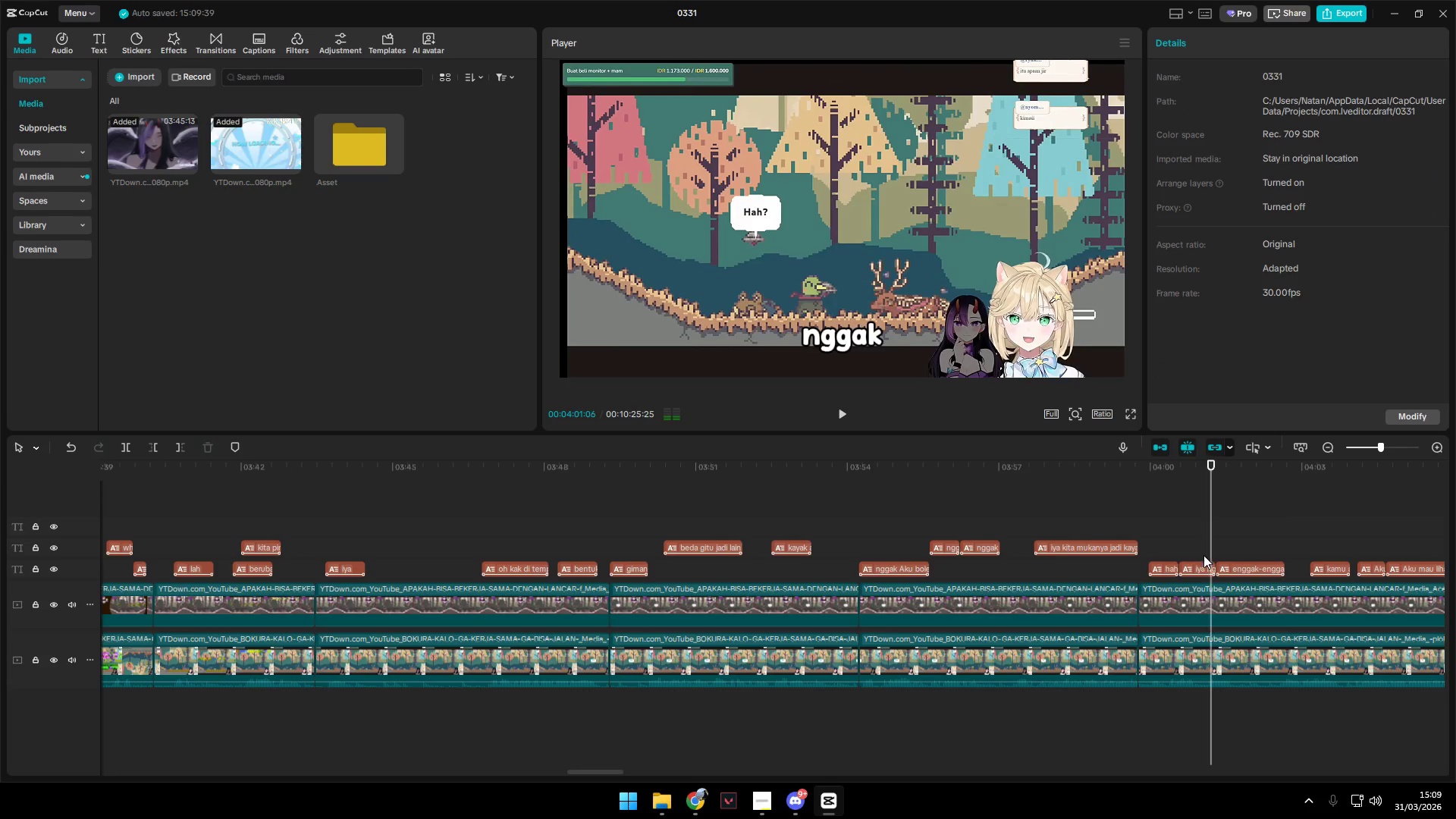 
key(Space)
 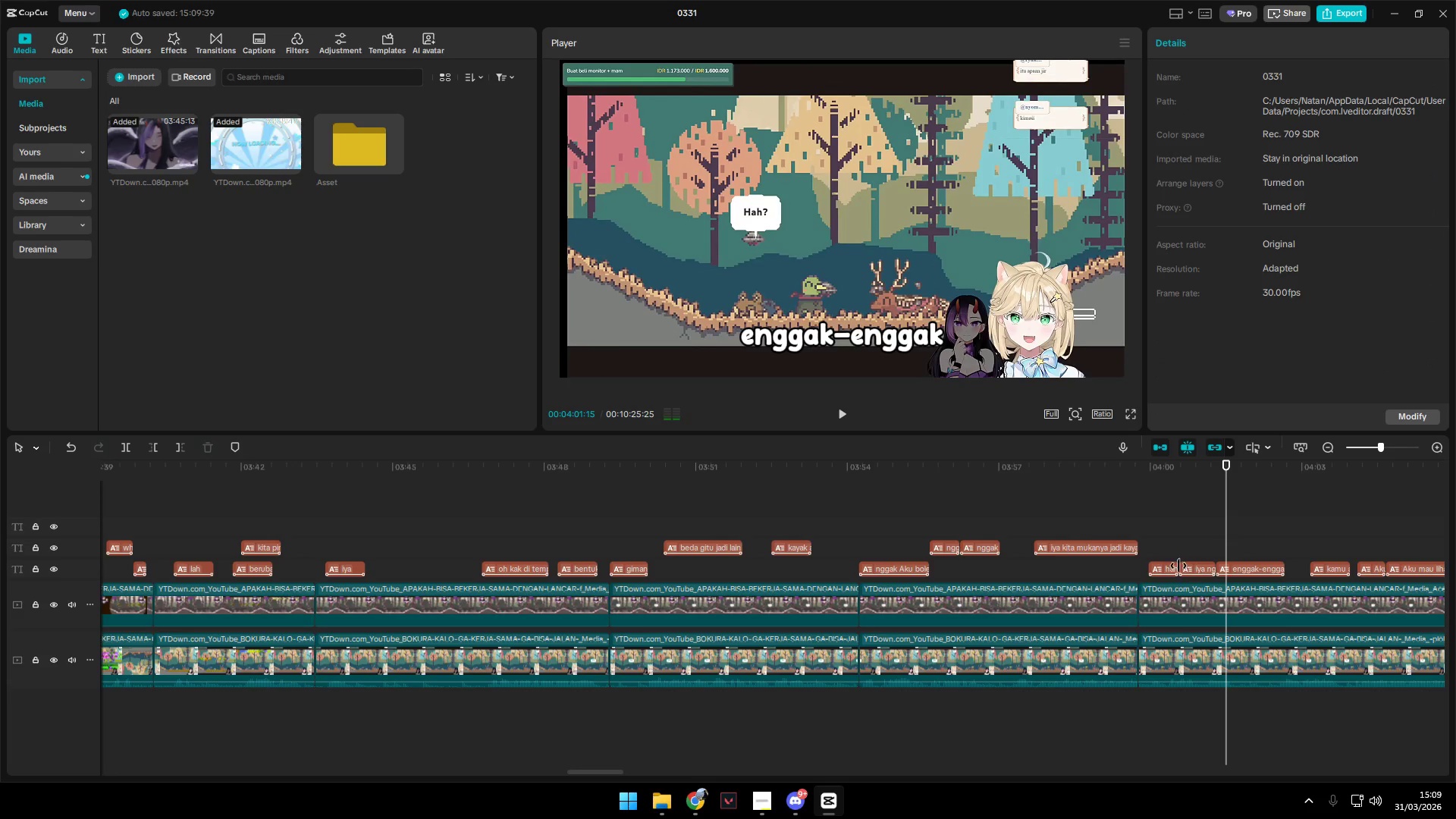 
left_click([1153, 554])
 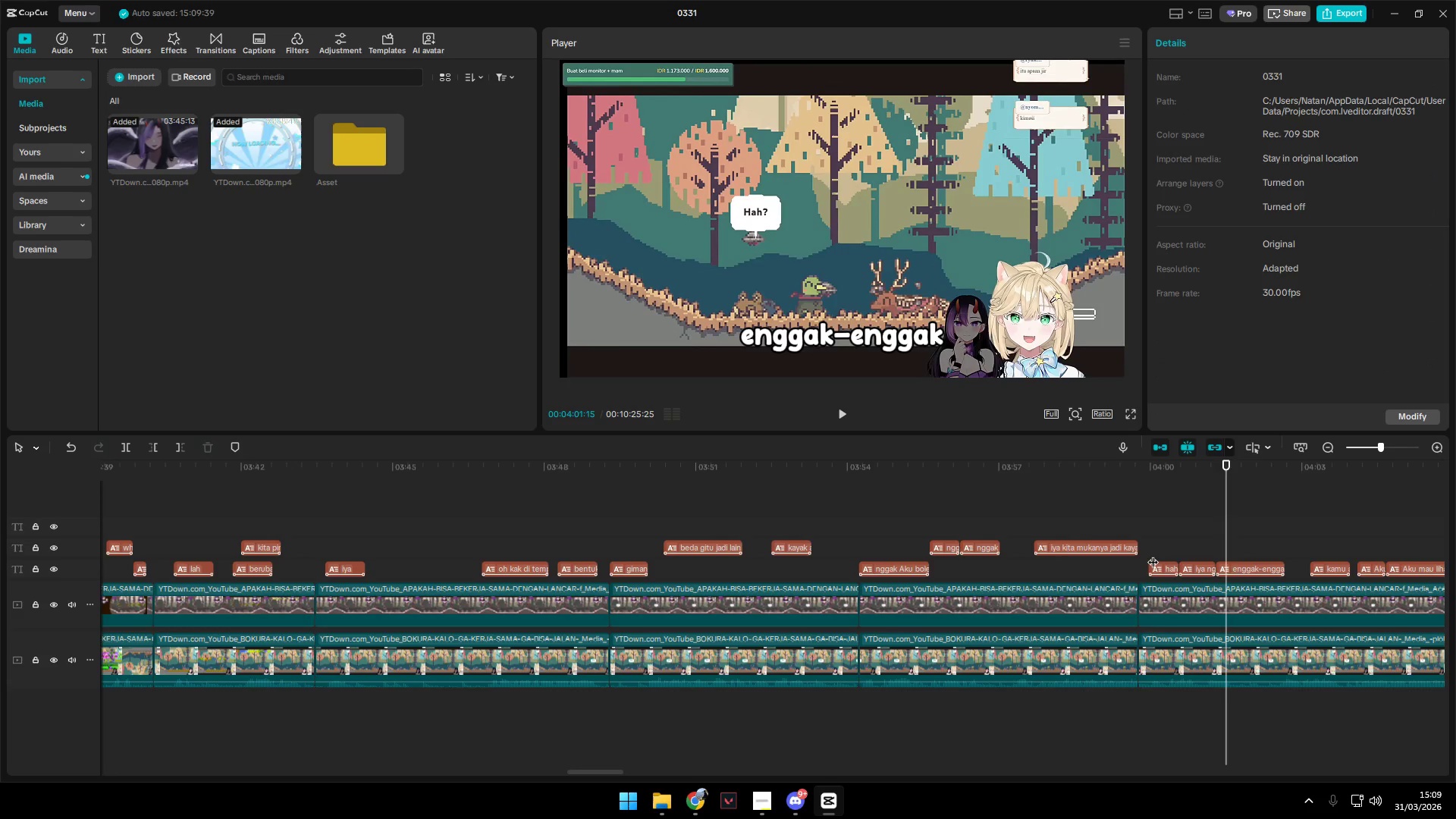 
key(Space)
 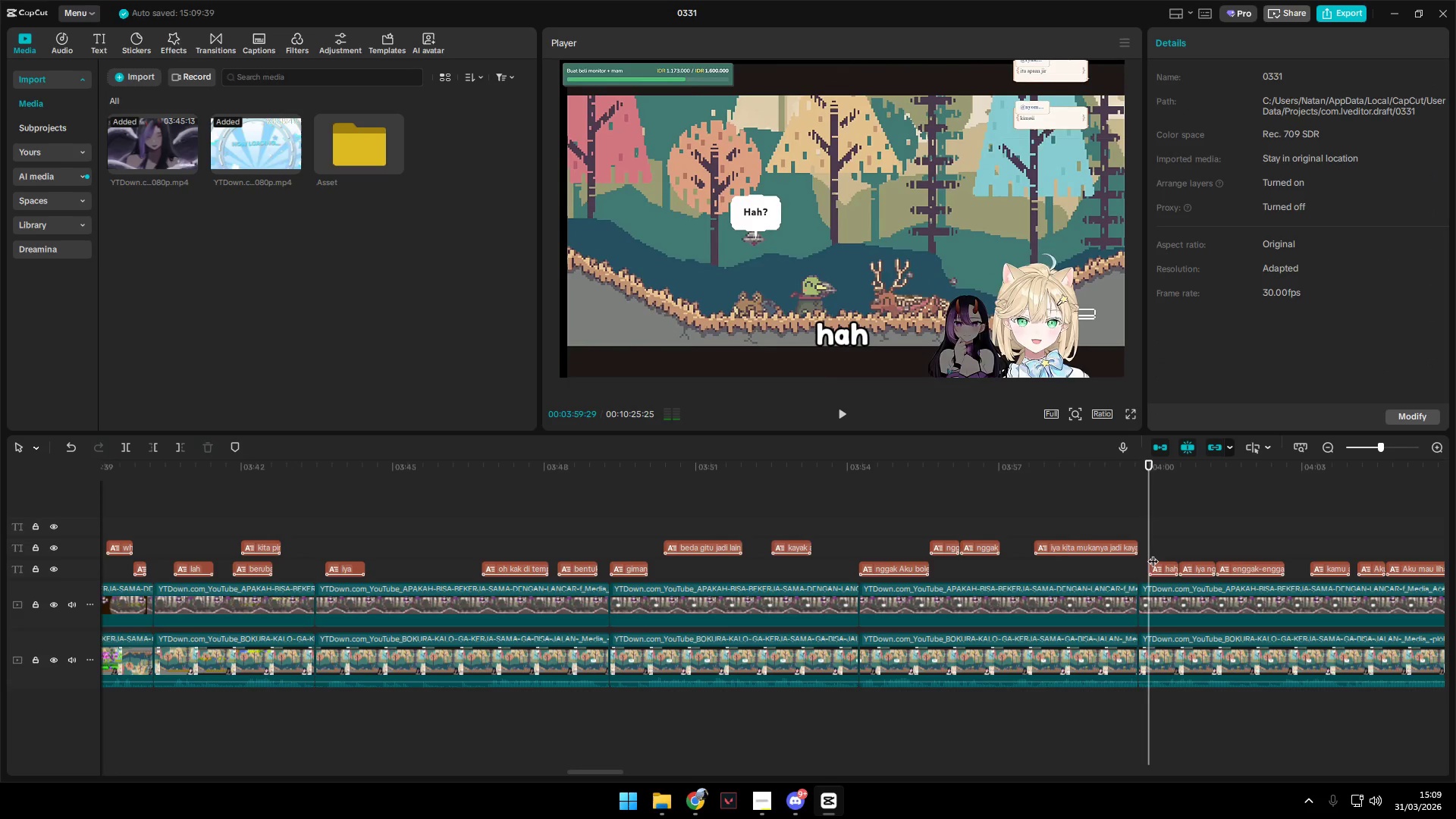 
key(Space)
 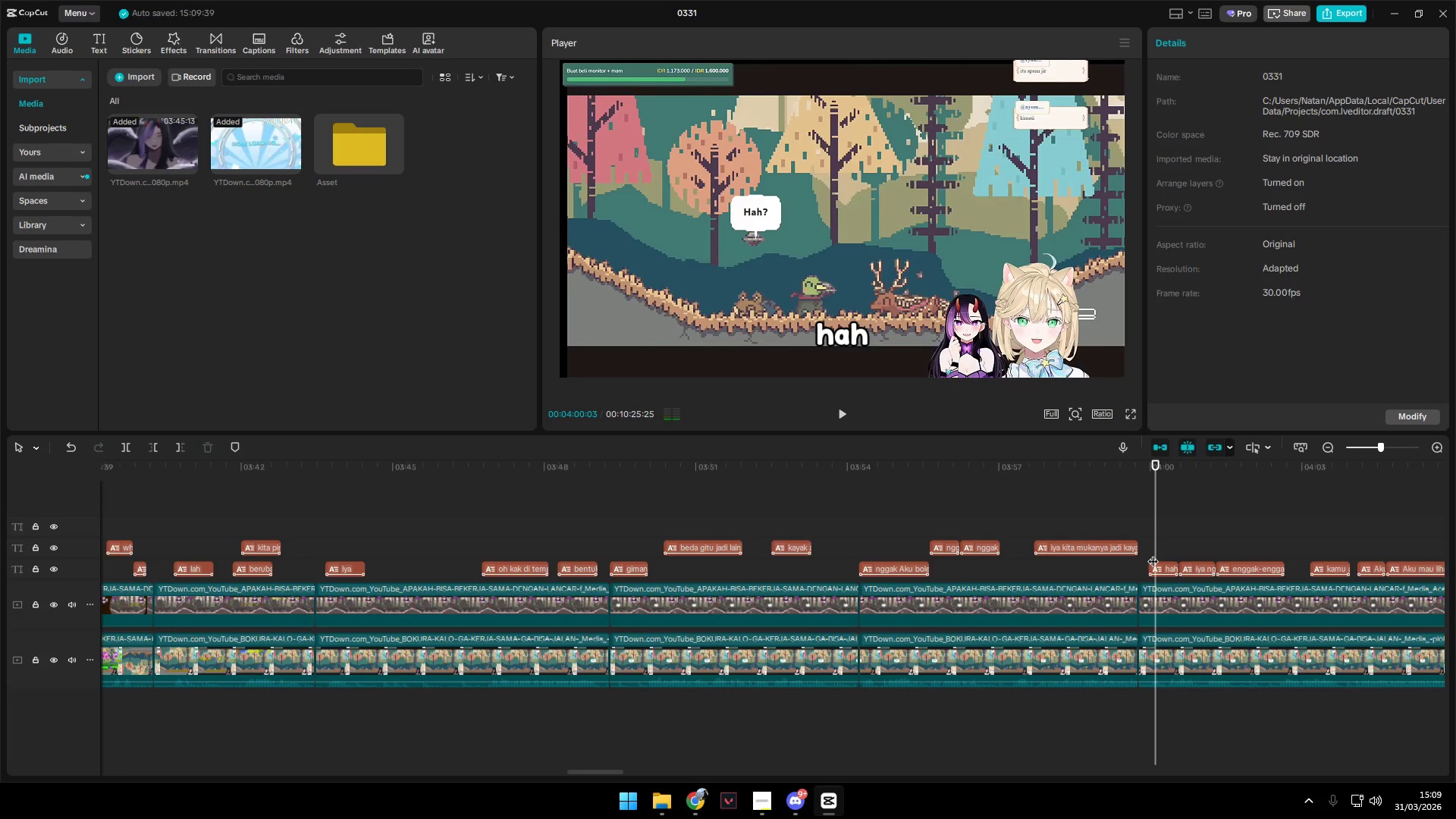 
key(Space)
 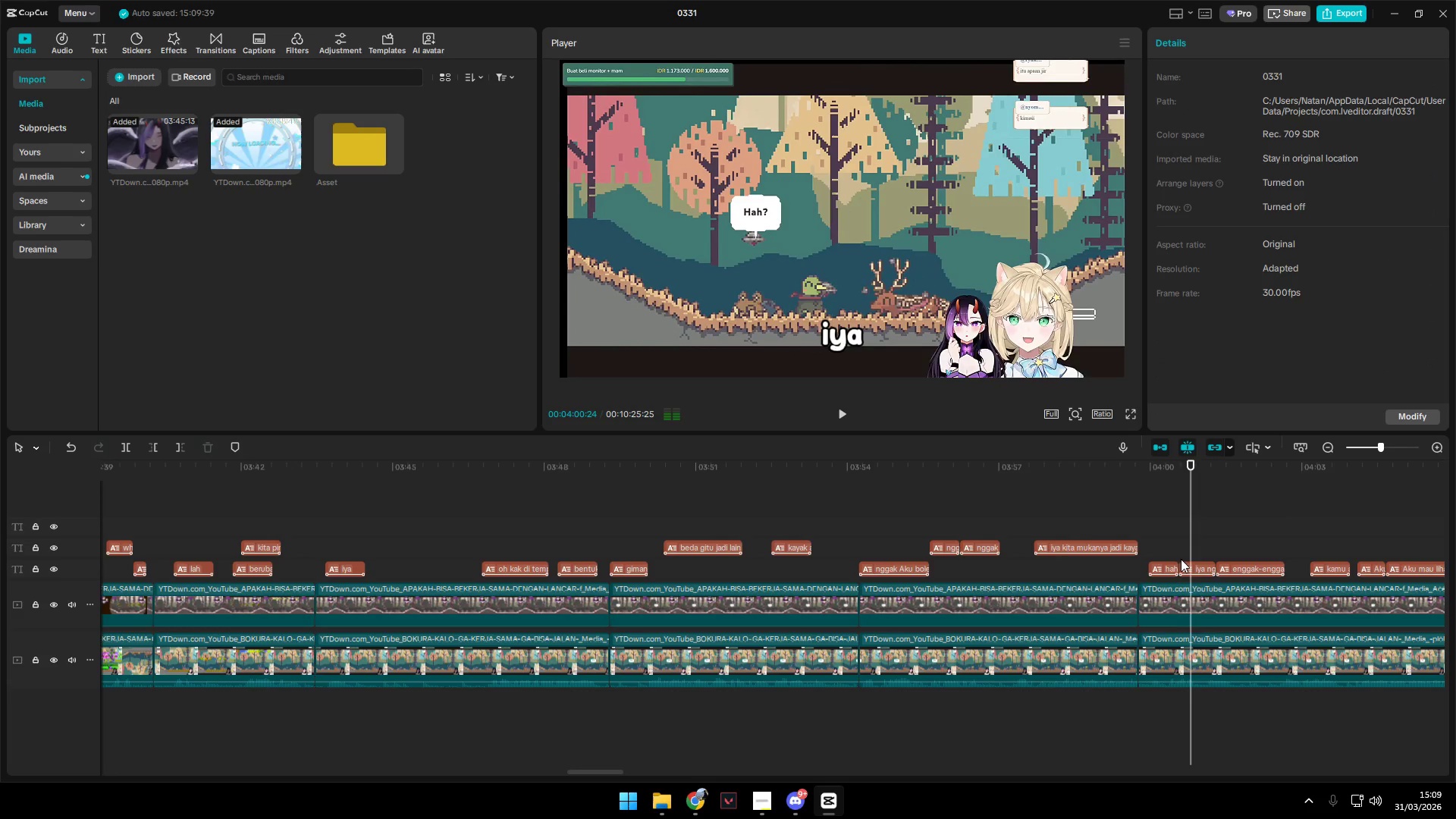 
key(Space)
 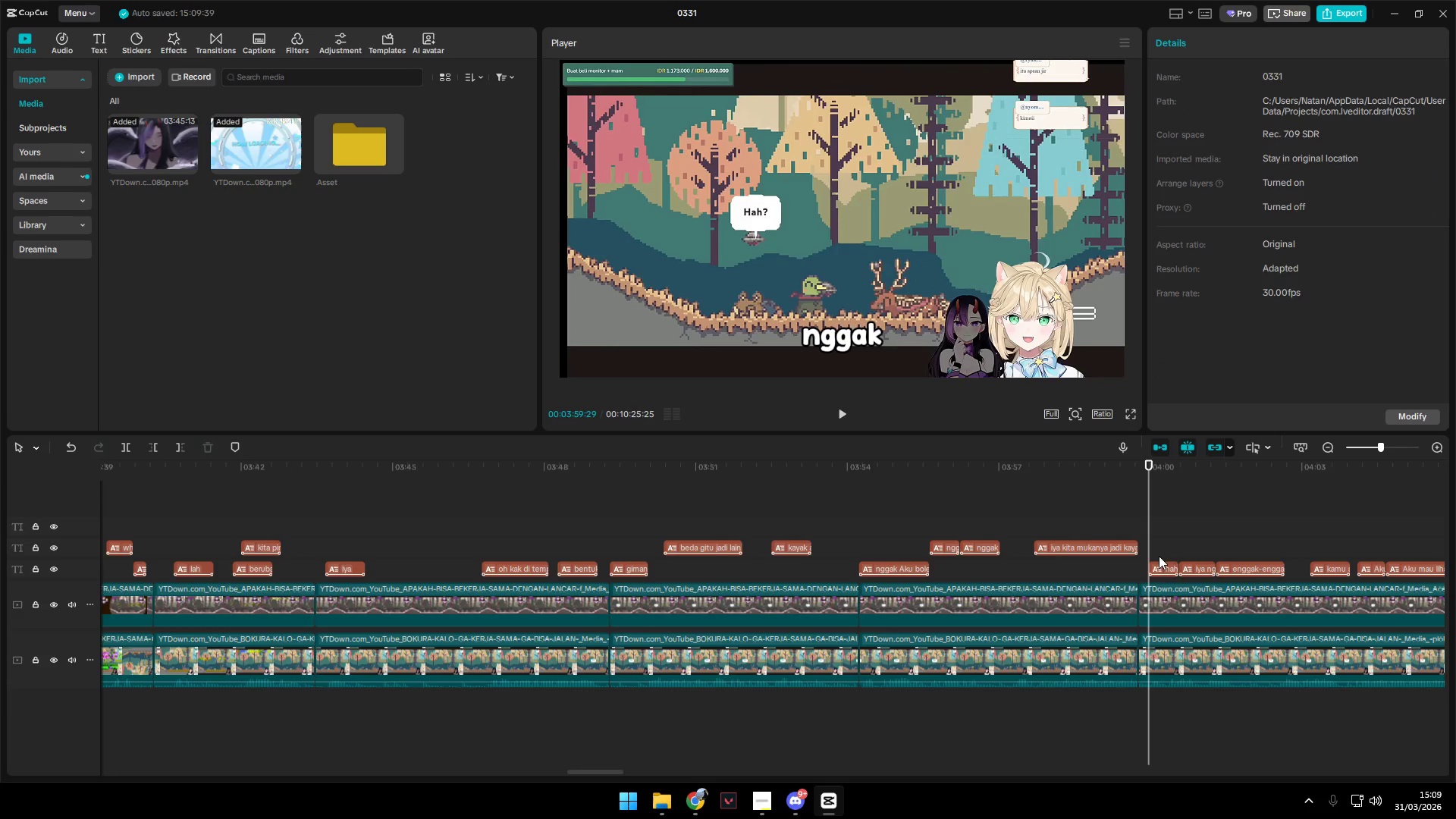 
double_click([1162, 568])
 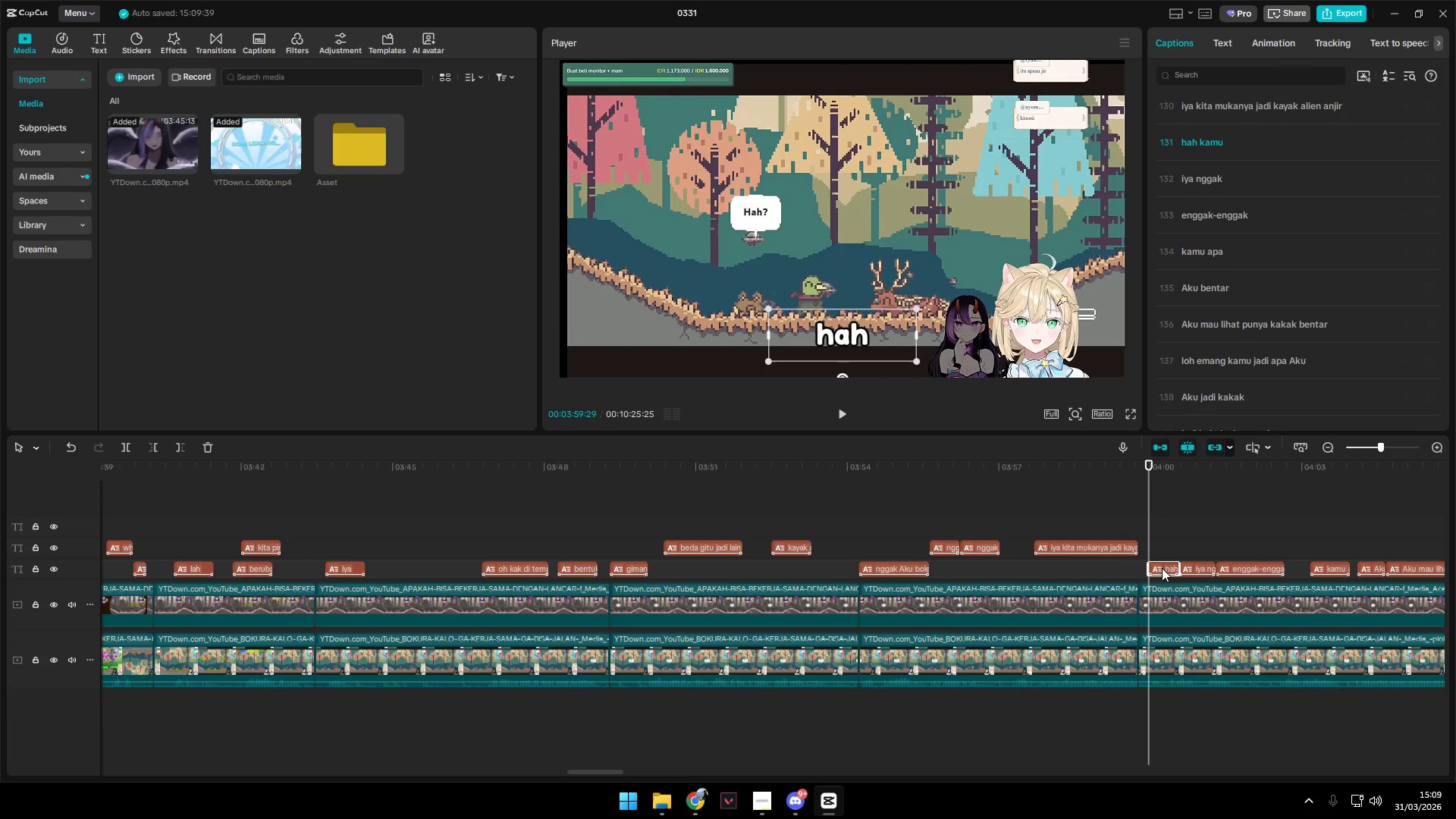 
key(Space)
 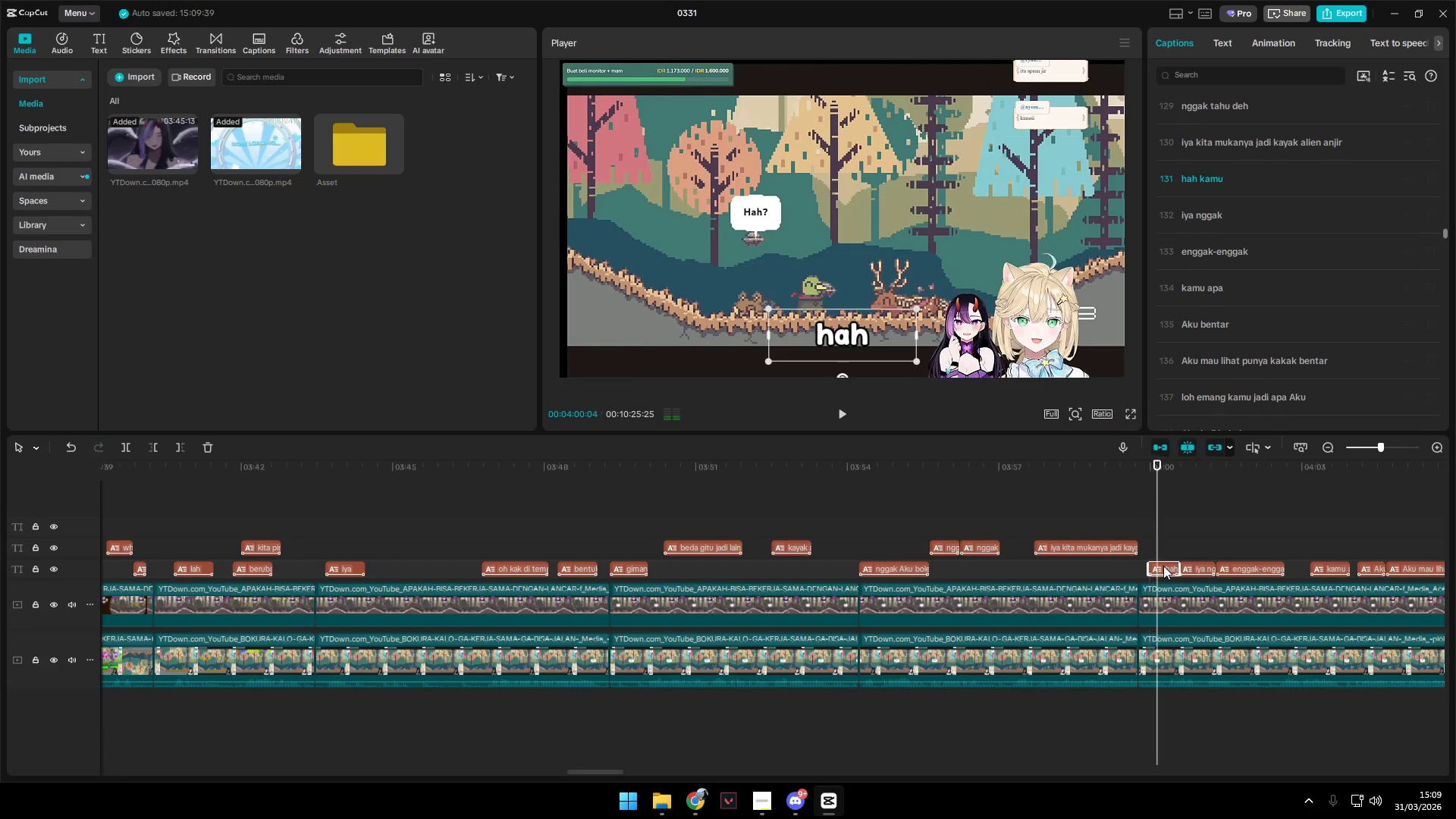 
key(Space)
 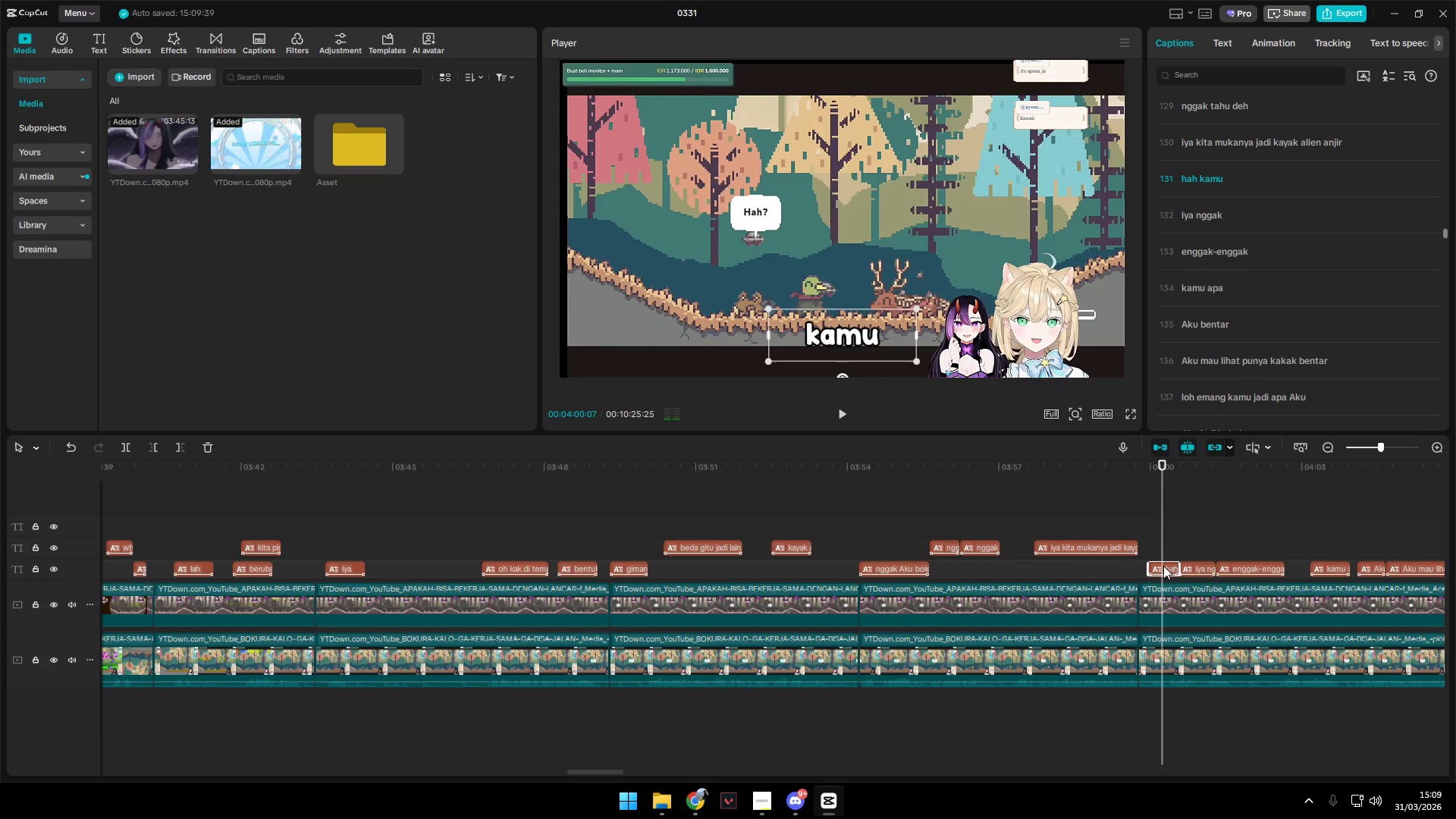 
key(Space)
 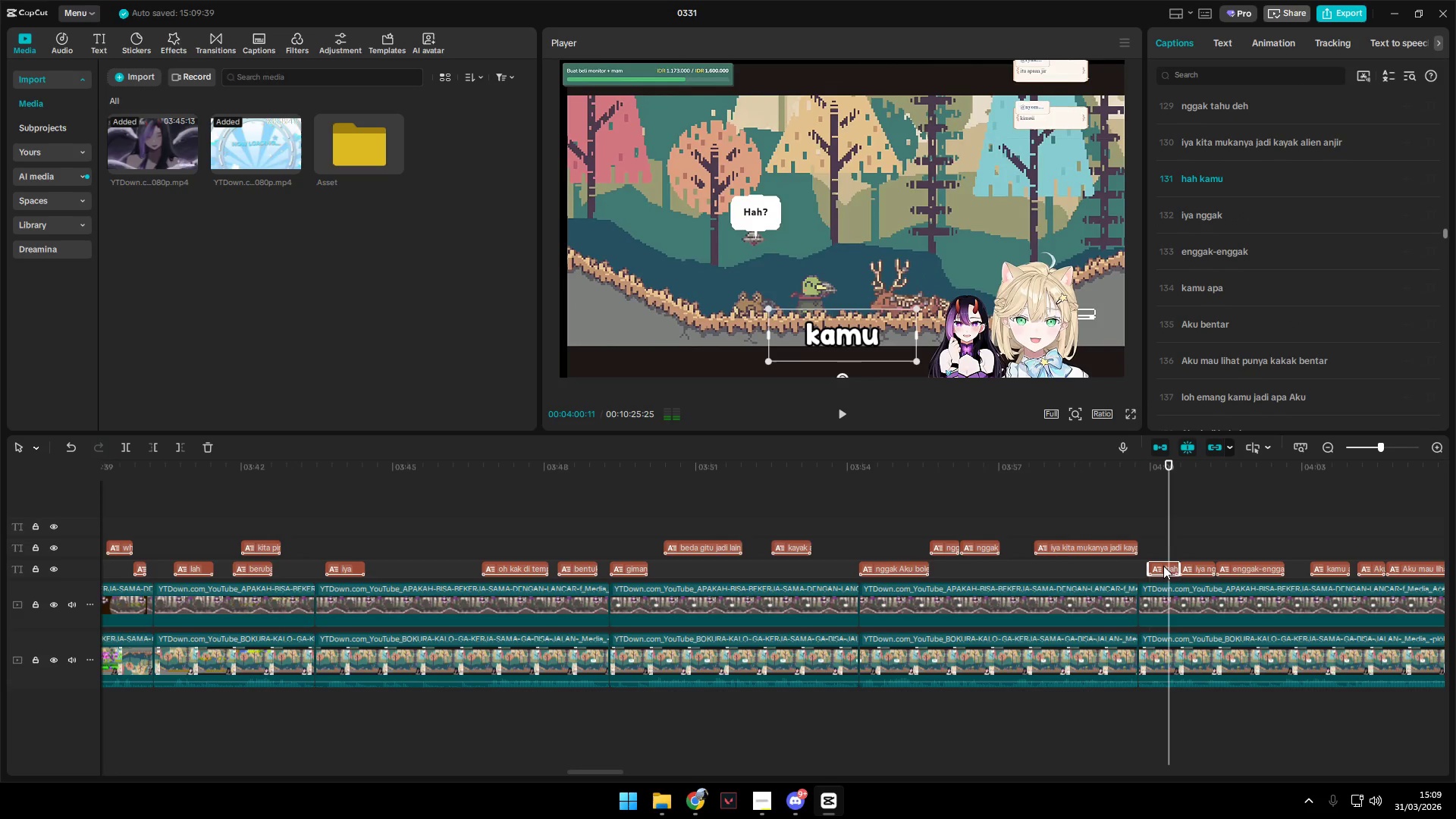 
key(Space)
 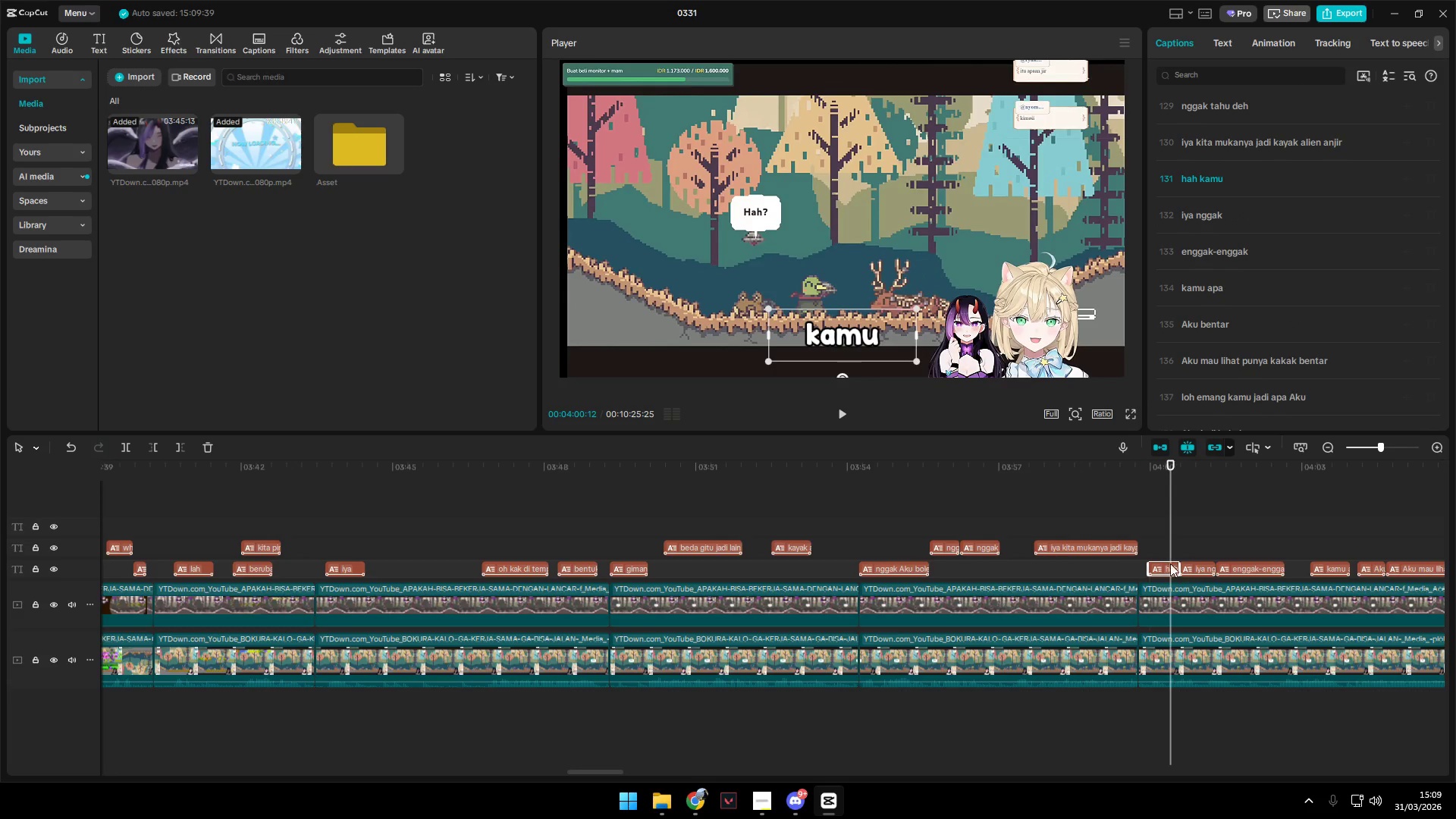 
left_click([1170, 568])
 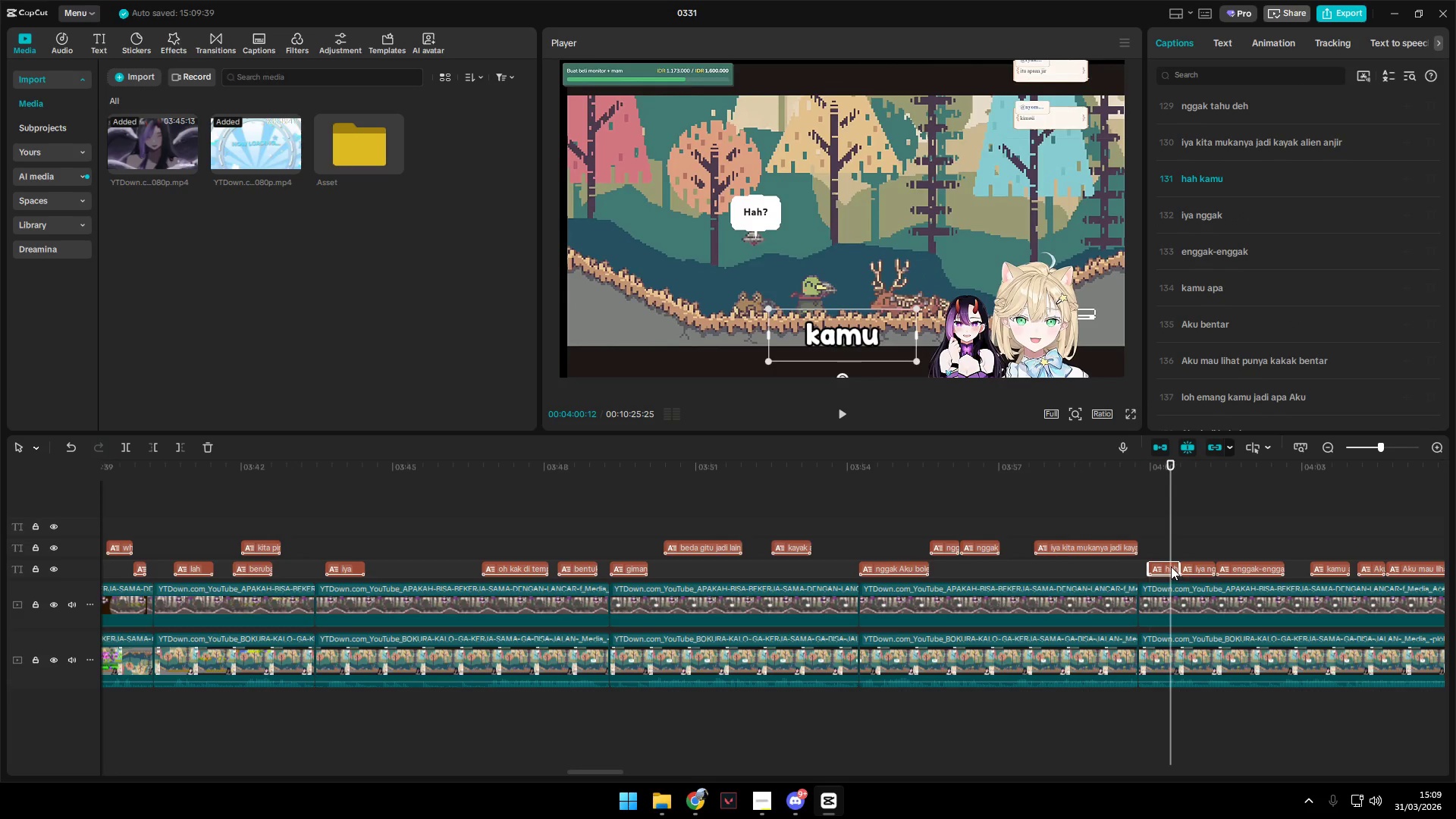 
key(Shift+E)
 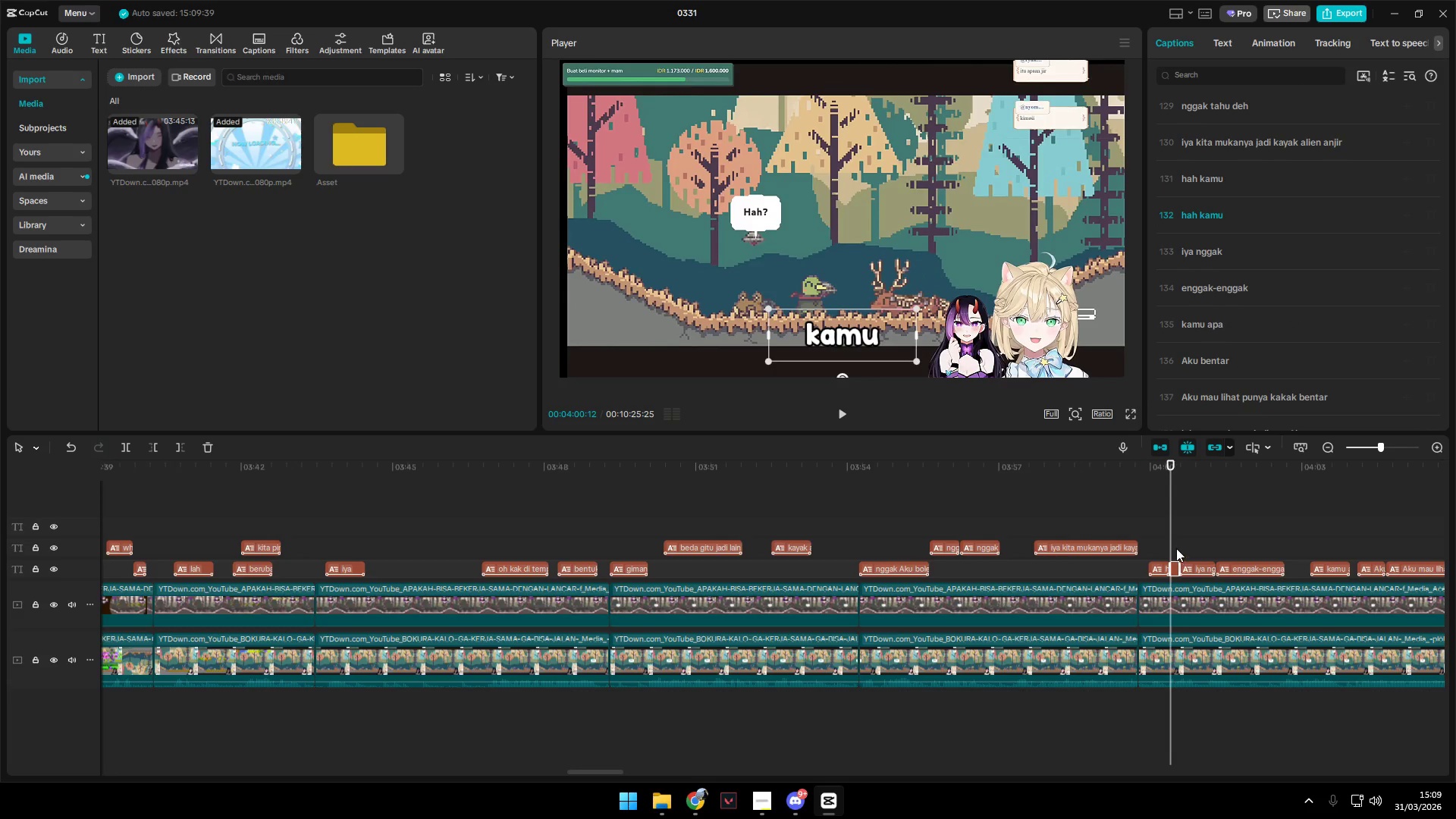 
left_click_drag(start_coordinate=[1176, 548], to_coordinate=[1192, 572])
 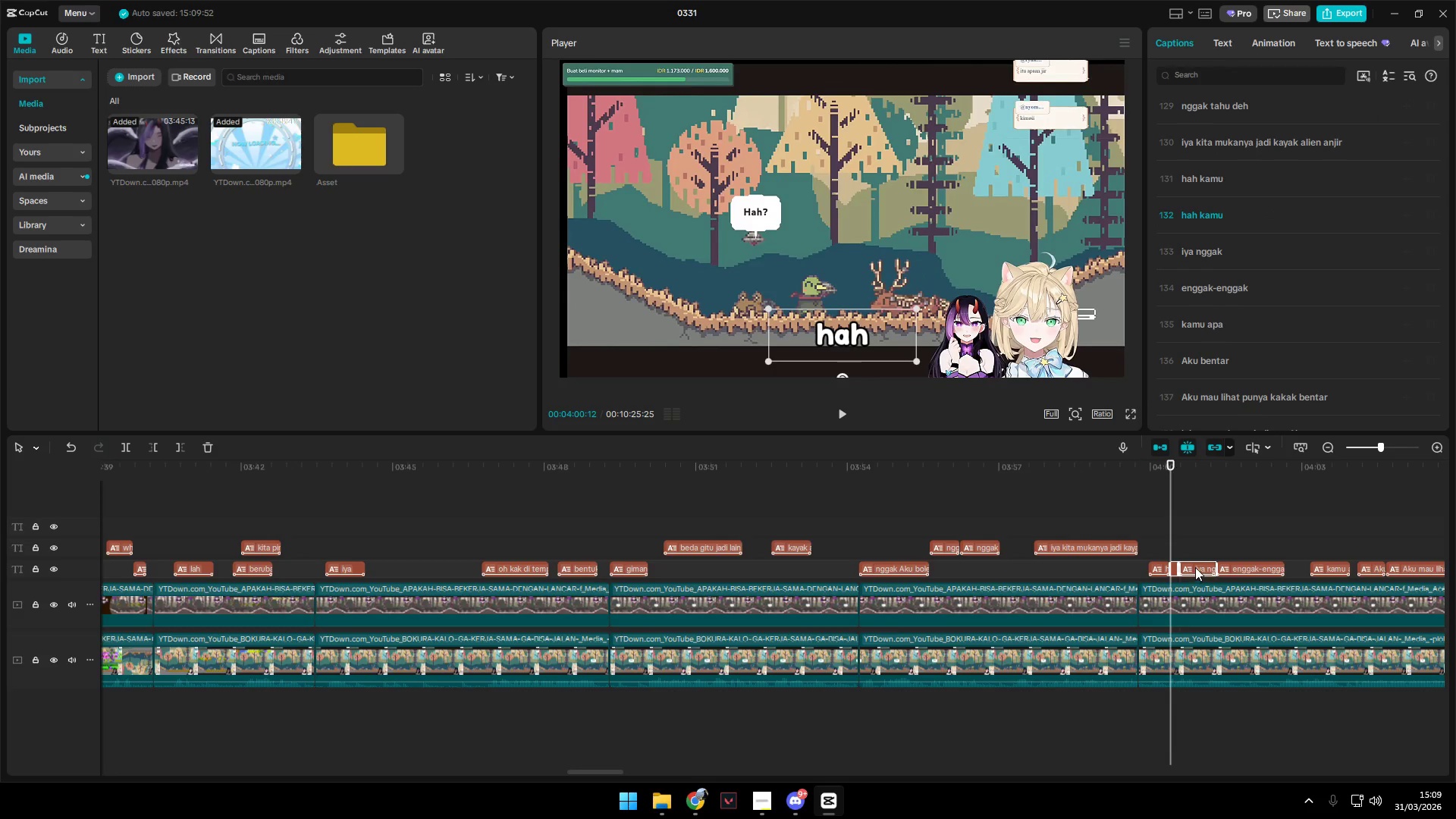 
left_click_drag(start_coordinate=[1195, 567], to_coordinate=[1196, 554])
 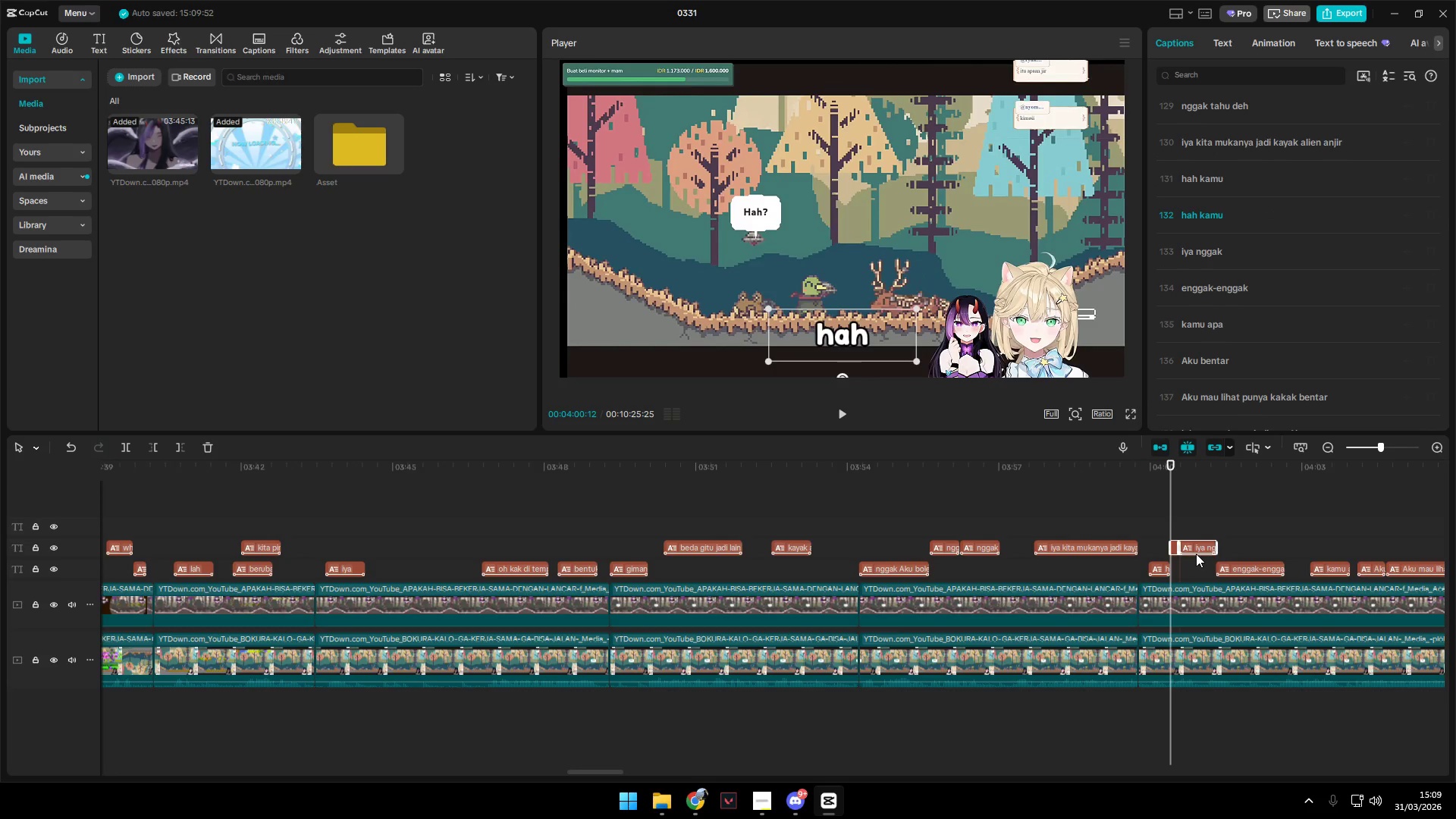 
key(Space)
 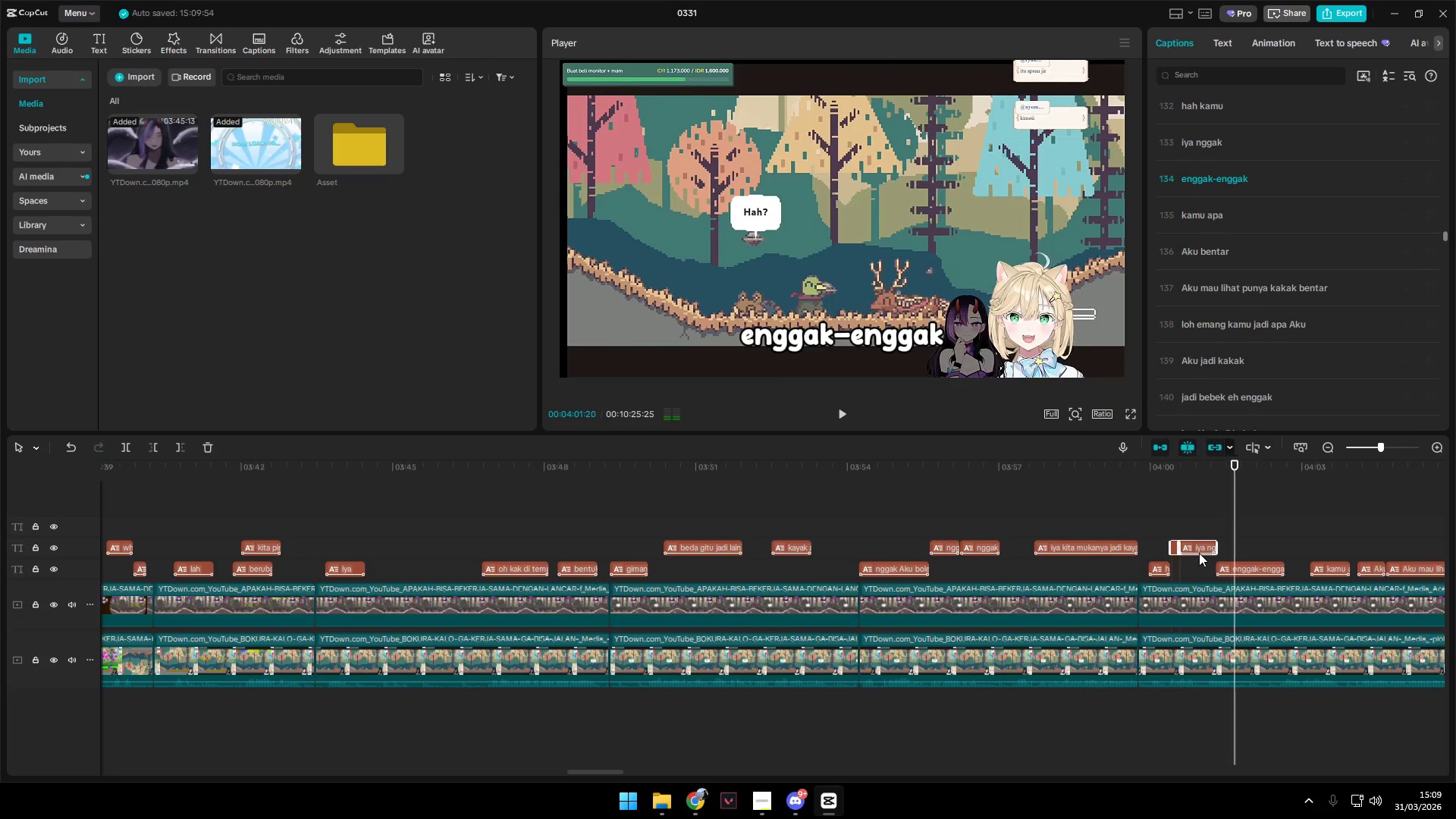 
hold_key(key=AltLeft, duration=0.91)
 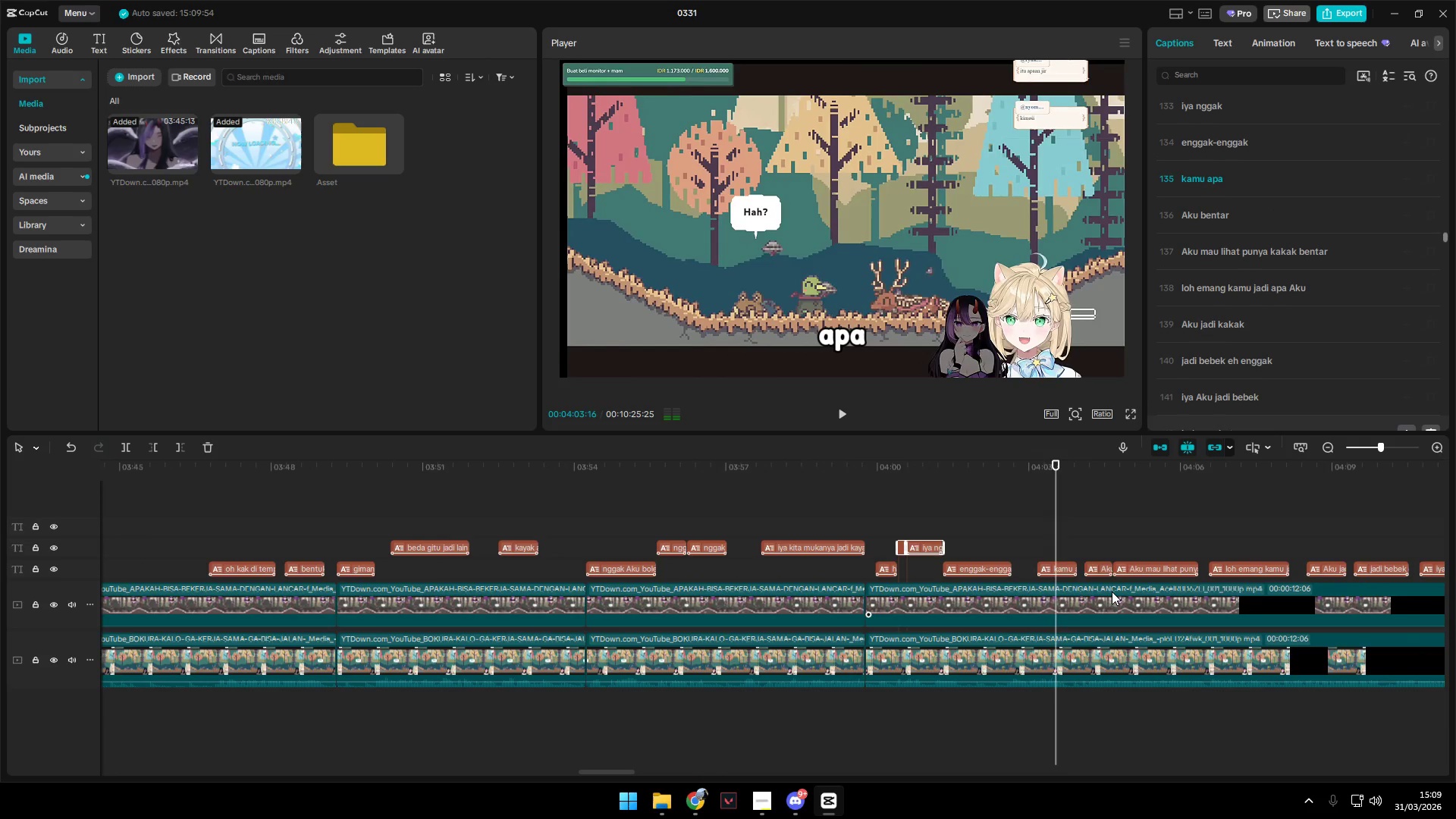 
hold_key(key=AltLeft, duration=12.78)
 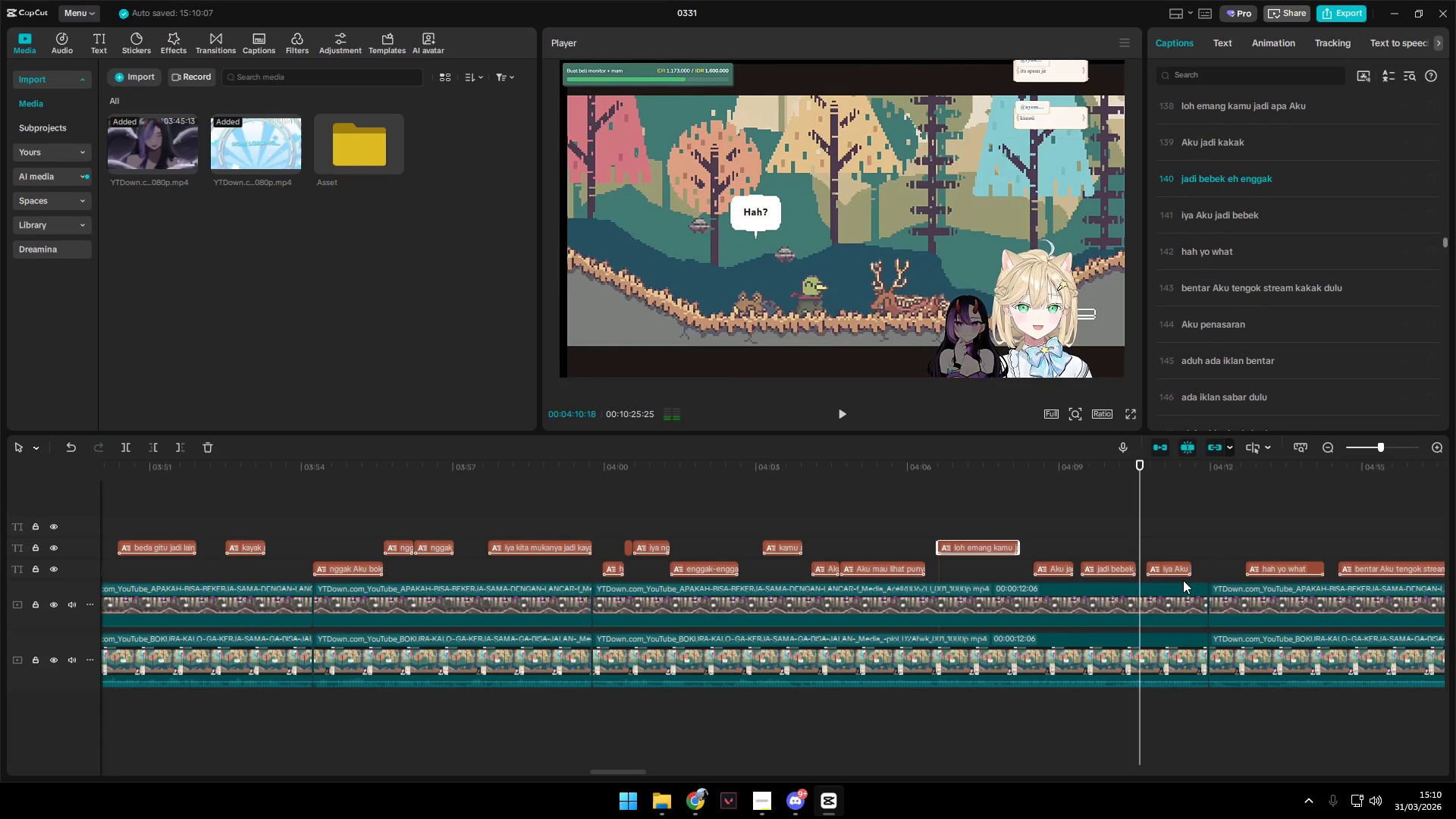 
scroll: coordinate [1208, 576], scroll_direction: down, amount: 3.0
 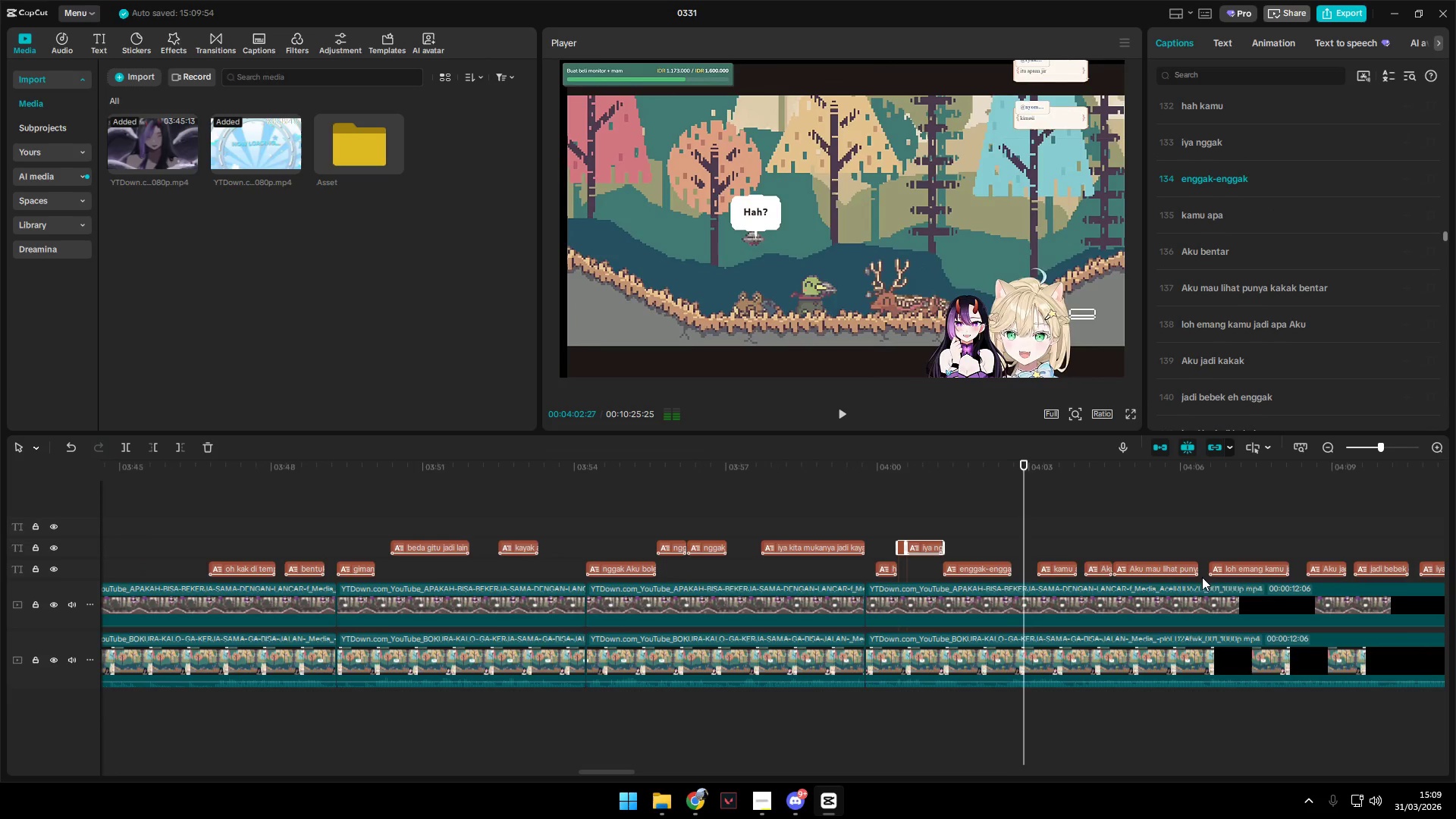 
left_click_drag(start_coordinate=[1056, 570], to_coordinate=[1058, 548])
 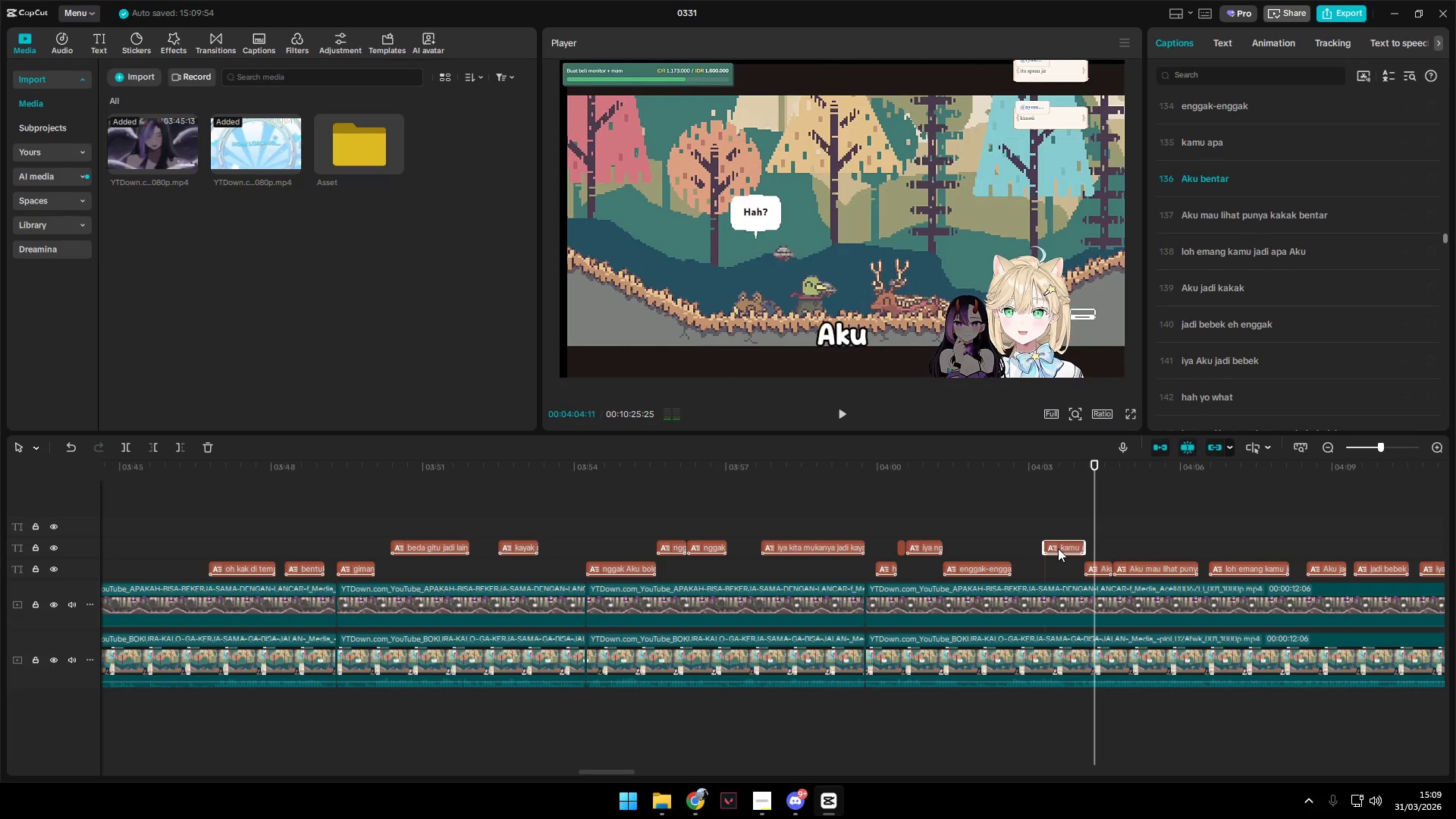 
left_click_drag(start_coordinate=[1060, 548], to_coordinate=[1052, 547])
 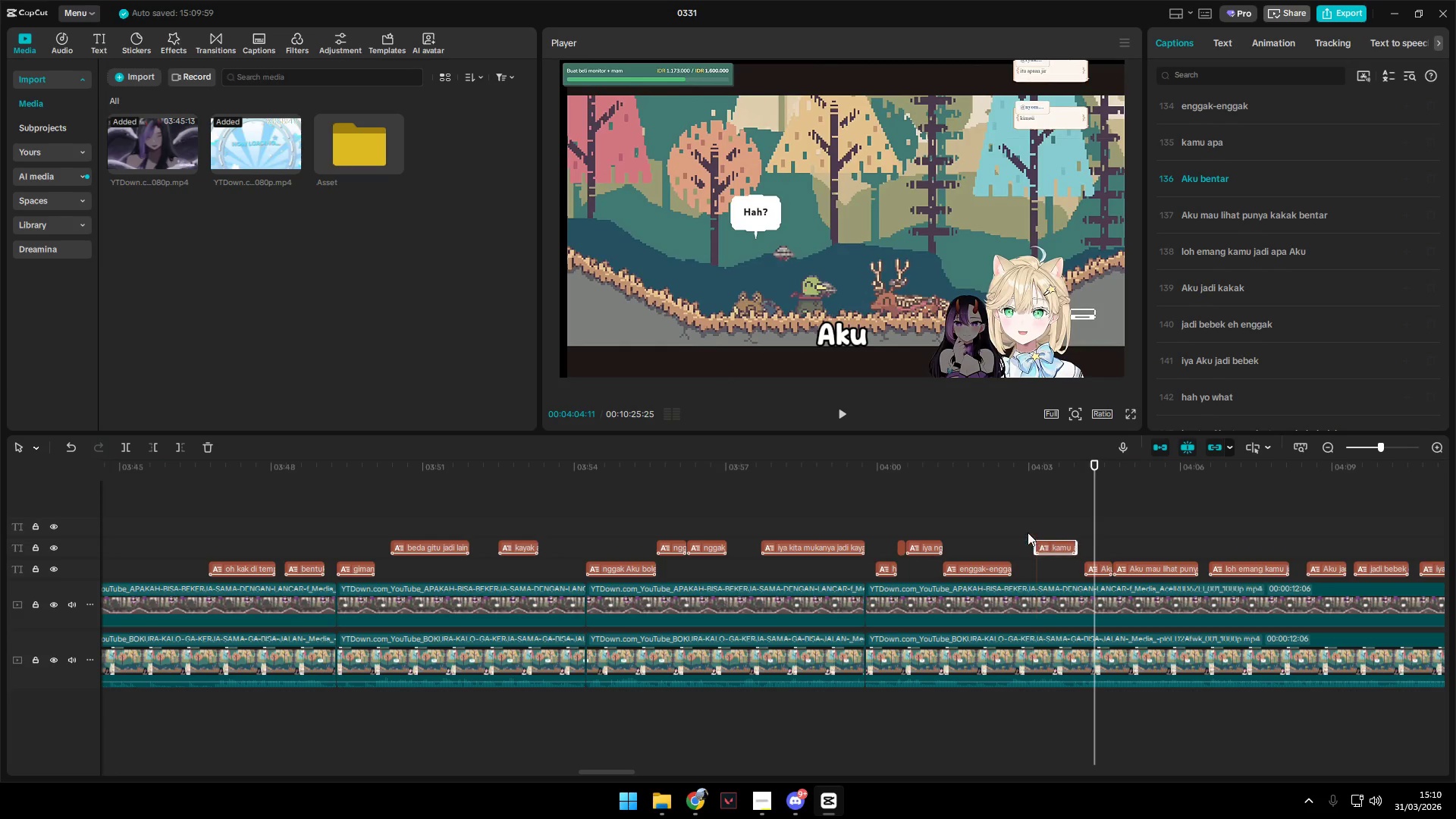 
left_click([1023, 523])
 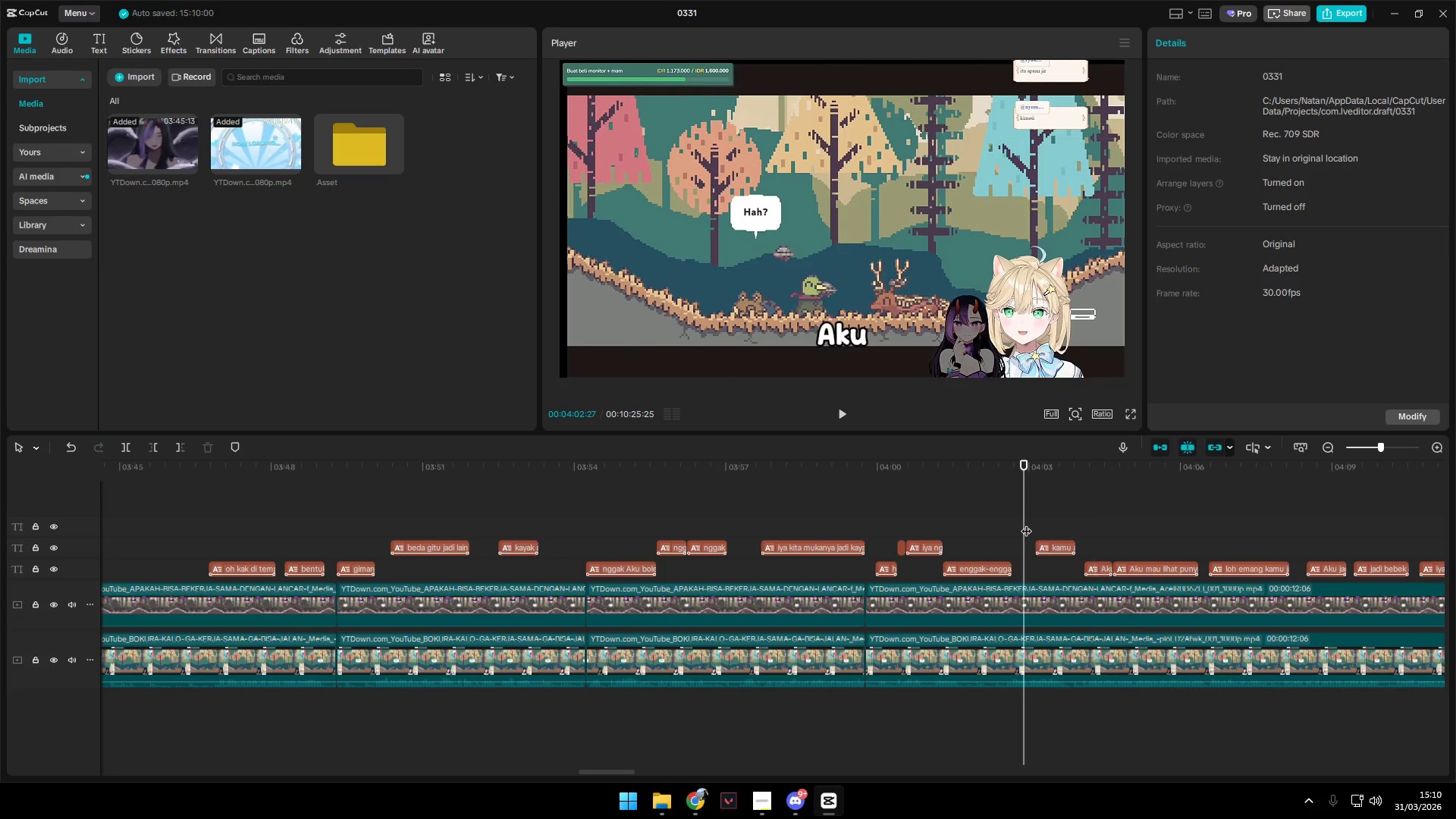 
key(Space)
 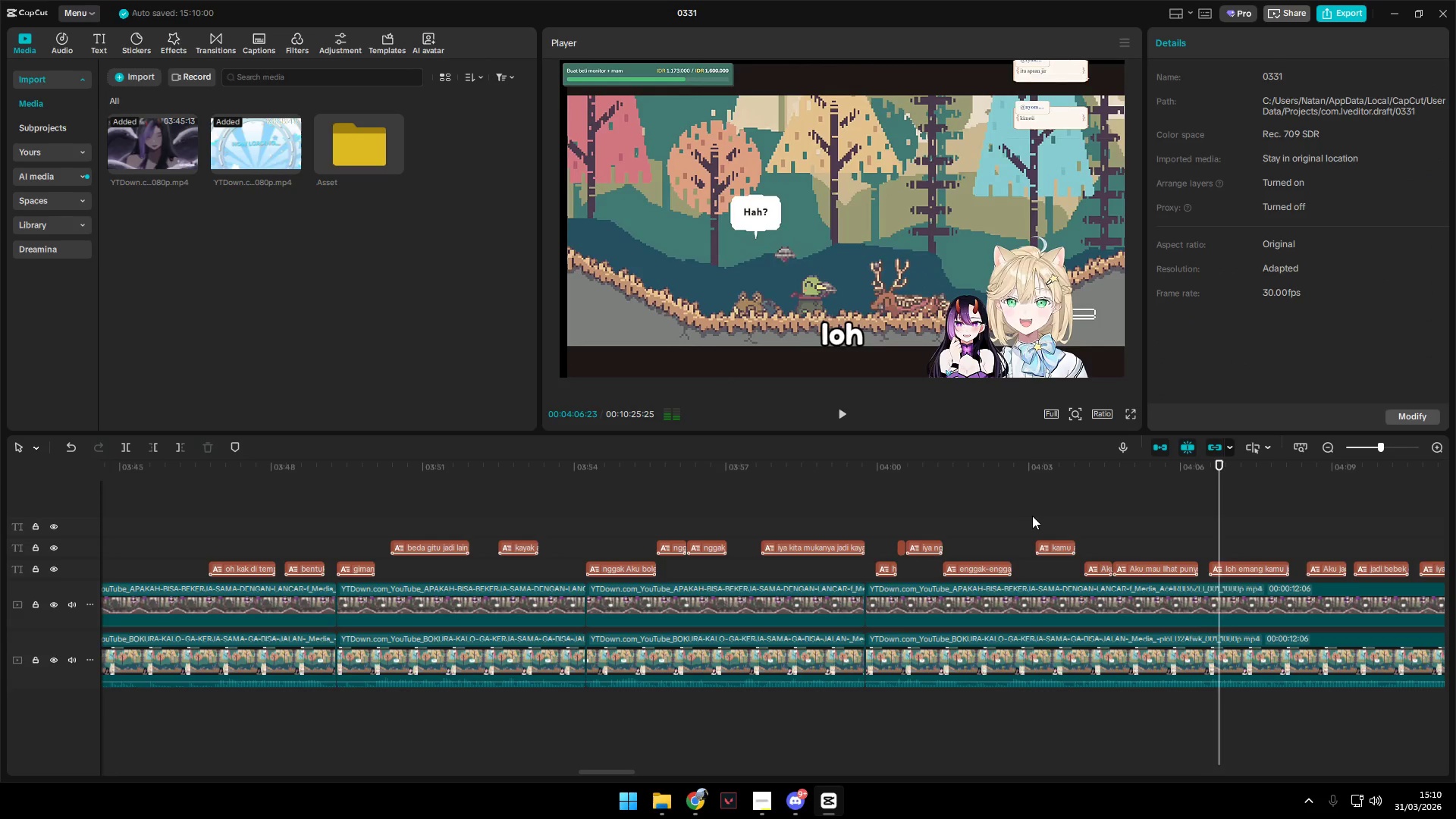 
key(Space)
 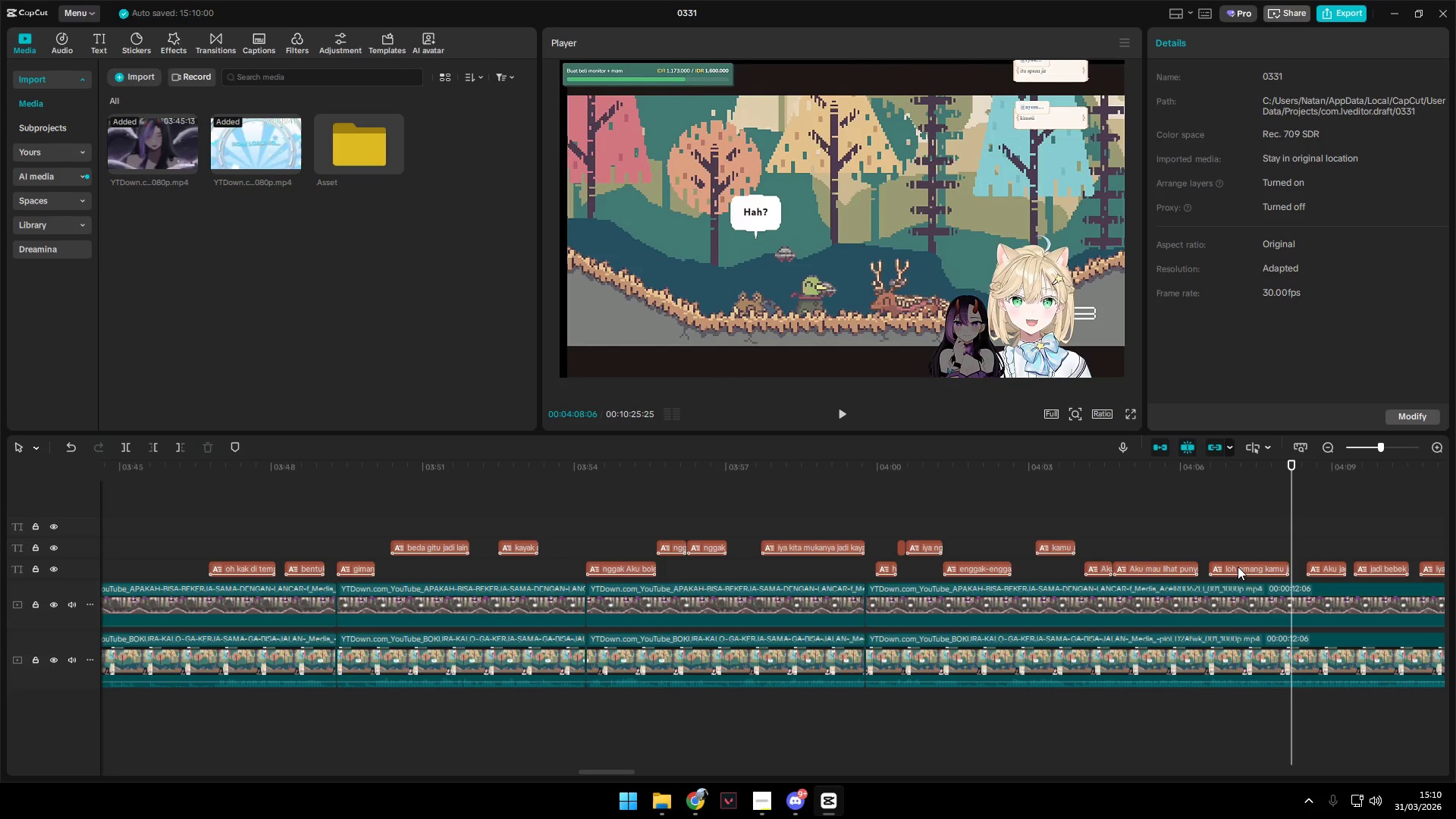 
left_click_drag(start_coordinate=[1238, 566], to_coordinate=[1236, 546])
 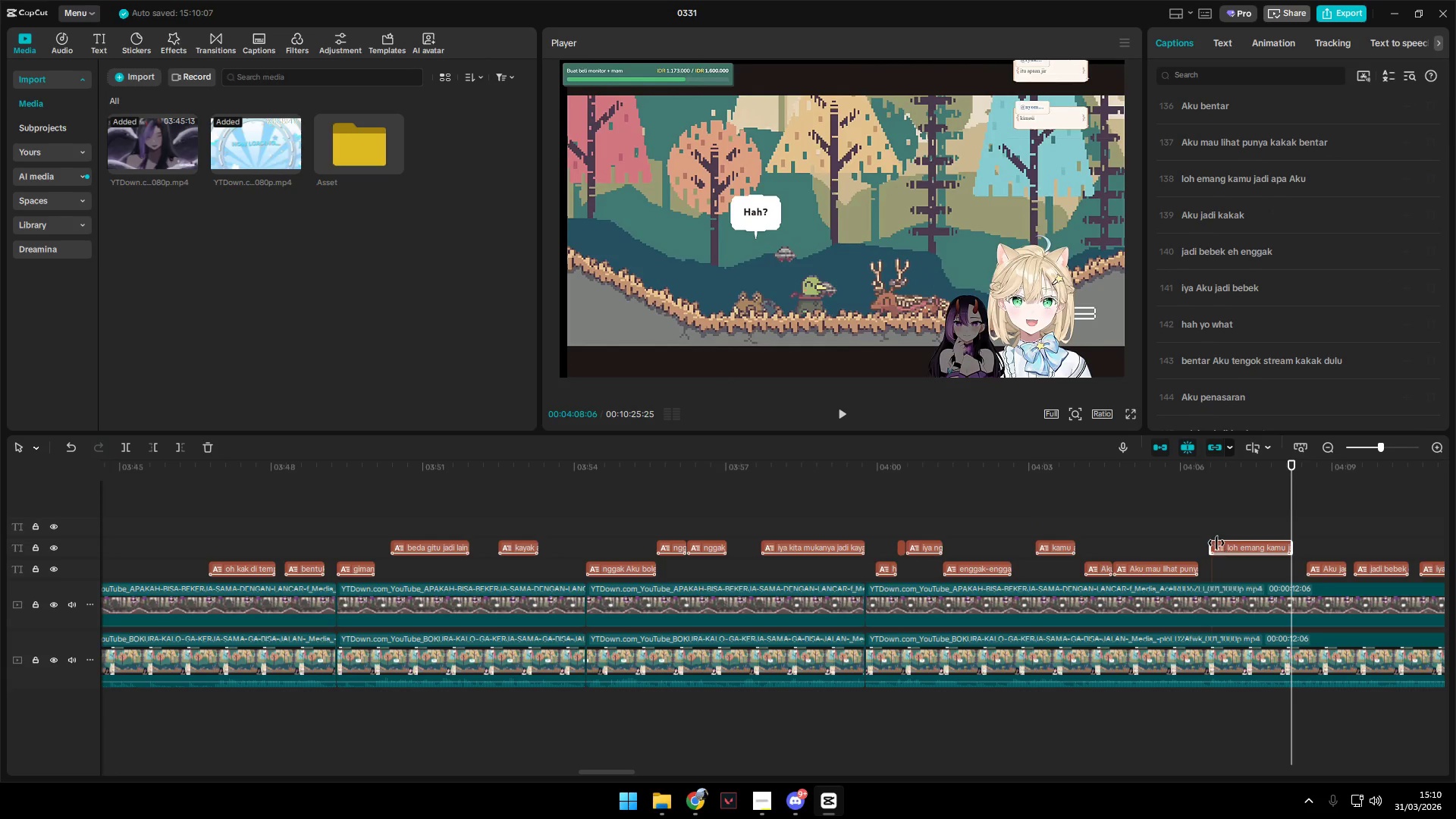 
key(Space)
 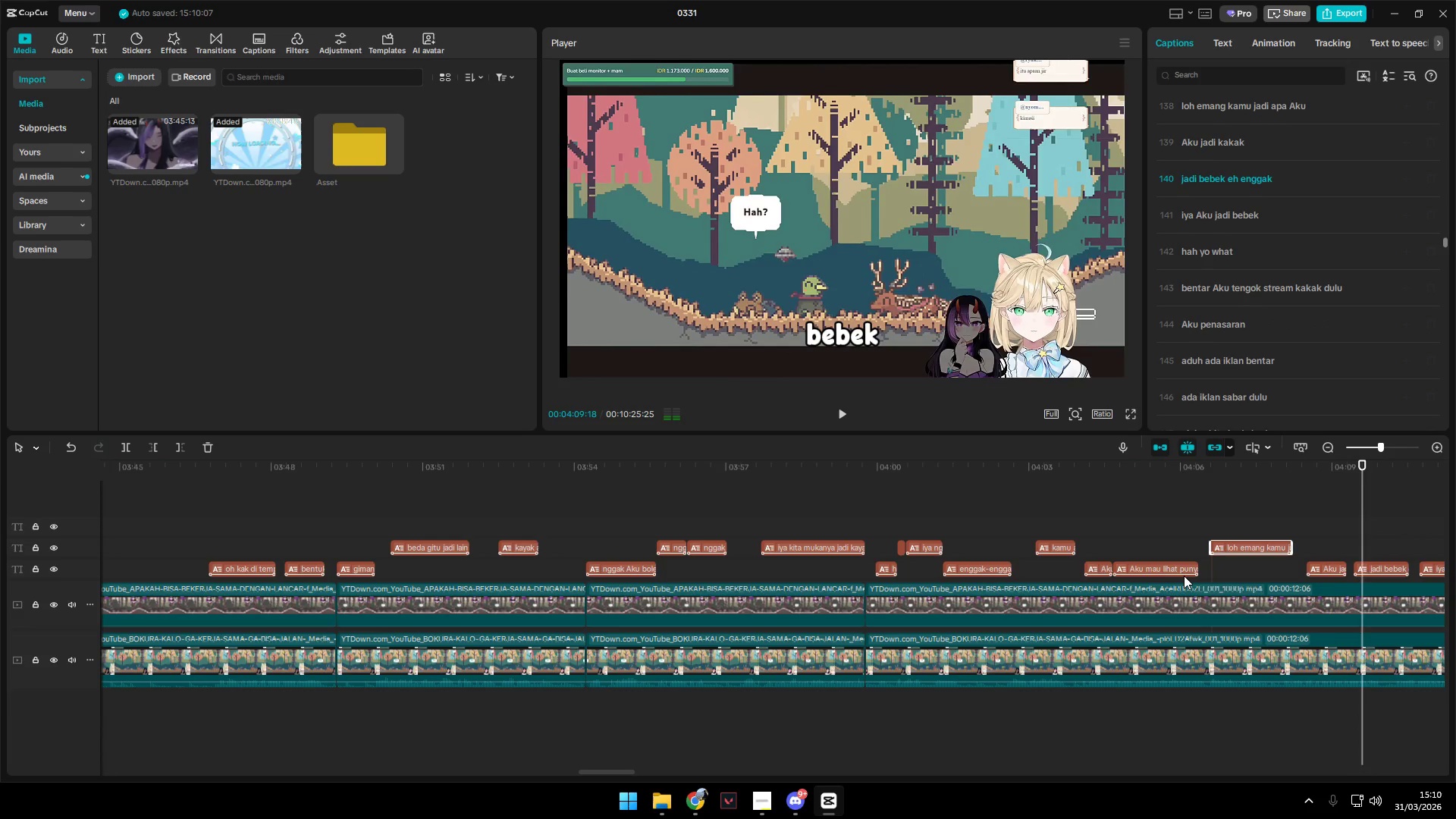 
hold_key(key=AltLeft, duration=1.53)
scroll: coordinate [1183, 580], scroll_direction: down, amount: 3.0
 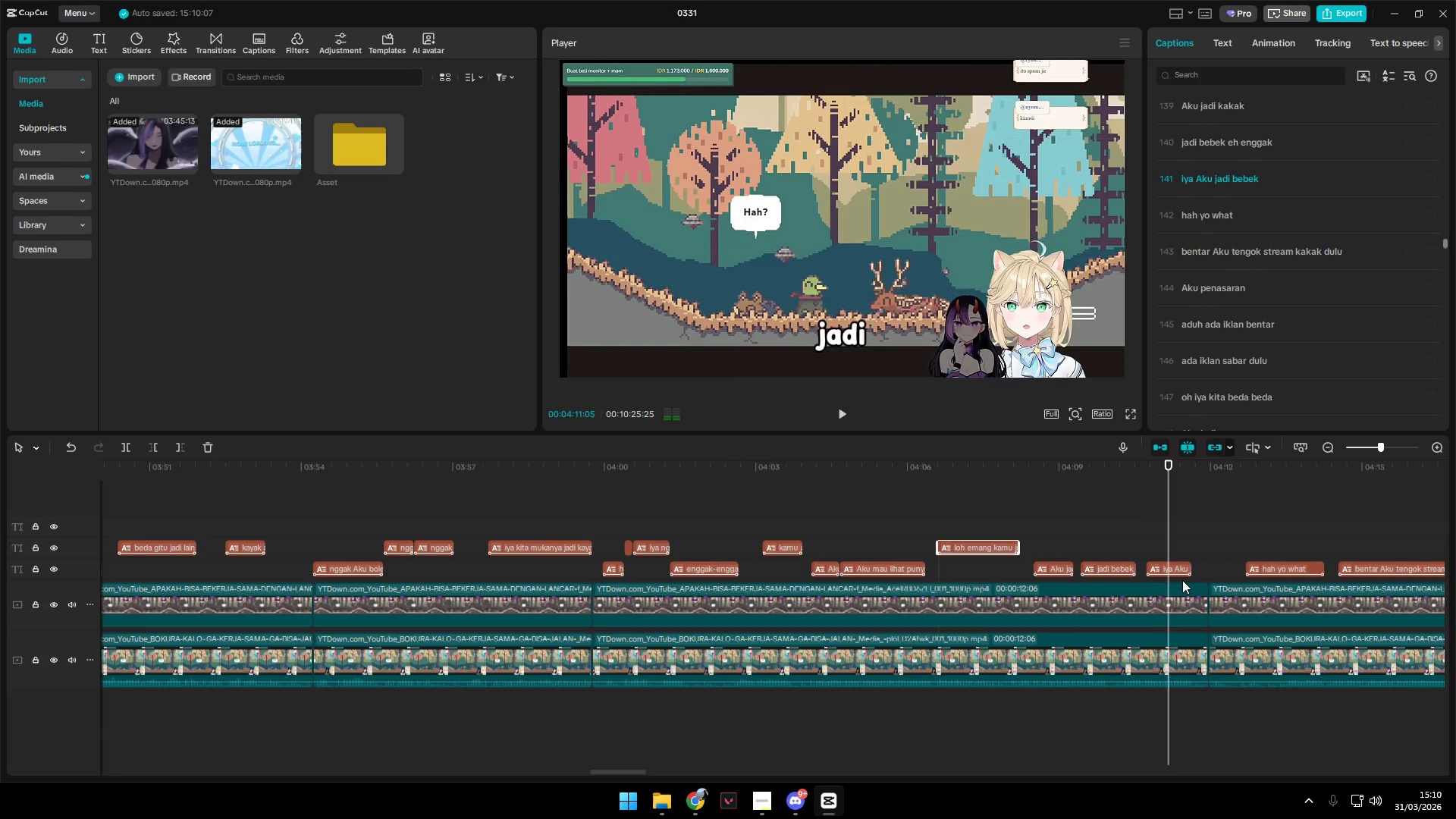 
hold_key(key=AltLeft, duration=1.0)
 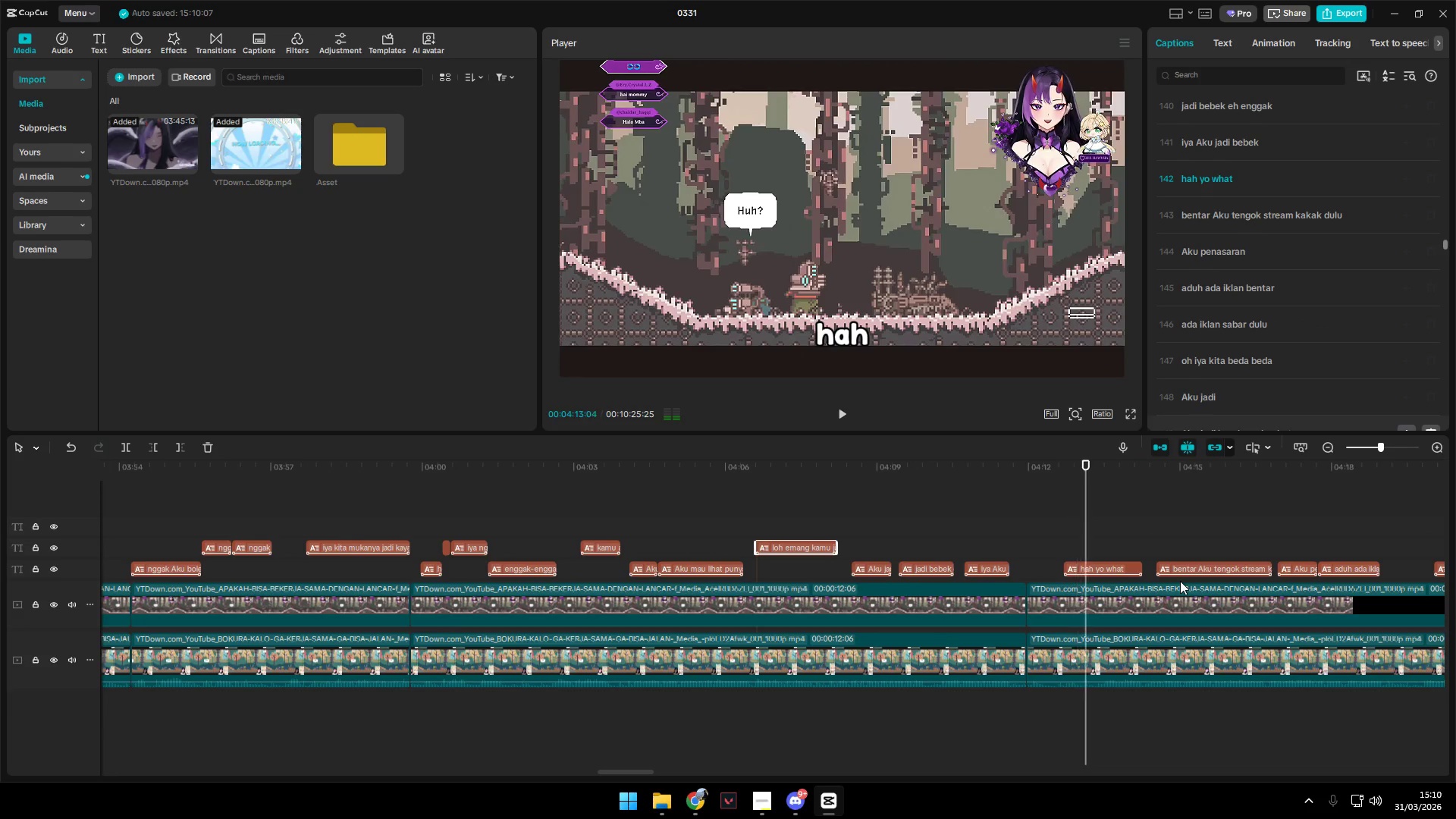 
scroll: coordinate [1181, 581], scroll_direction: down, amount: 2.0
 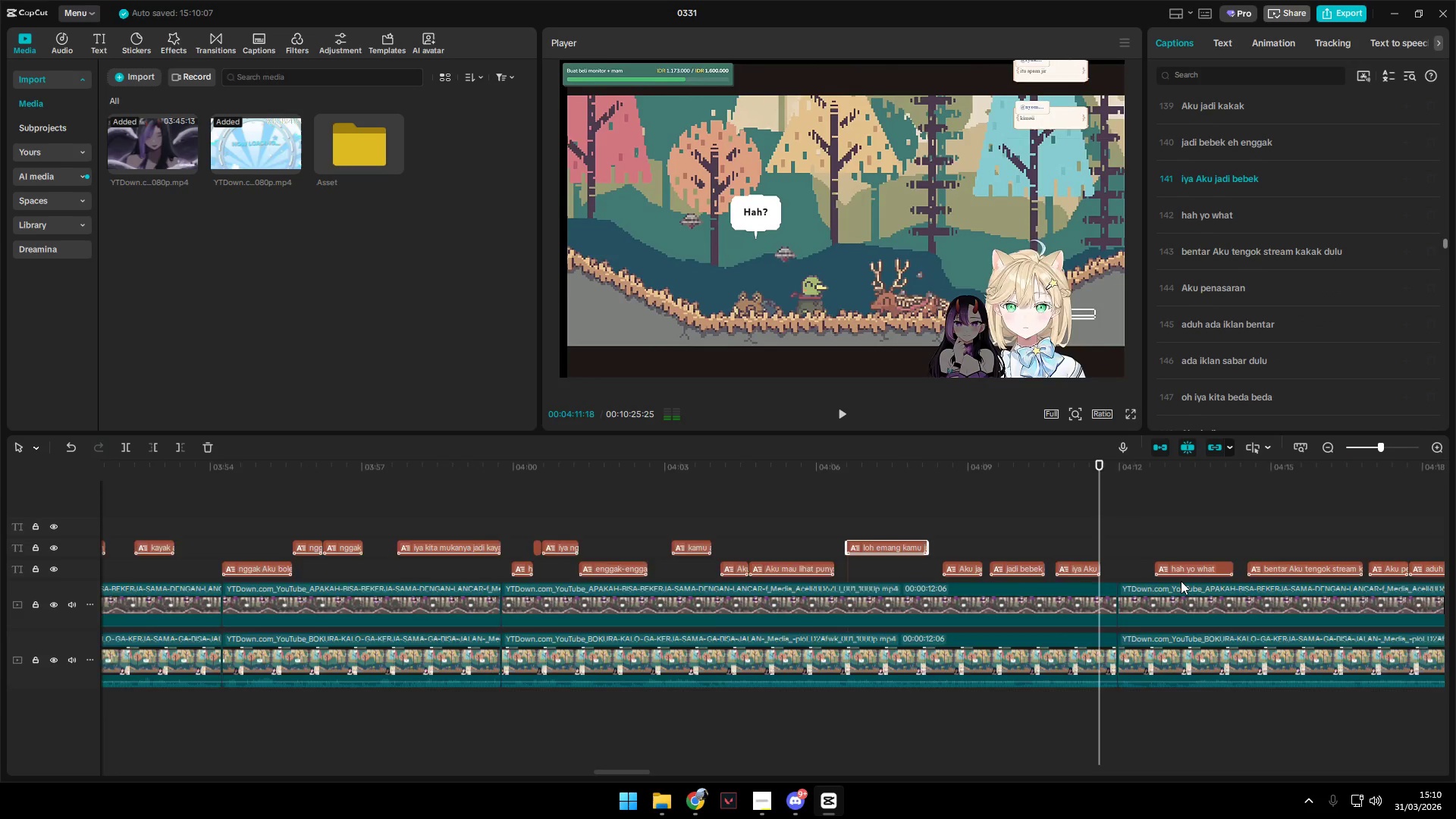 
hold_key(key=AltLeft, duration=12.92)
 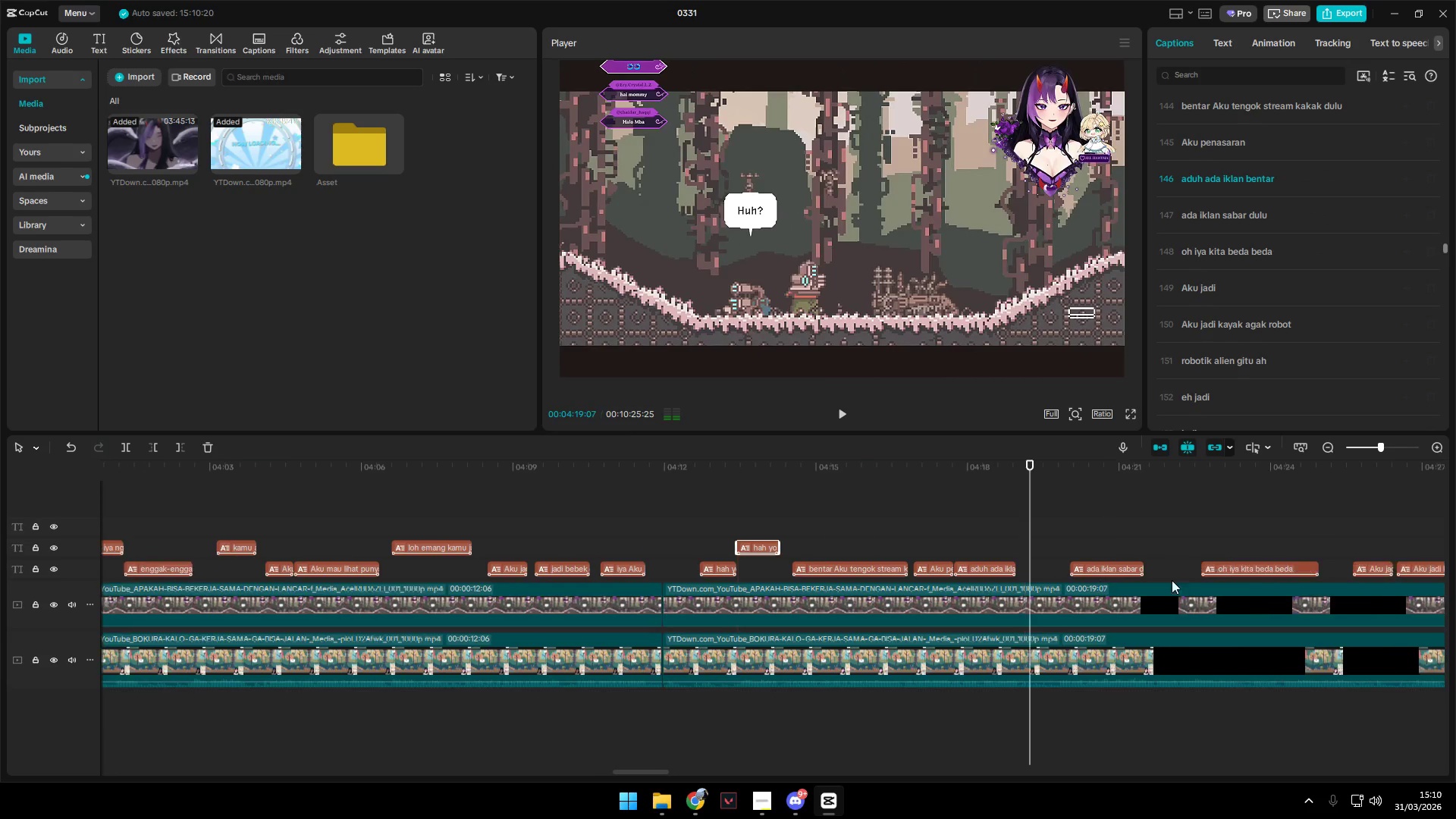 
key(Space)
 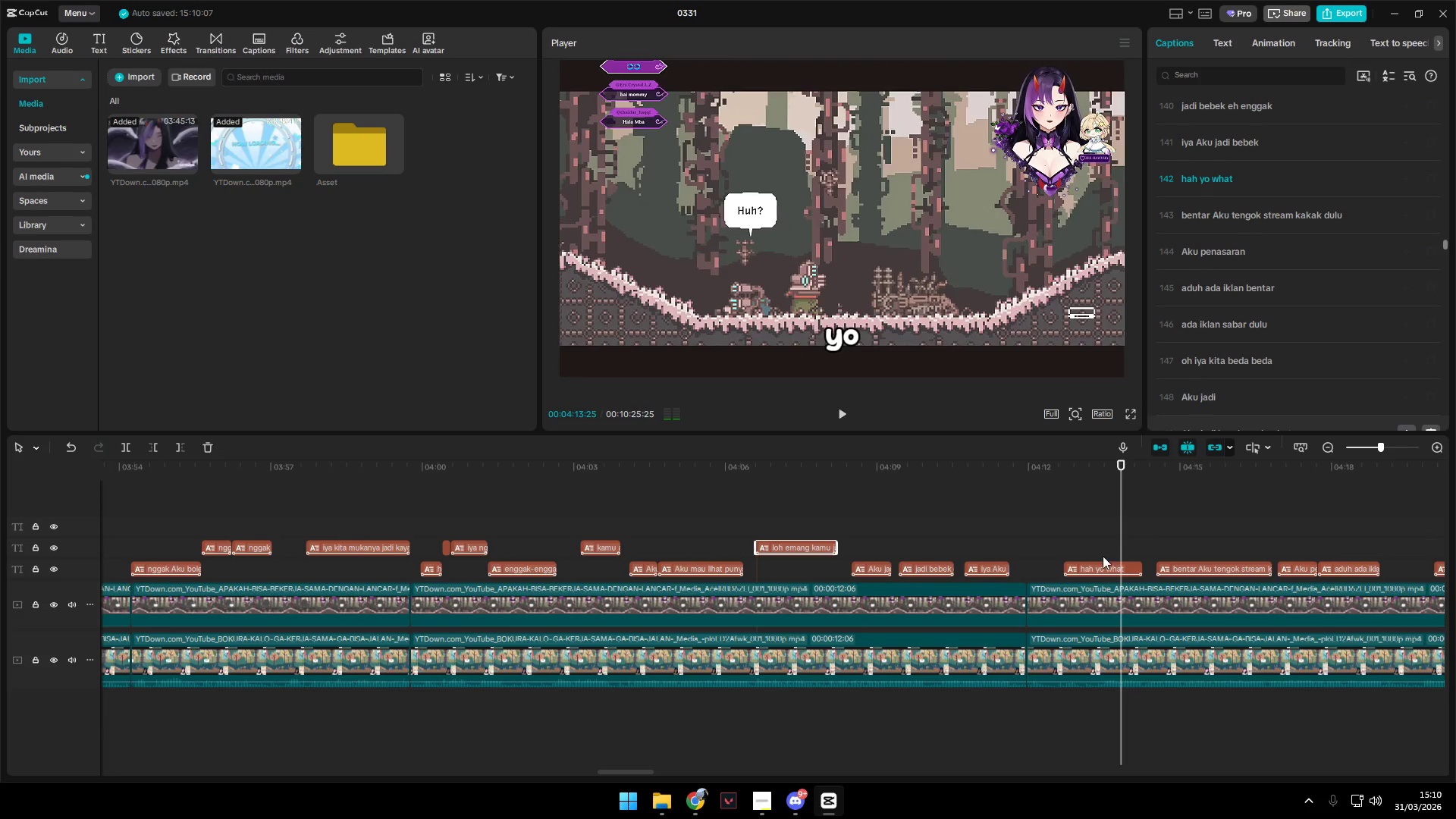 
left_click_drag(start_coordinate=[1099, 548], to_coordinate=[1095, 545])
 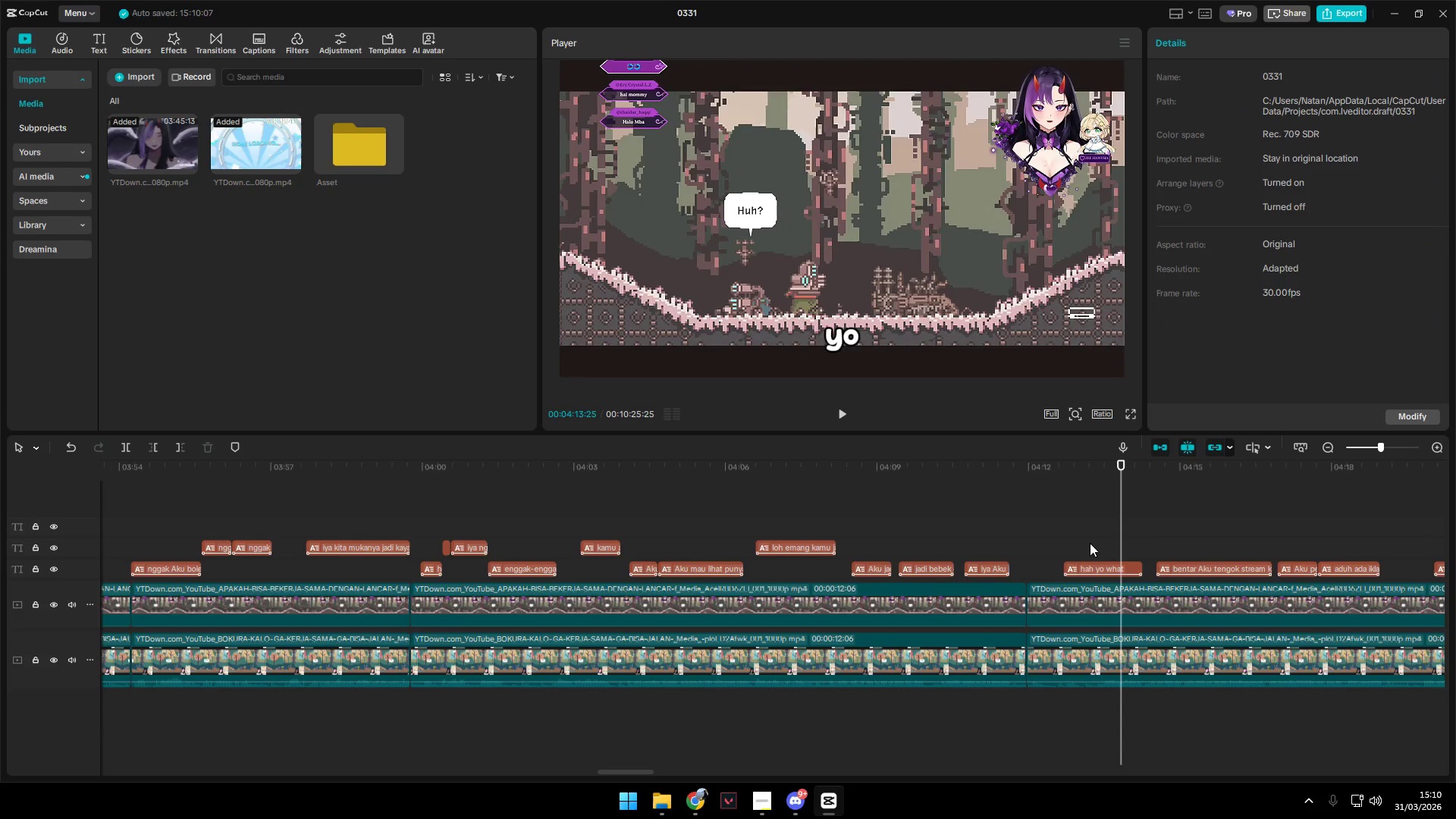 
double_click([1090, 543])
 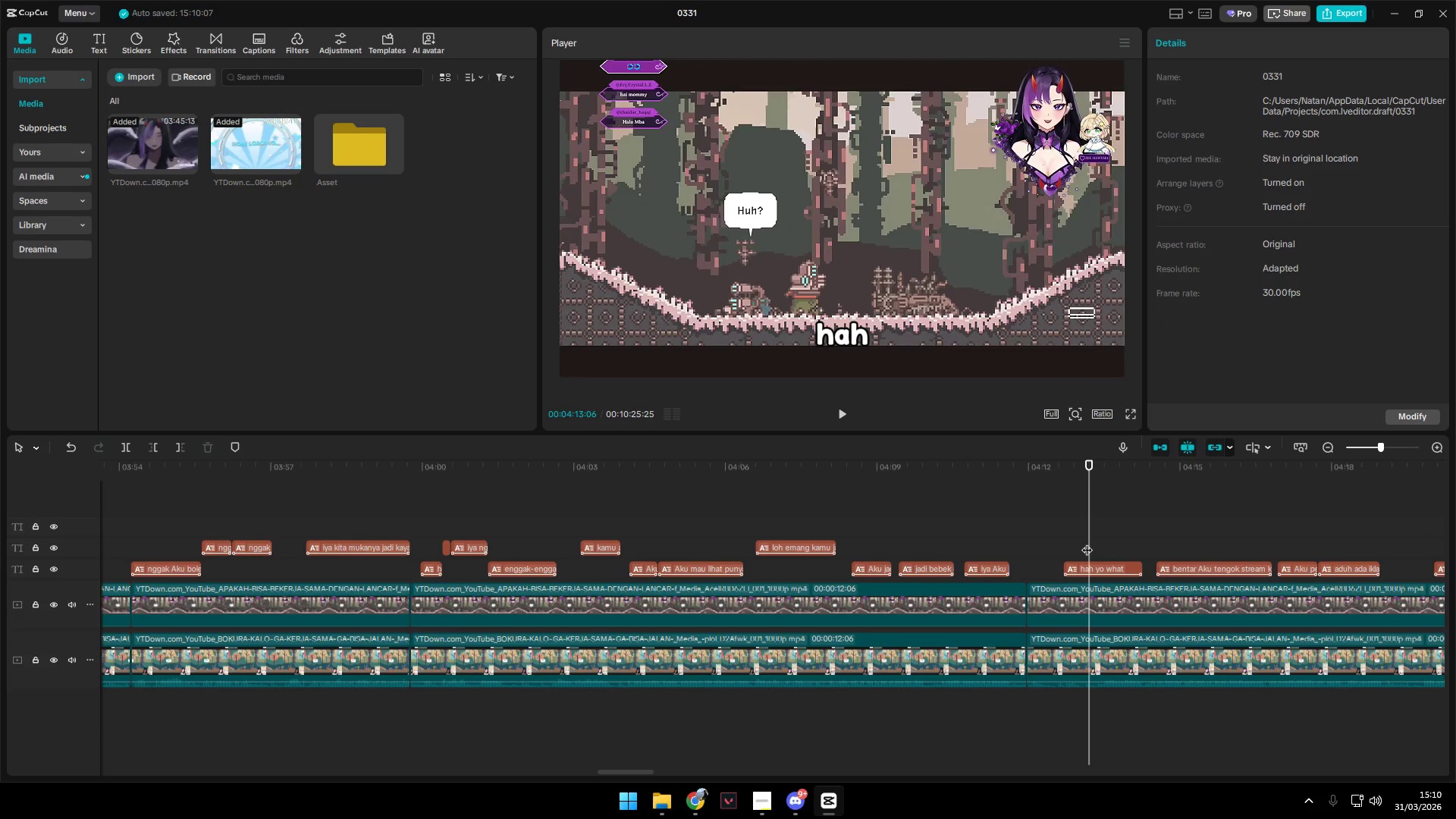 
key(Space)
 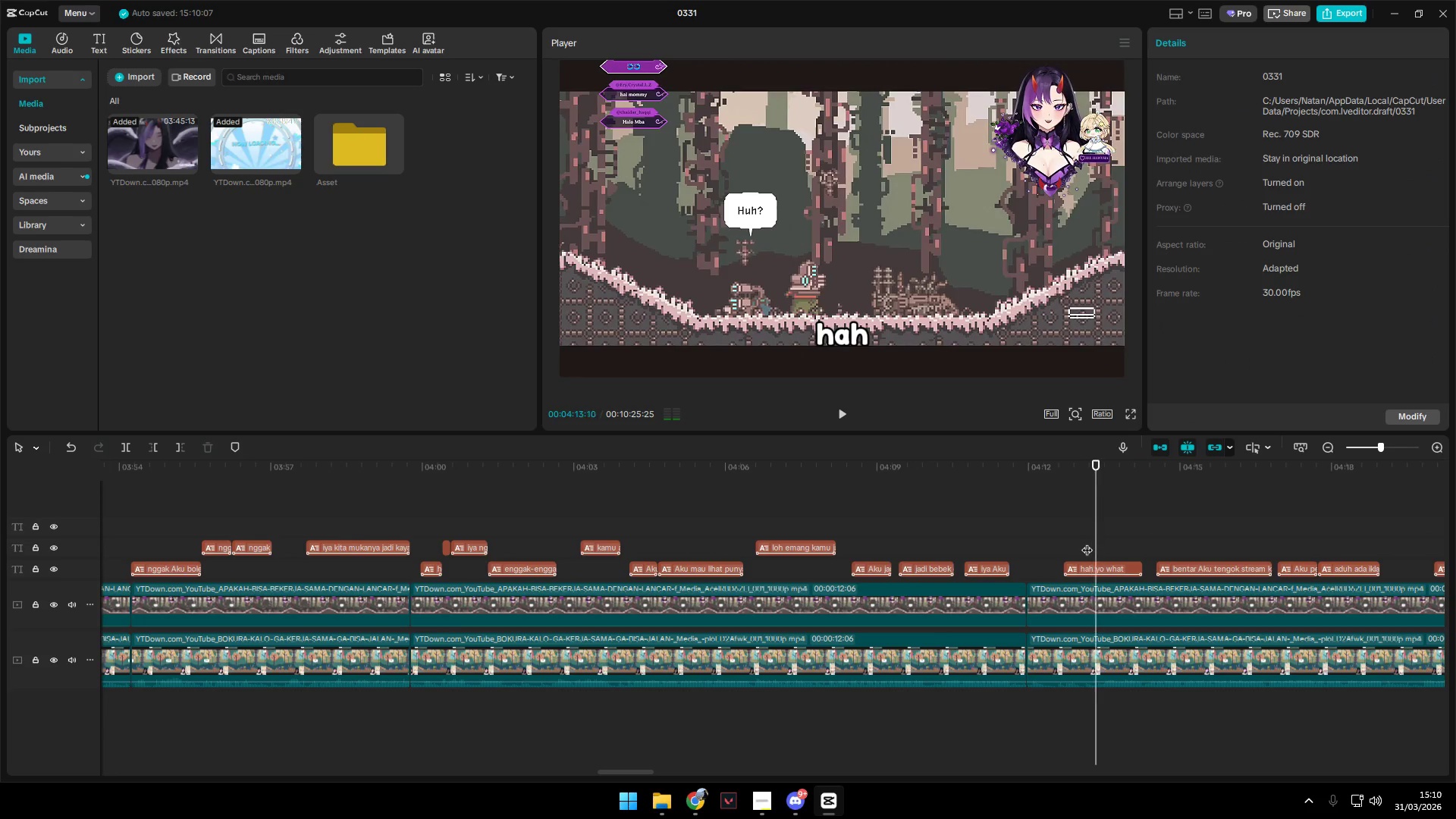 
key(Space)
 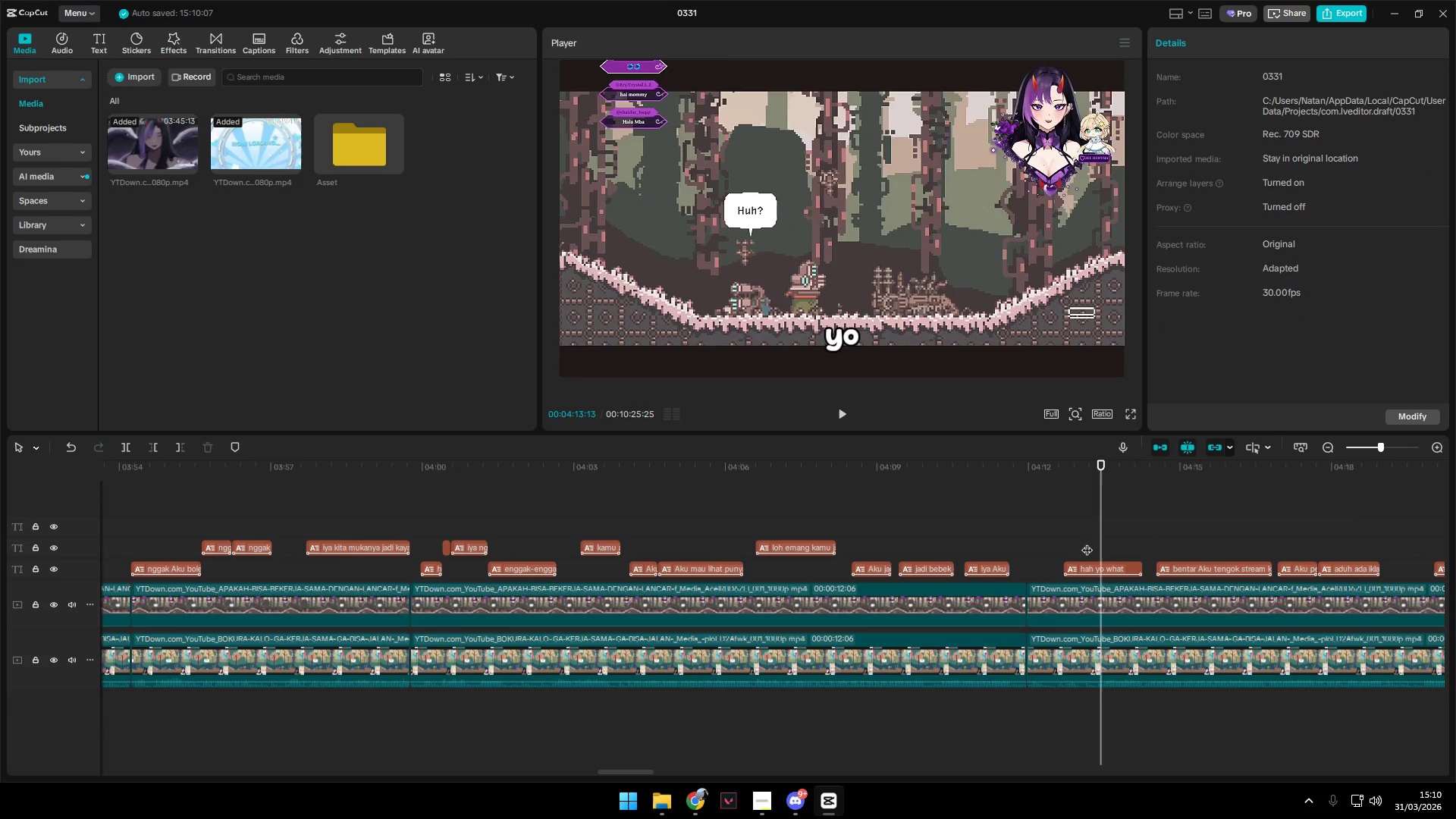 
key(Space)
 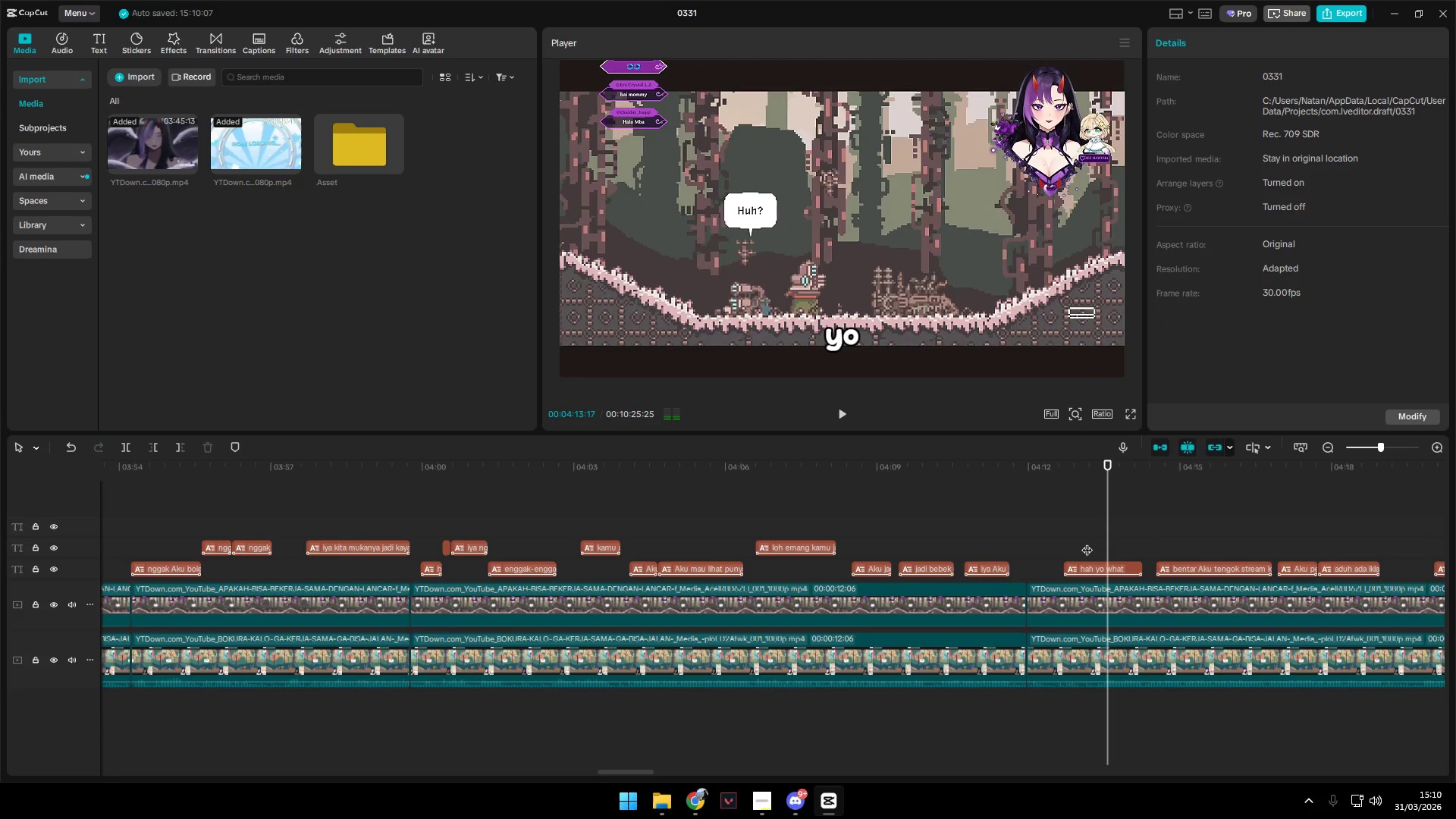 
key(Space)
 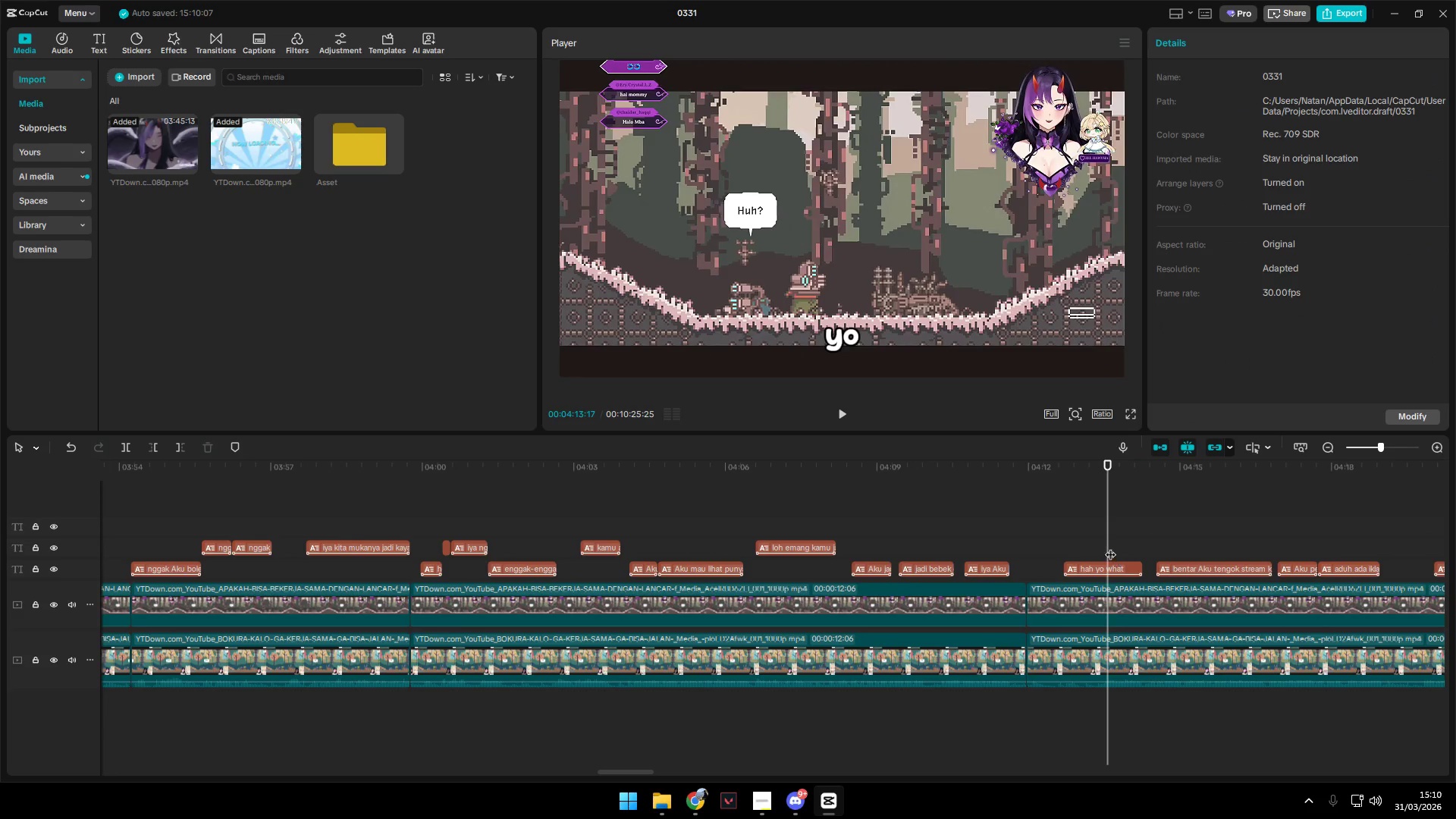 
left_click_drag(start_coordinate=[1108, 546], to_coordinate=[1101, 546])
 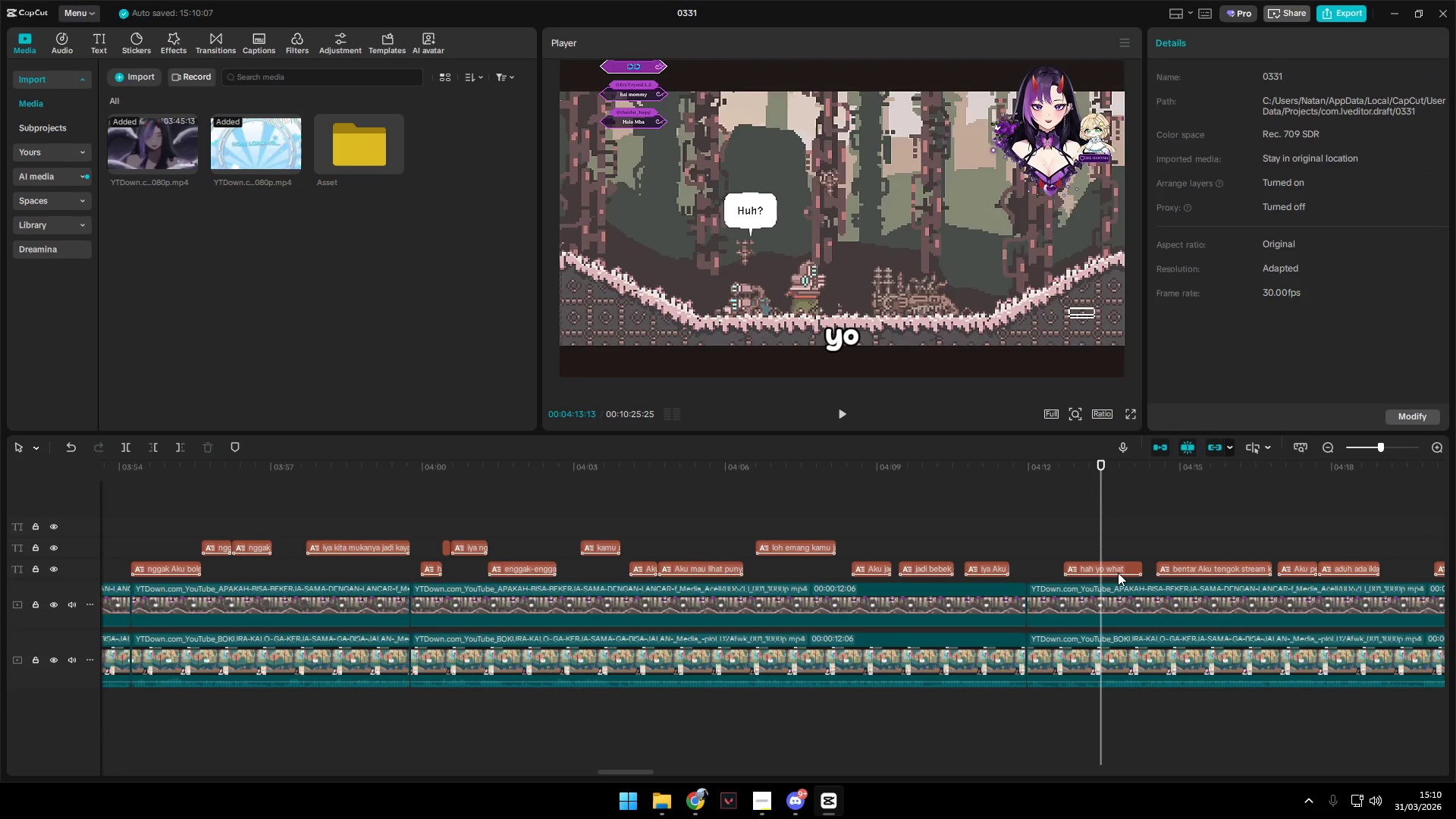 
left_click([1119, 568])
 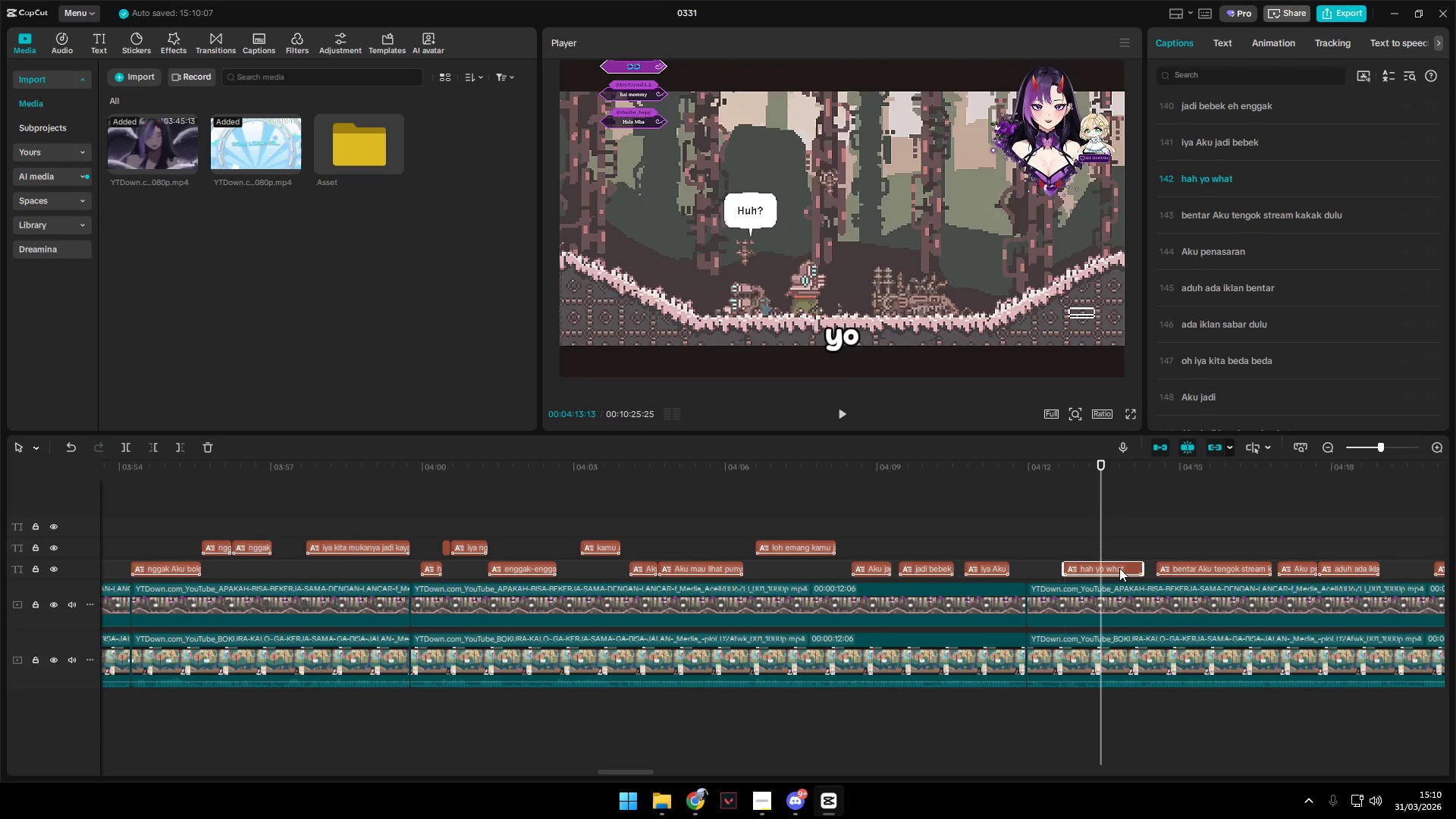 
key(Shift+E)
 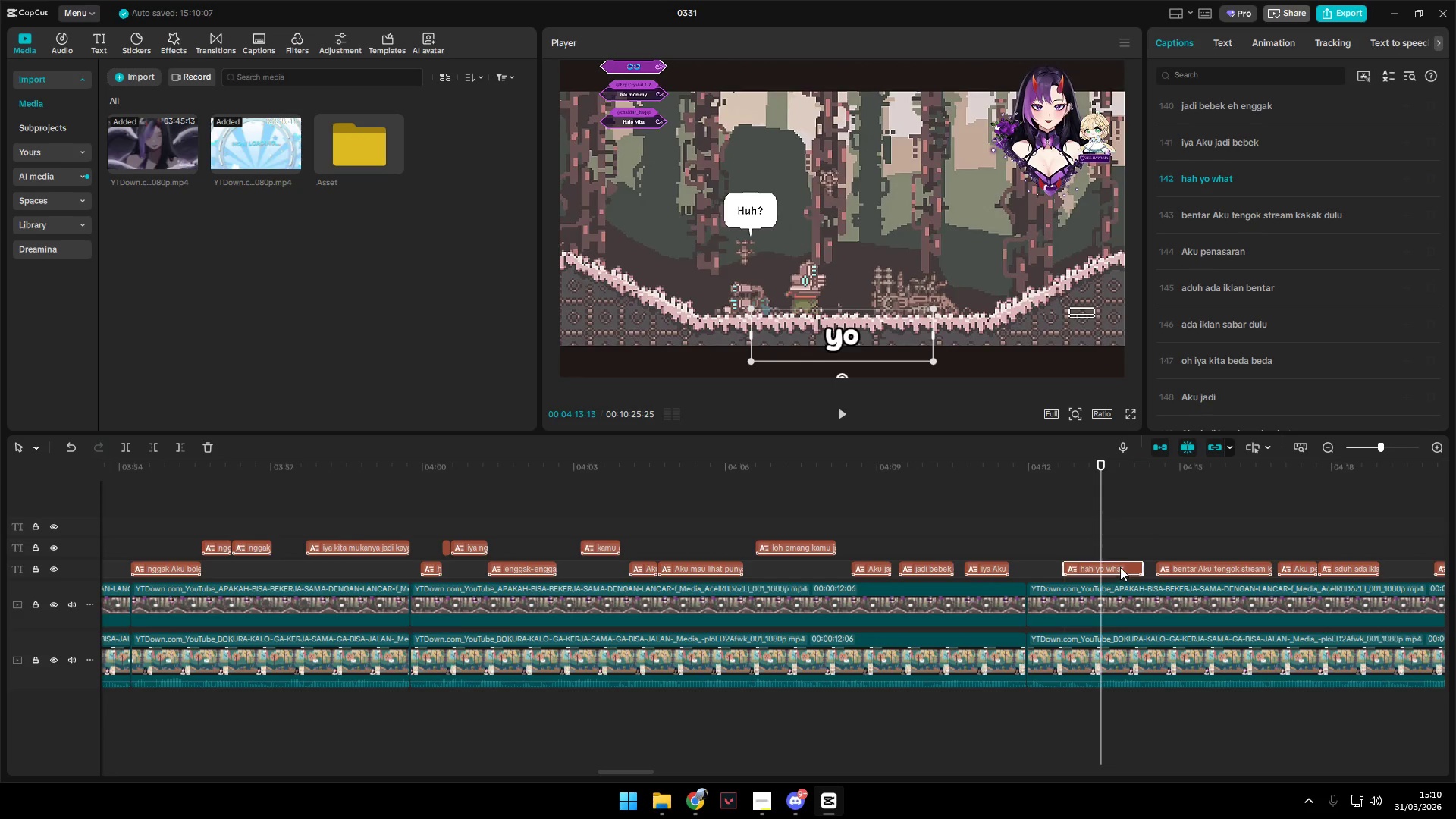 
left_click_drag(start_coordinate=[1120, 567], to_coordinate=[1122, 546])
 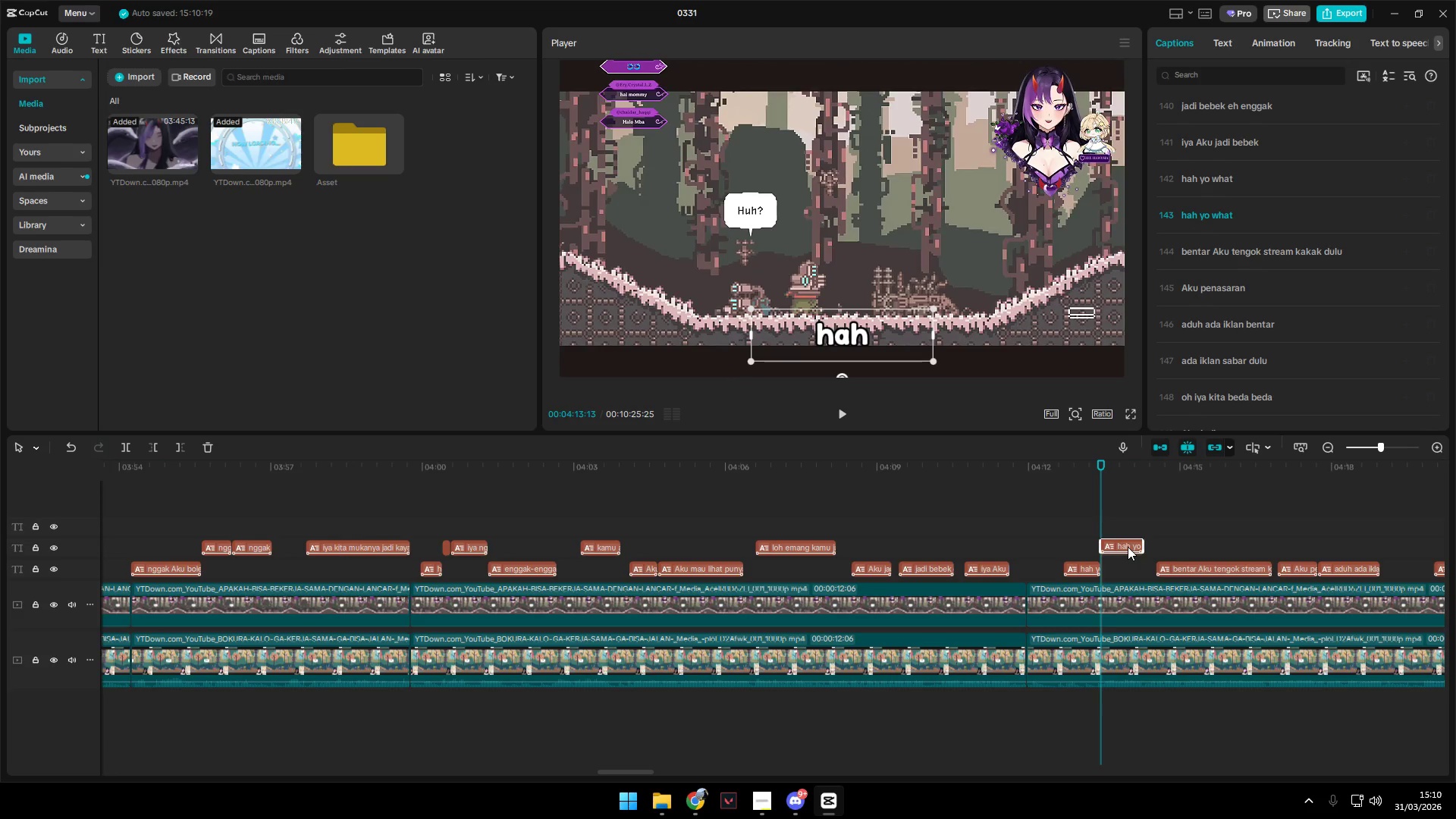 
key(Space)
 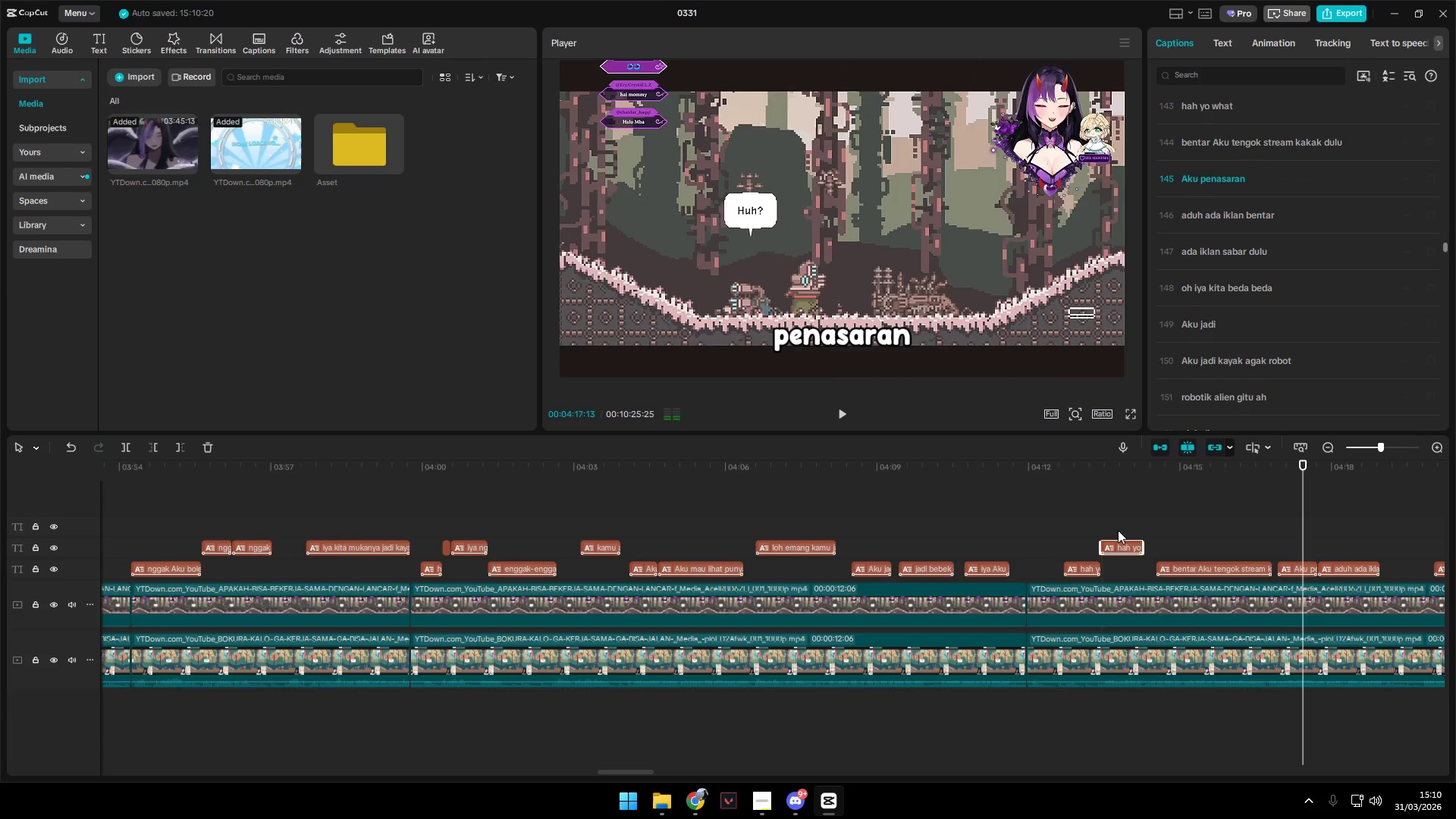 
hold_key(key=AltLeft, duration=1.5)
scroll: coordinate [1196, 584], scroll_direction: down, amount: 4.0
 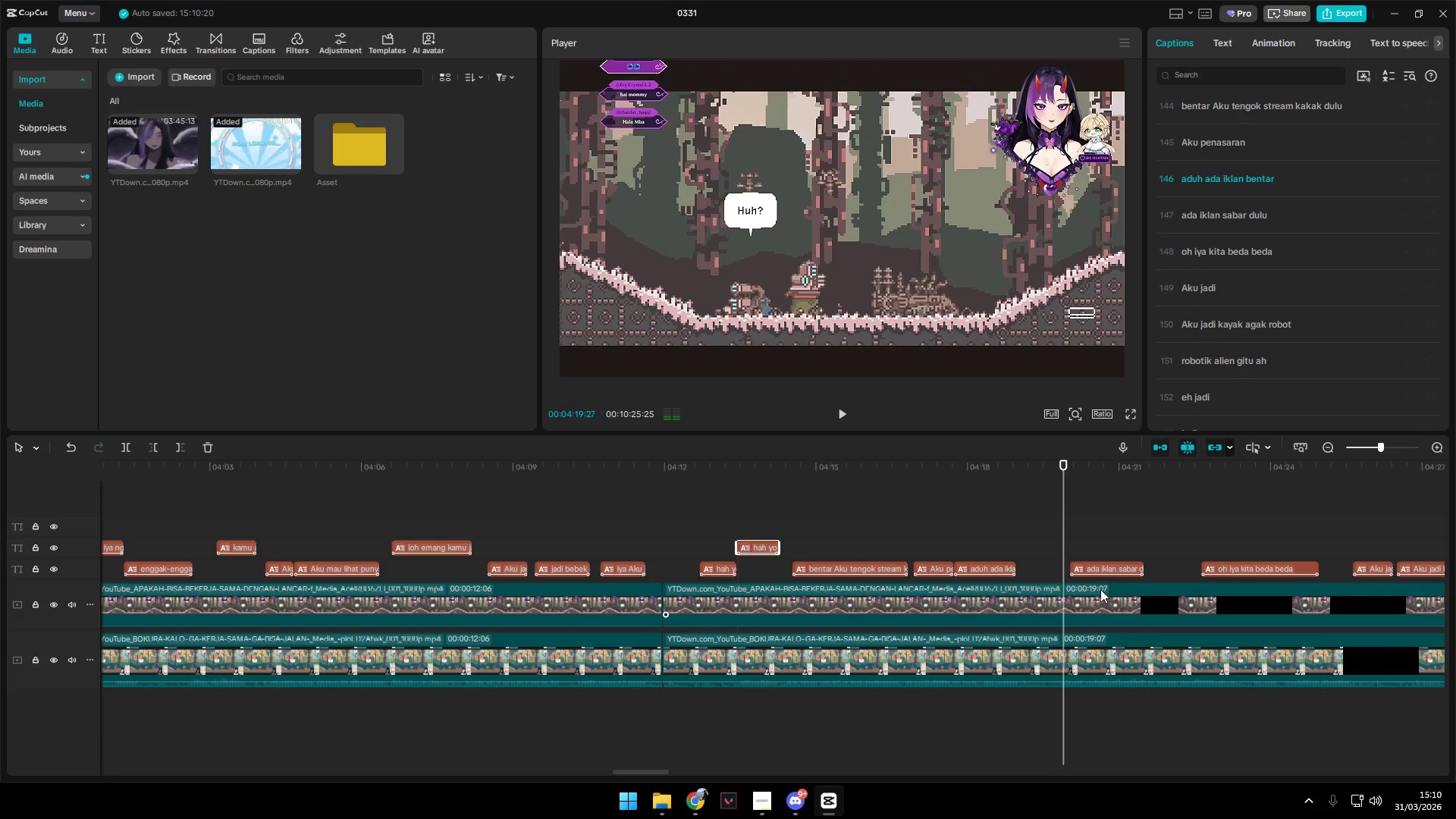 
hold_key(key=AltLeft, duration=1.51)
 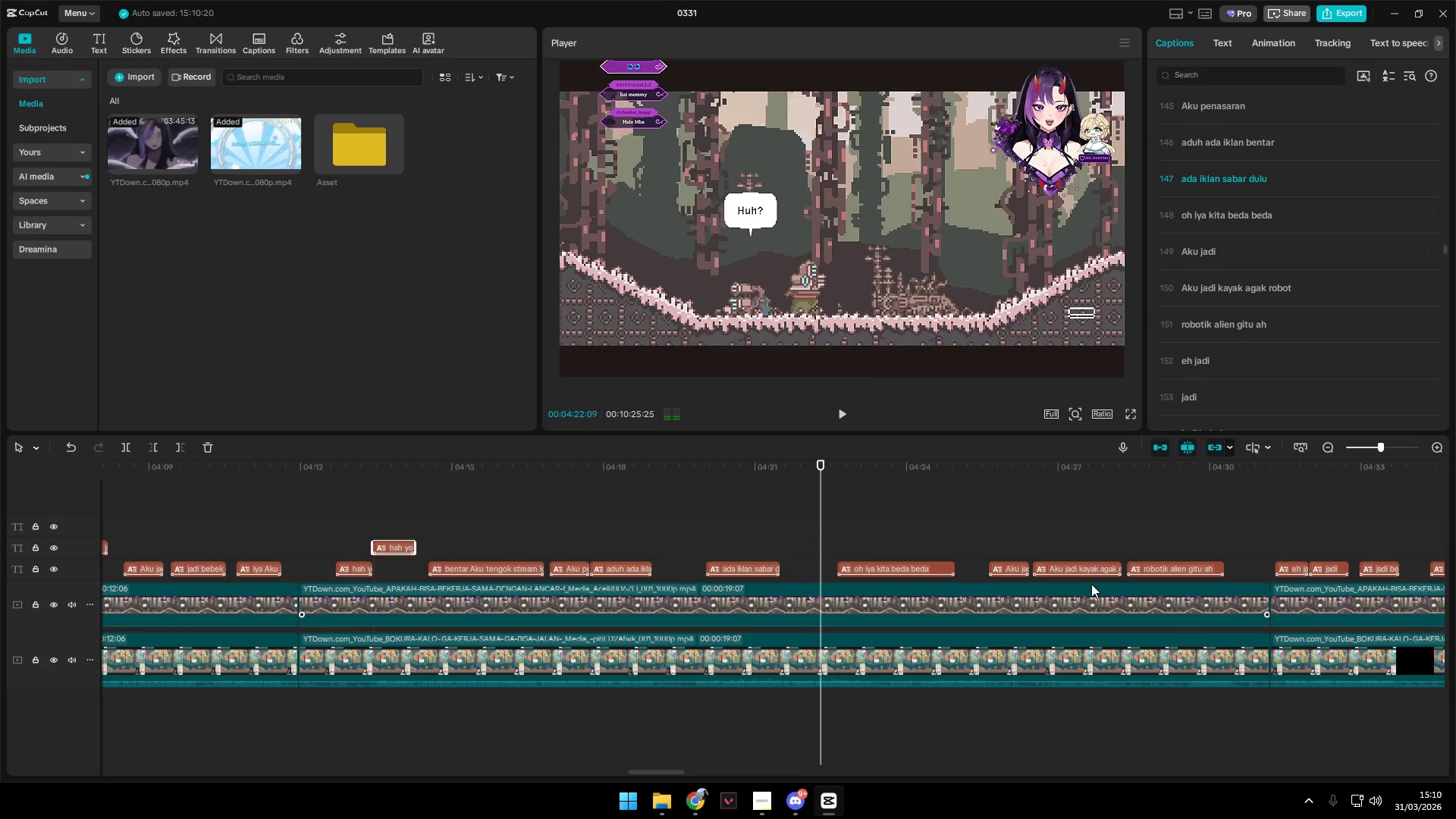 
scroll: coordinate [1094, 589], scroll_direction: down, amount: 1.0
 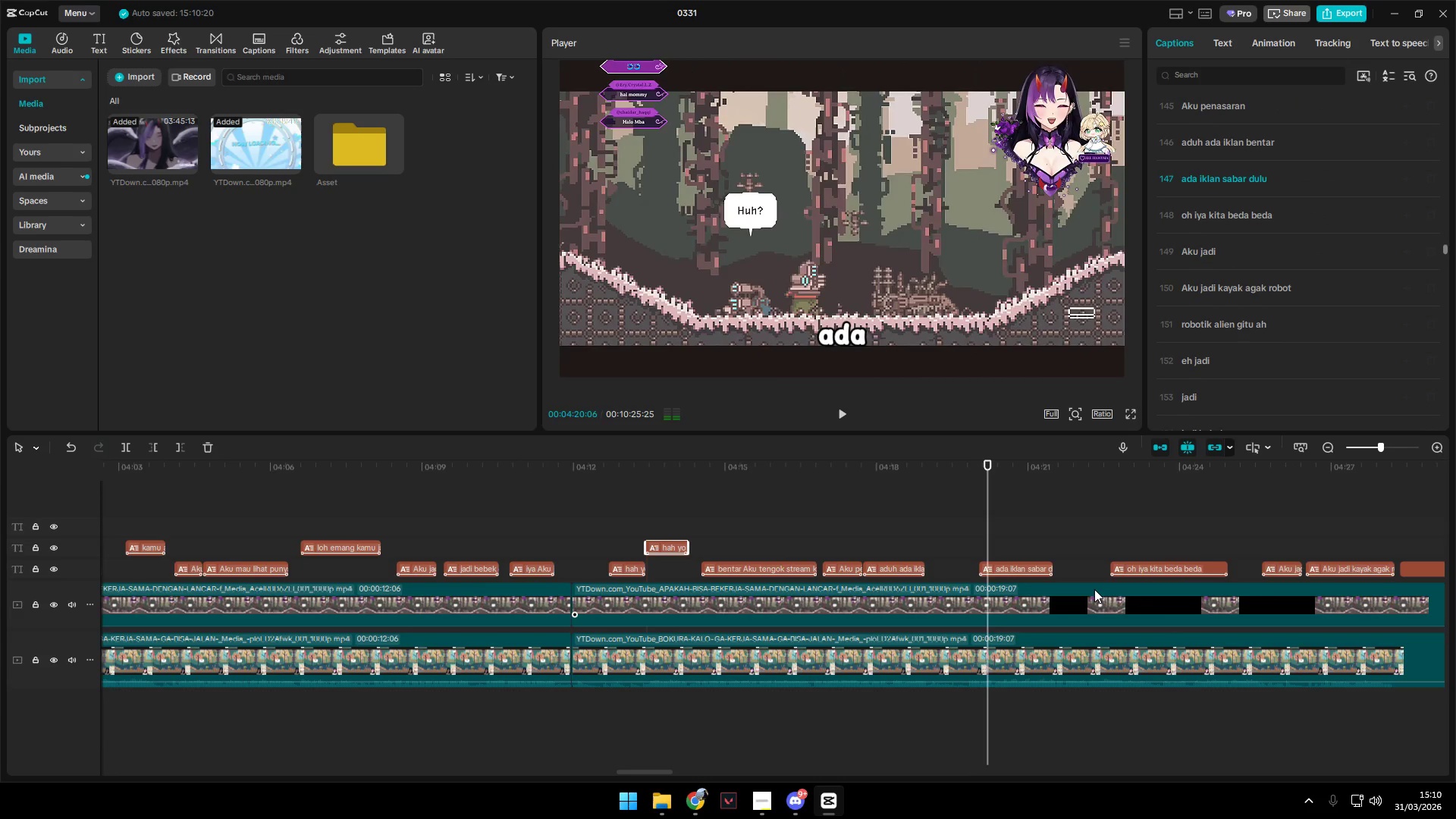 
hold_key(key=AltLeft, duration=1.52)
 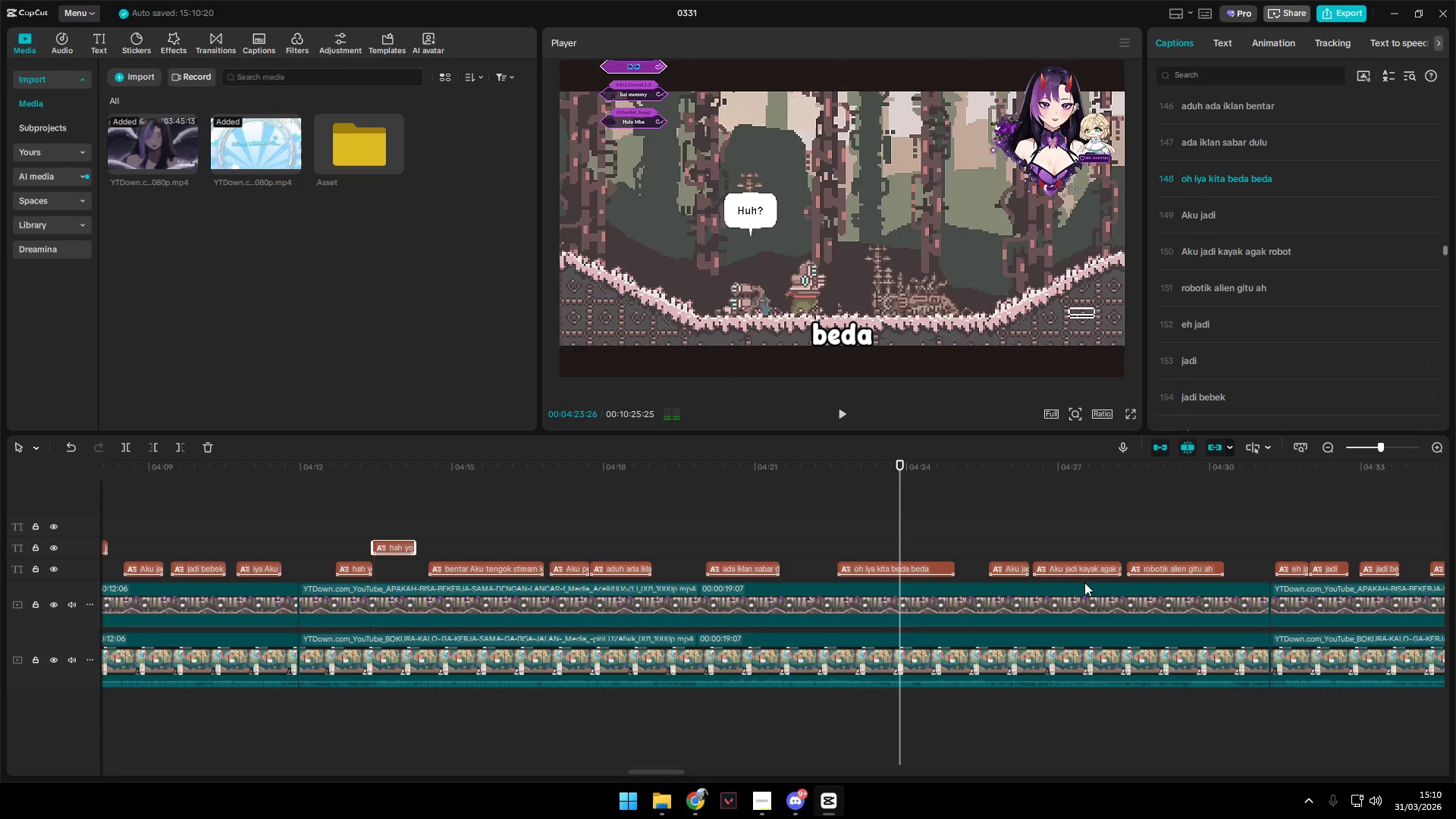 
scroll: coordinate [1094, 589], scroll_direction: down, amount: 3.0
 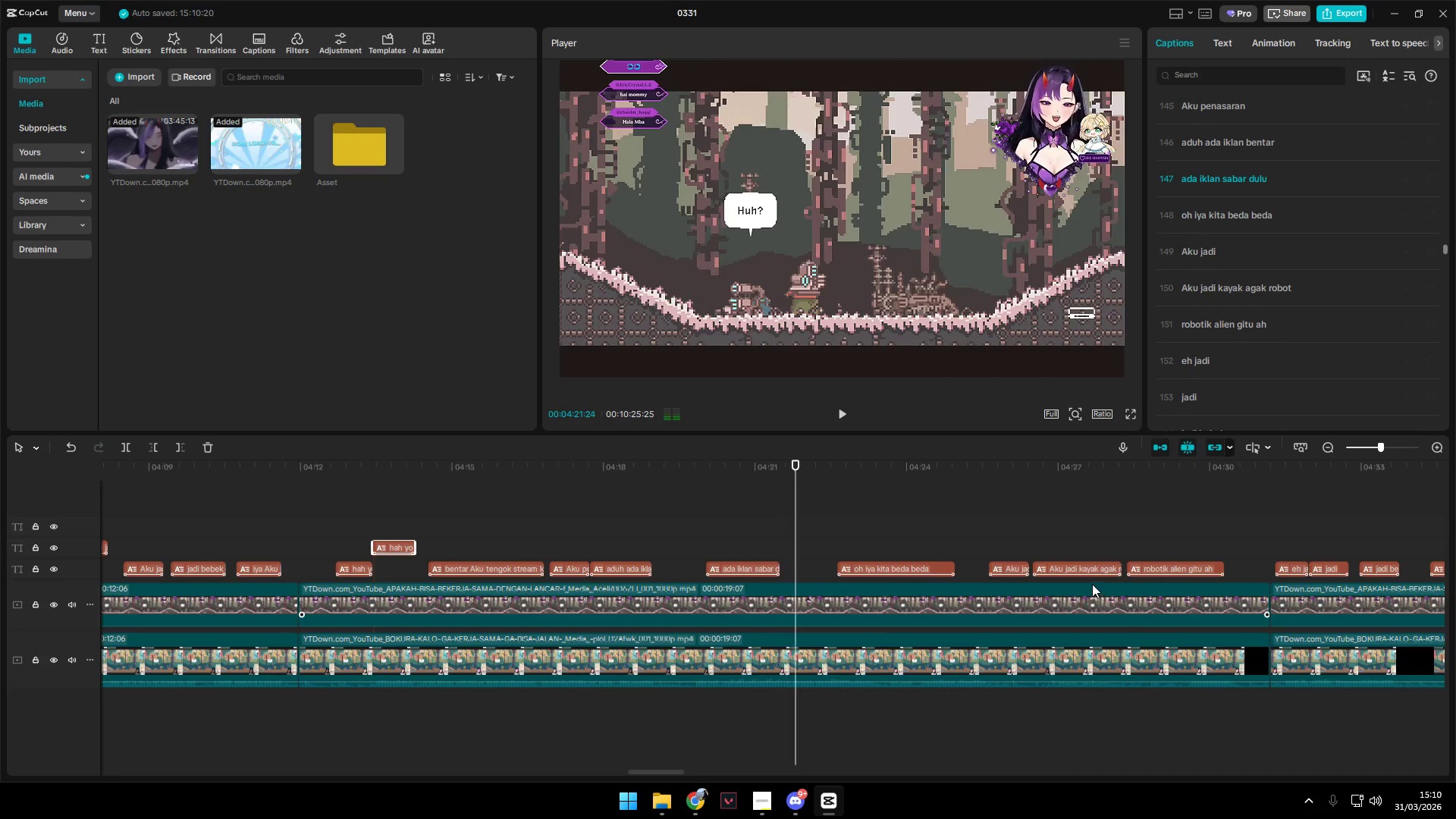 
hold_key(key=AltLeft, duration=0.66)
 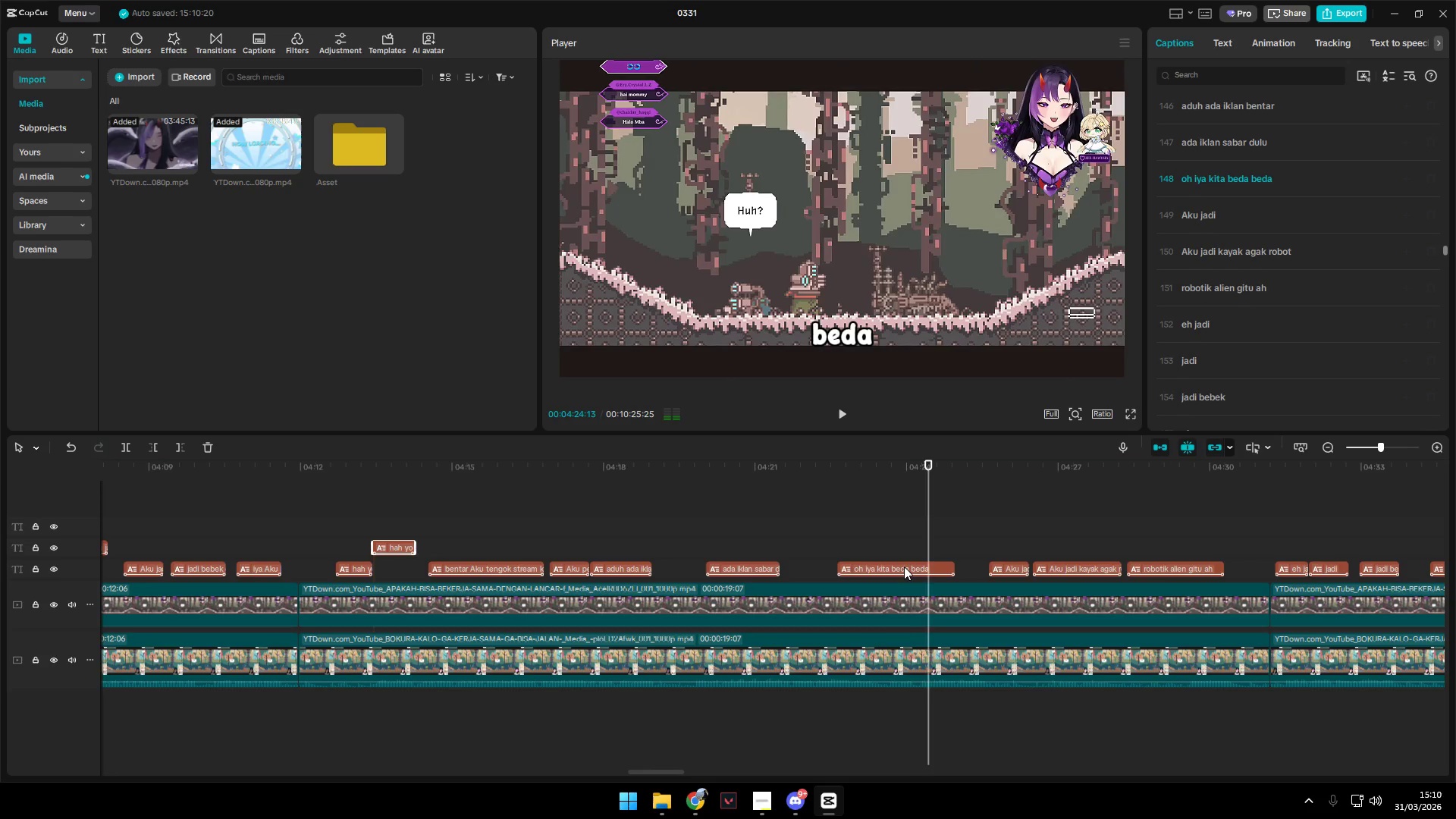 
left_click_drag(start_coordinate=[903, 565], to_coordinate=[902, 542])
 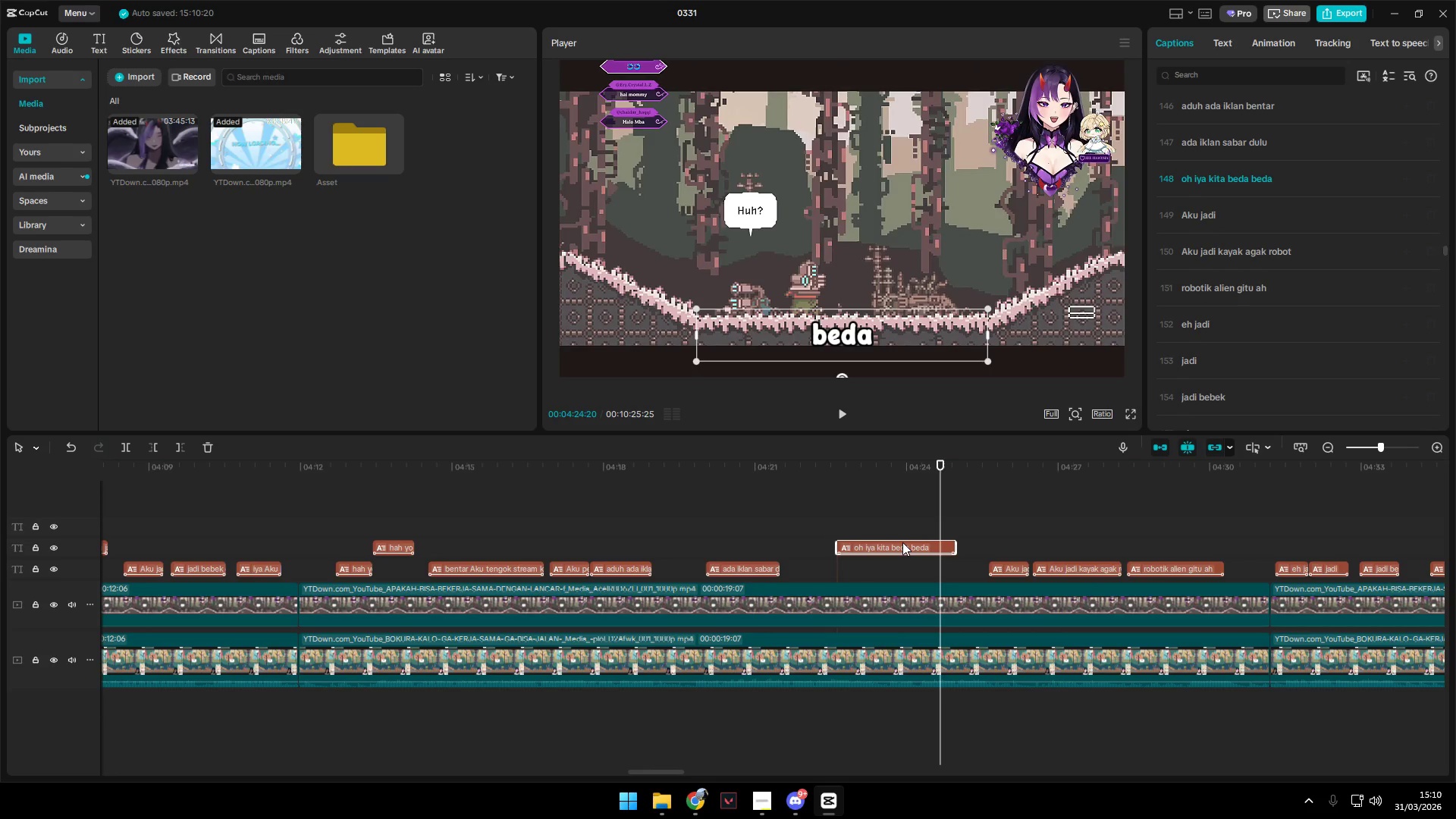 
key(Space)
 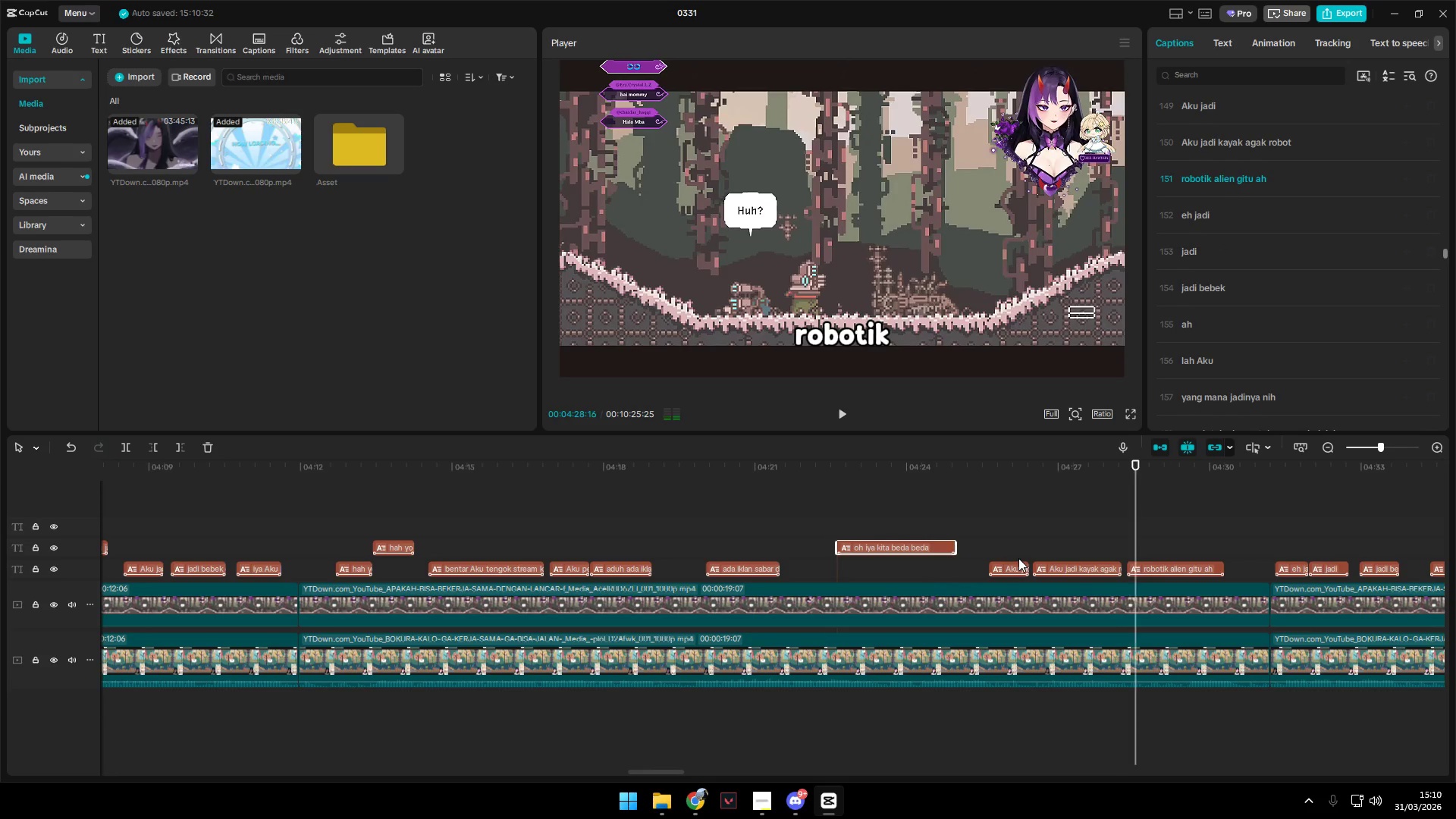 
wait(5.41)
 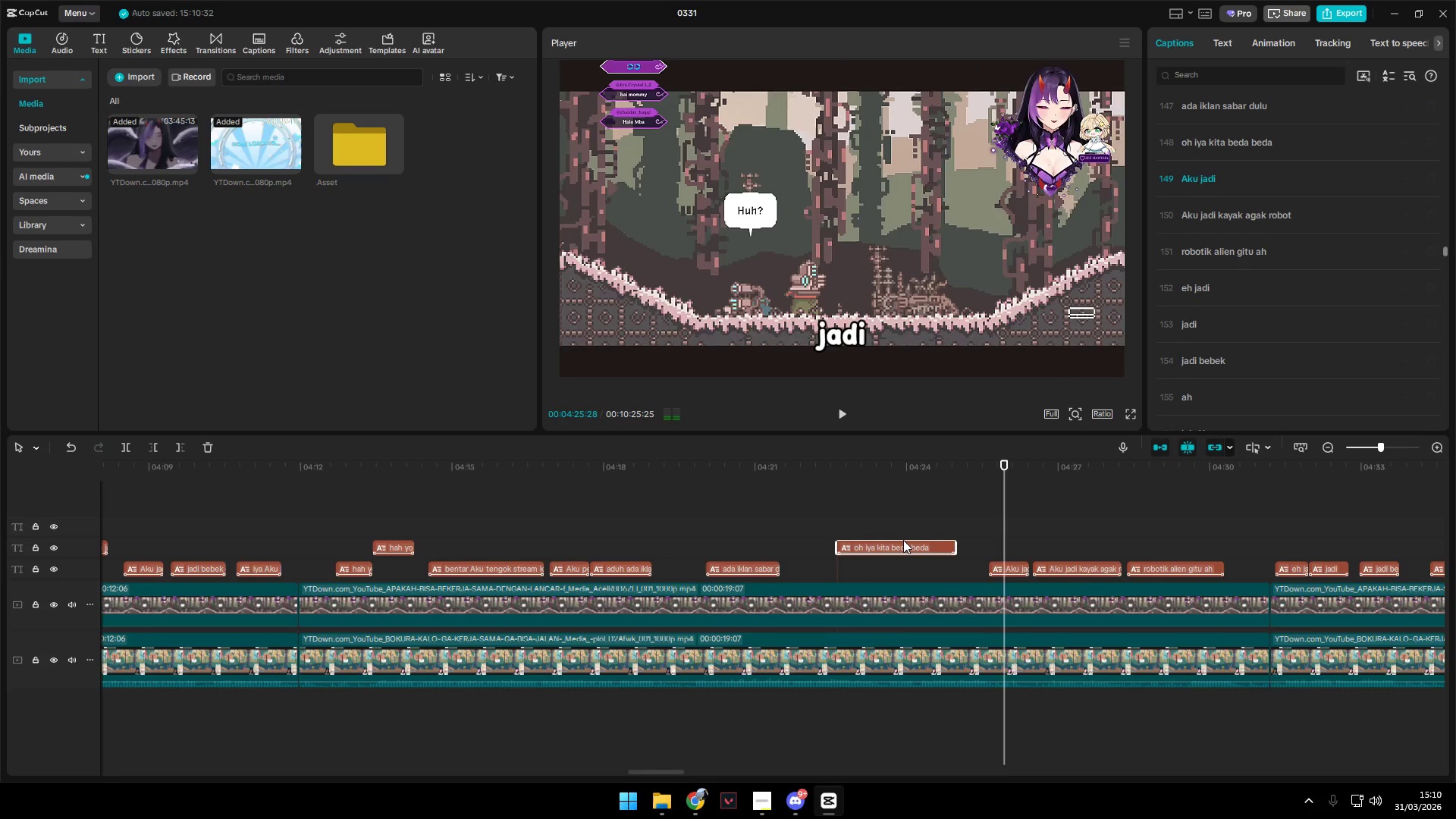 
key(Space)
 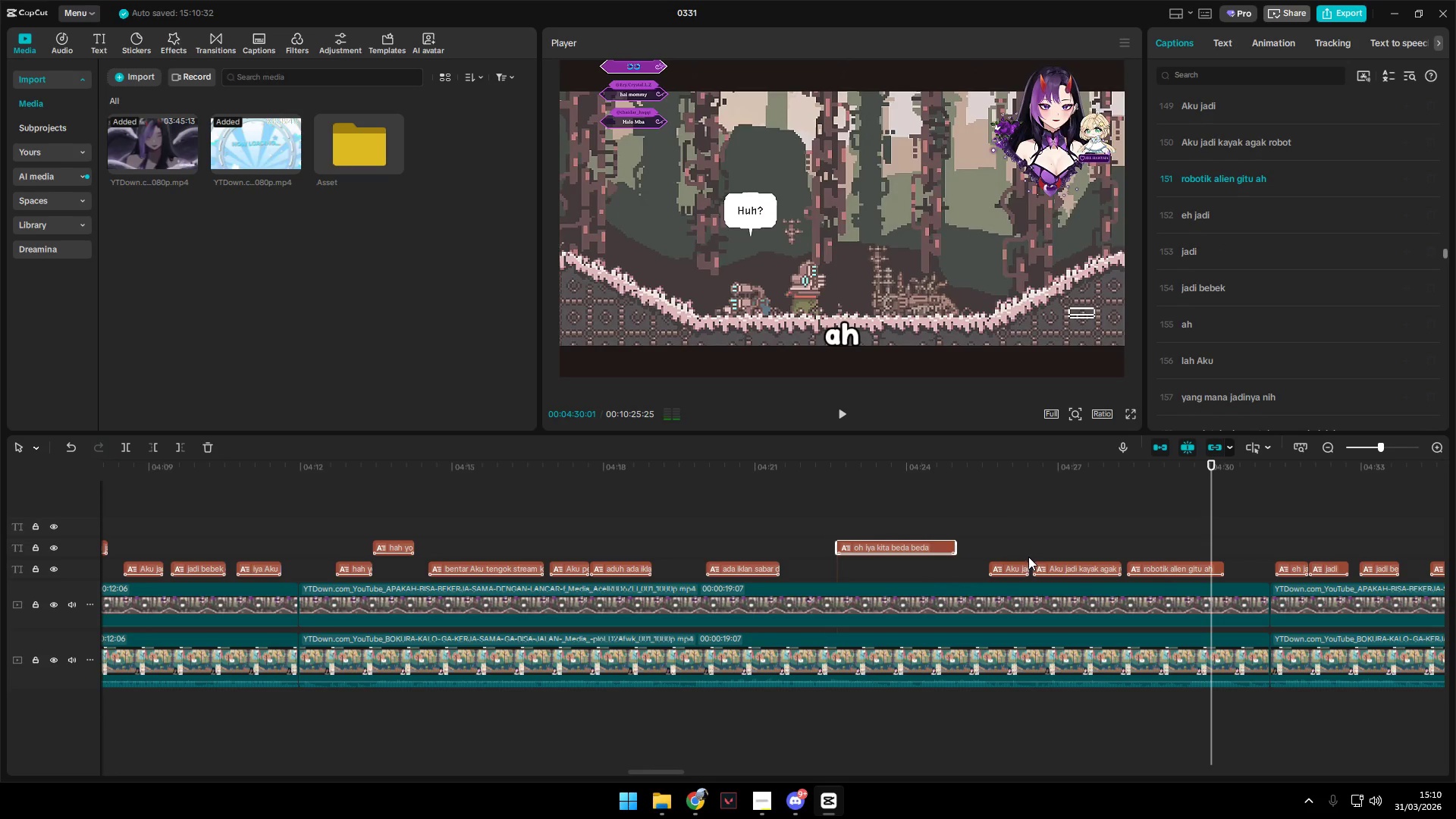 
key(Space)
 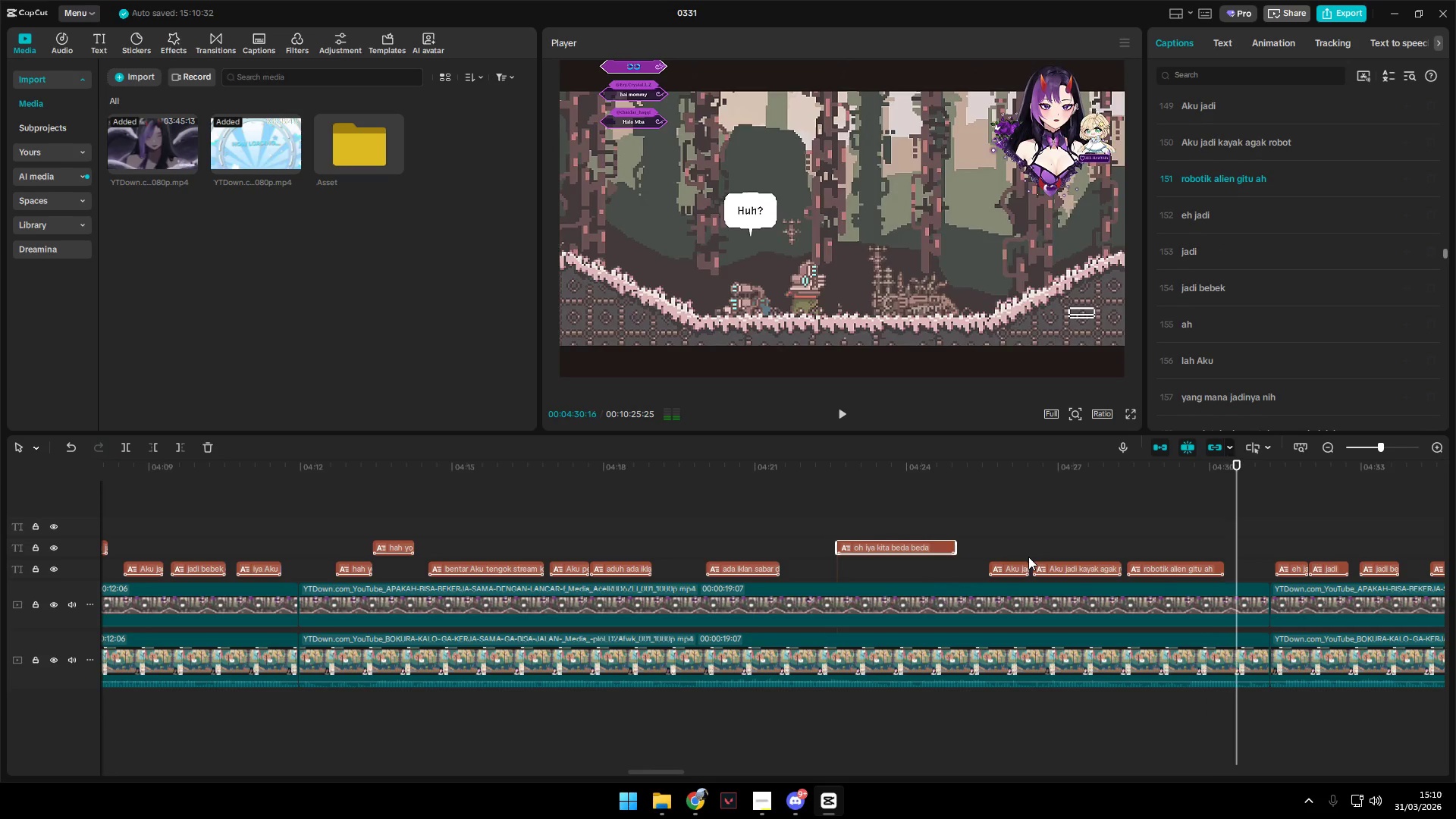 
key(Space)
 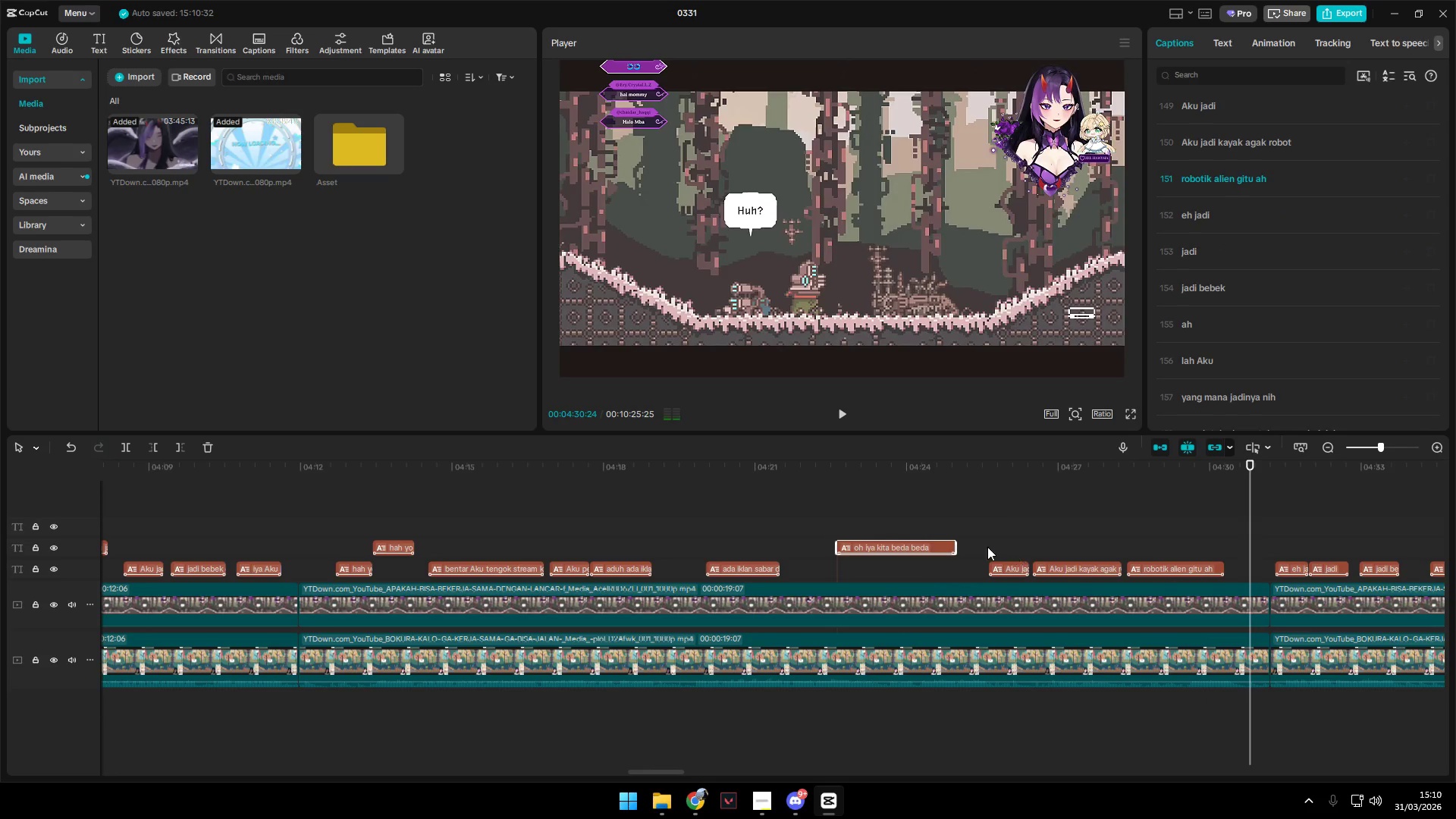 
left_click_drag(start_coordinate=[985, 547], to_coordinate=[1194, 570])
 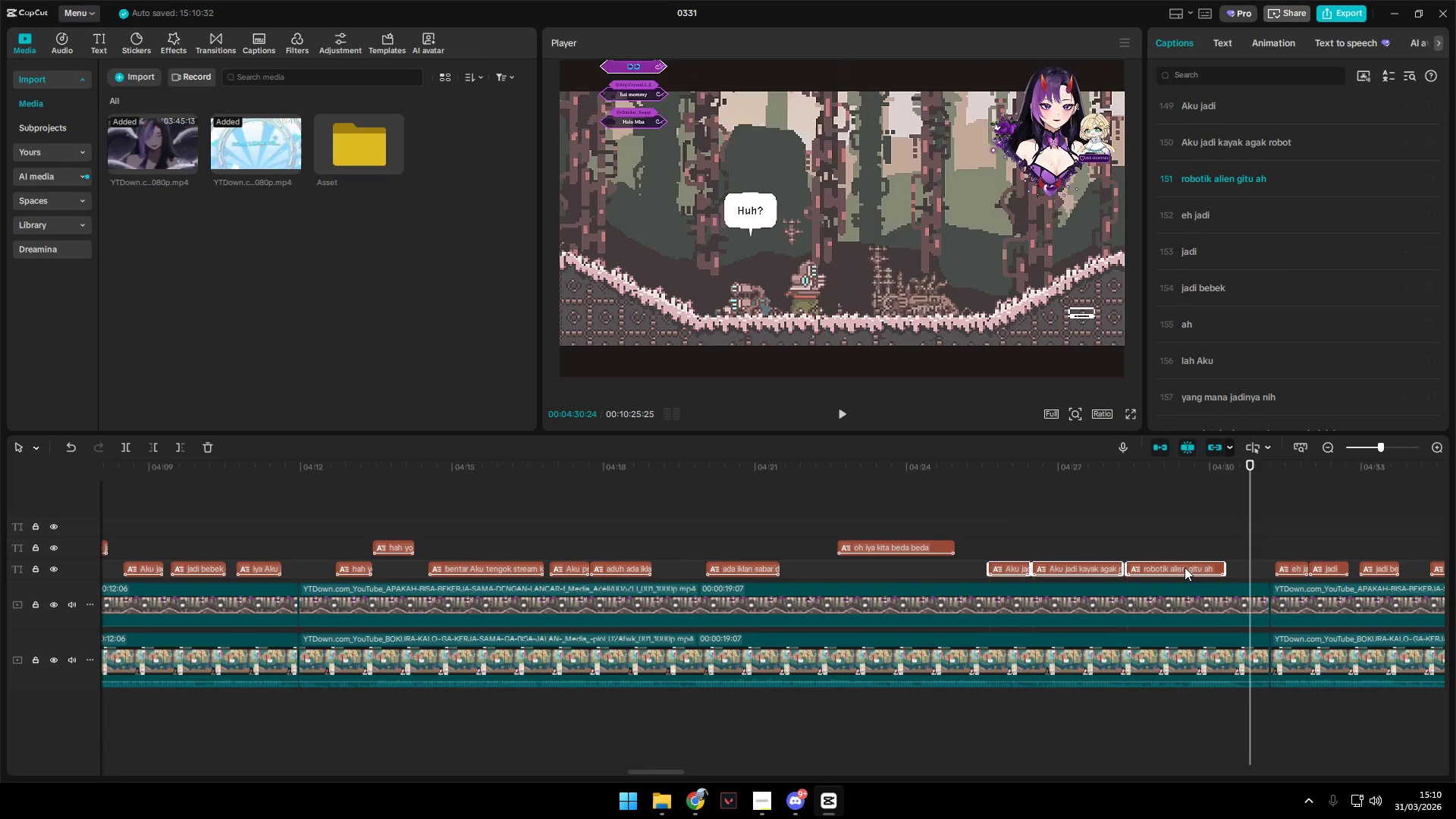 
left_click_drag(start_coordinate=[1185, 567], to_coordinate=[1185, 551])
 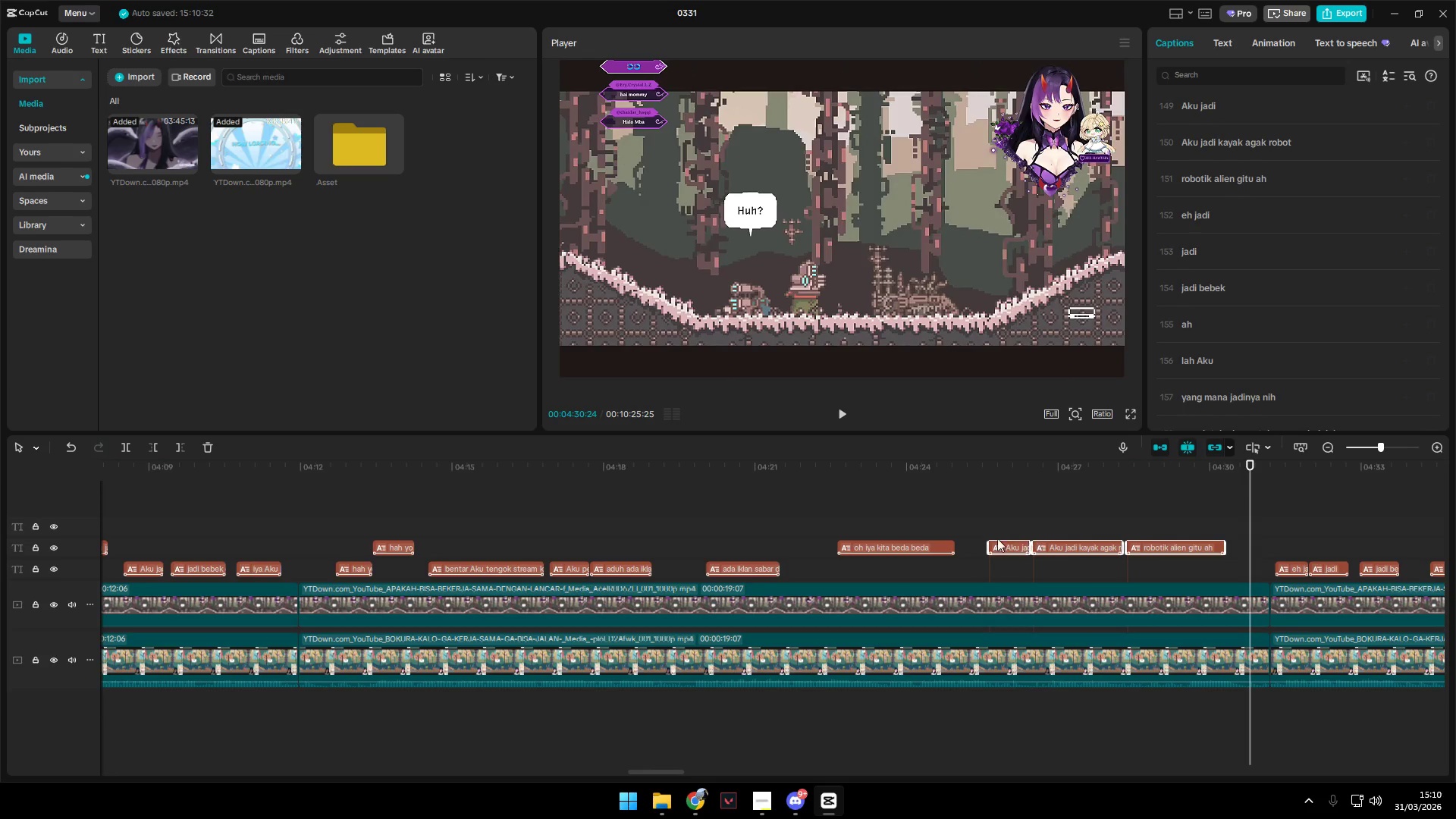 
left_click([981, 530])
 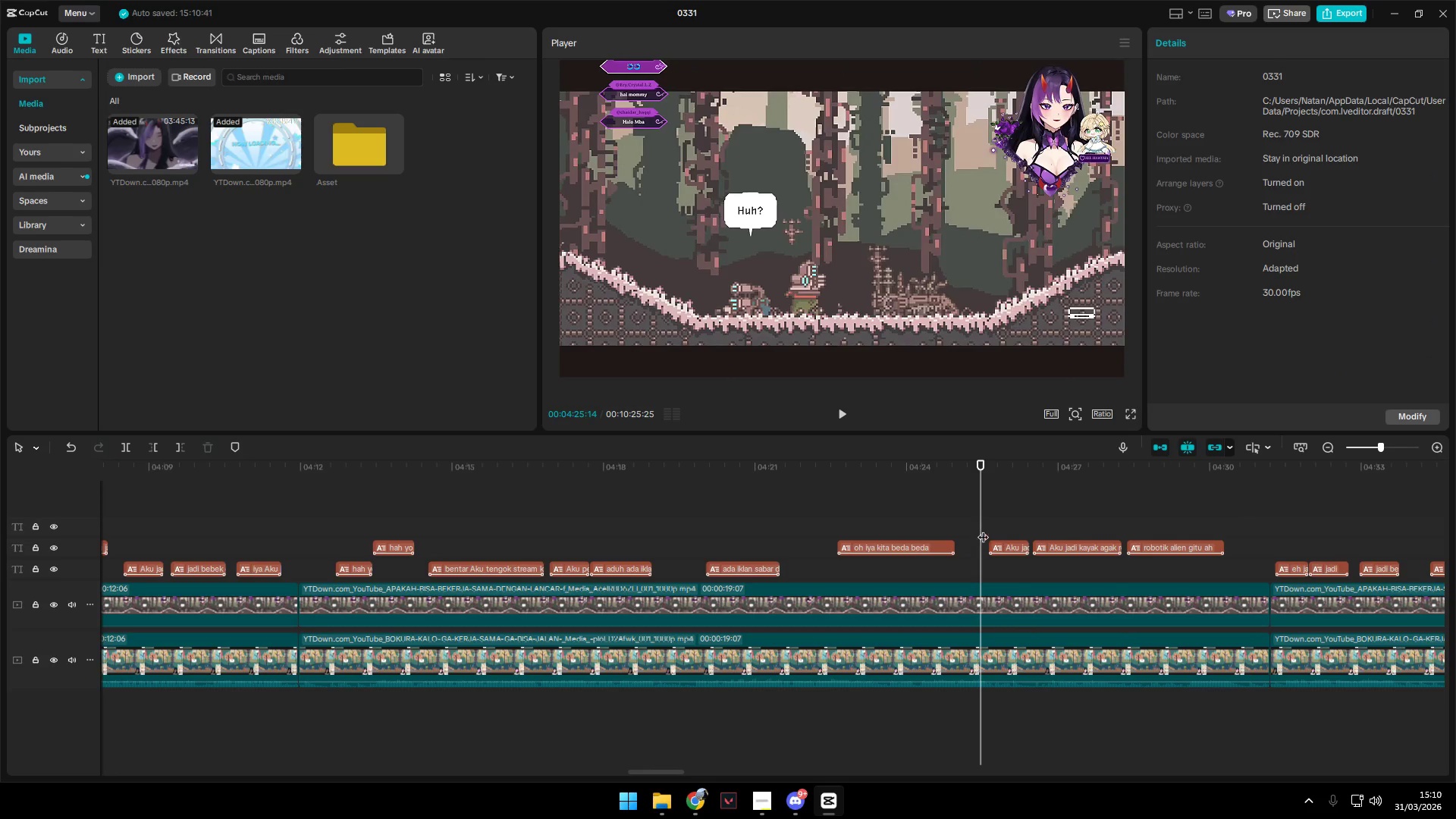 
key(Space)
 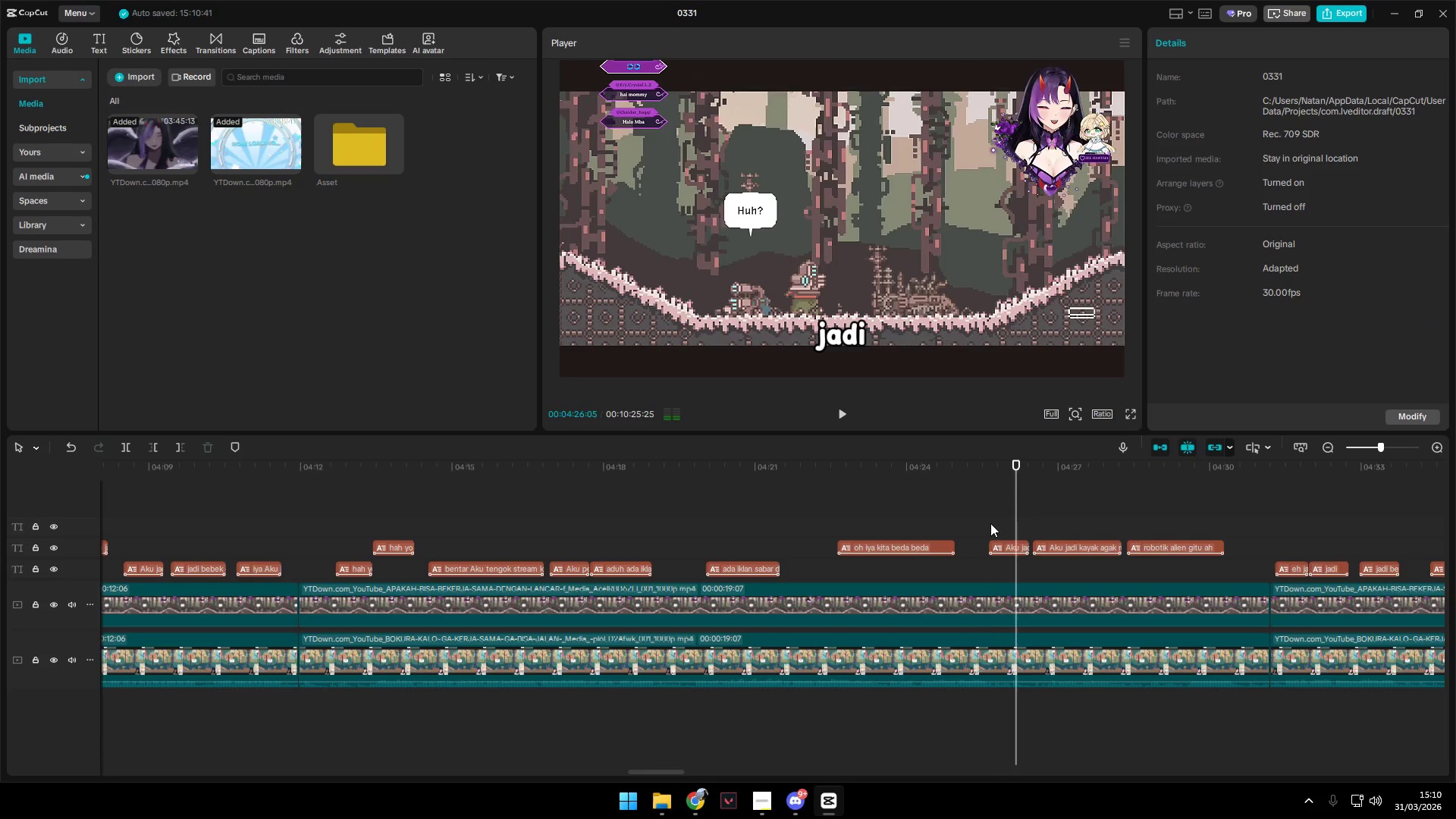 
hold_key(key=AltLeft, duration=1.5)
scroll: coordinate [1003, 530], scroll_direction: down, amount: 3.0
 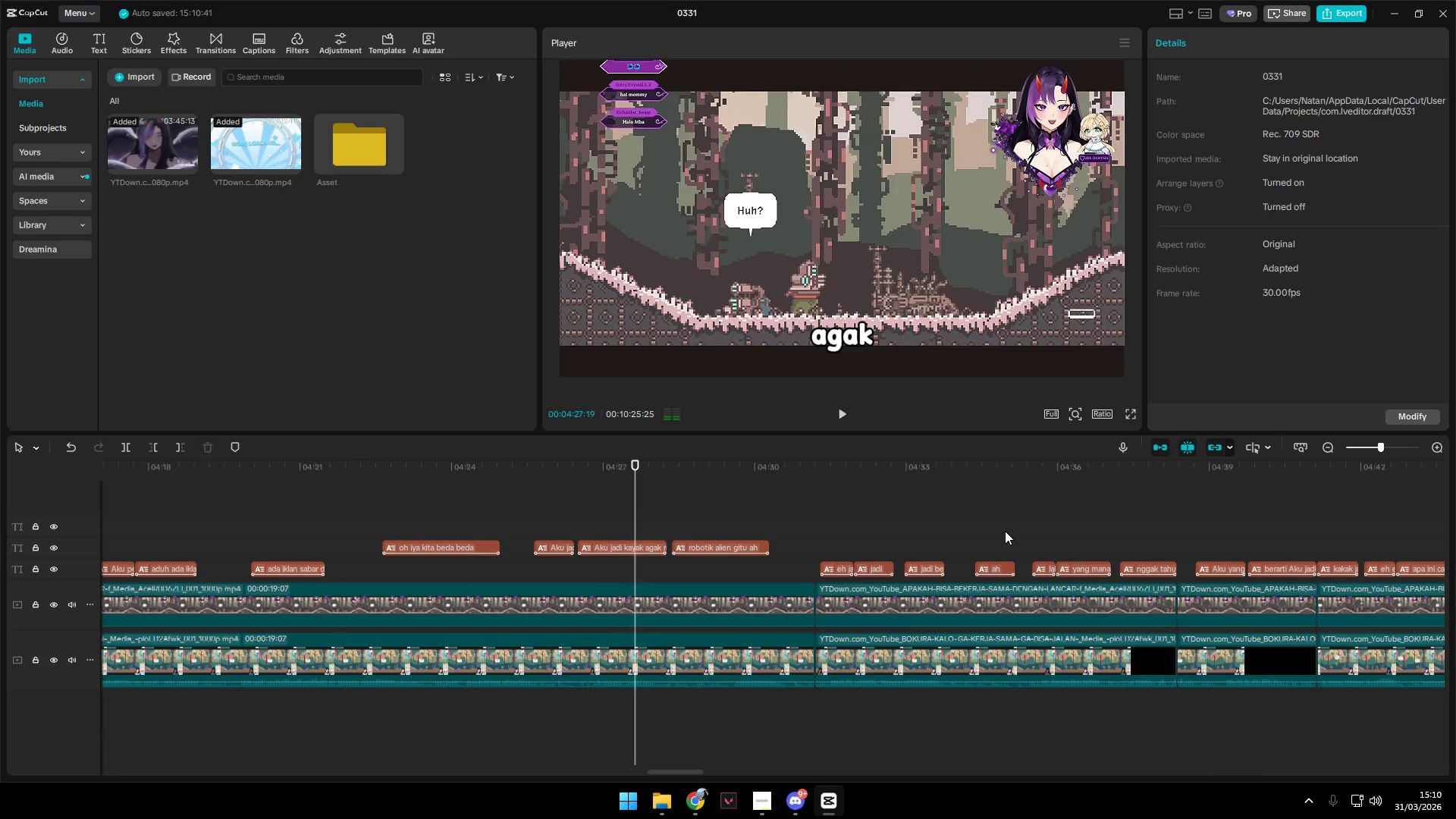 
hold_key(key=AltLeft, duration=0.41)
scroll: coordinate [1006, 532], scroll_direction: down, amount: 2.0
 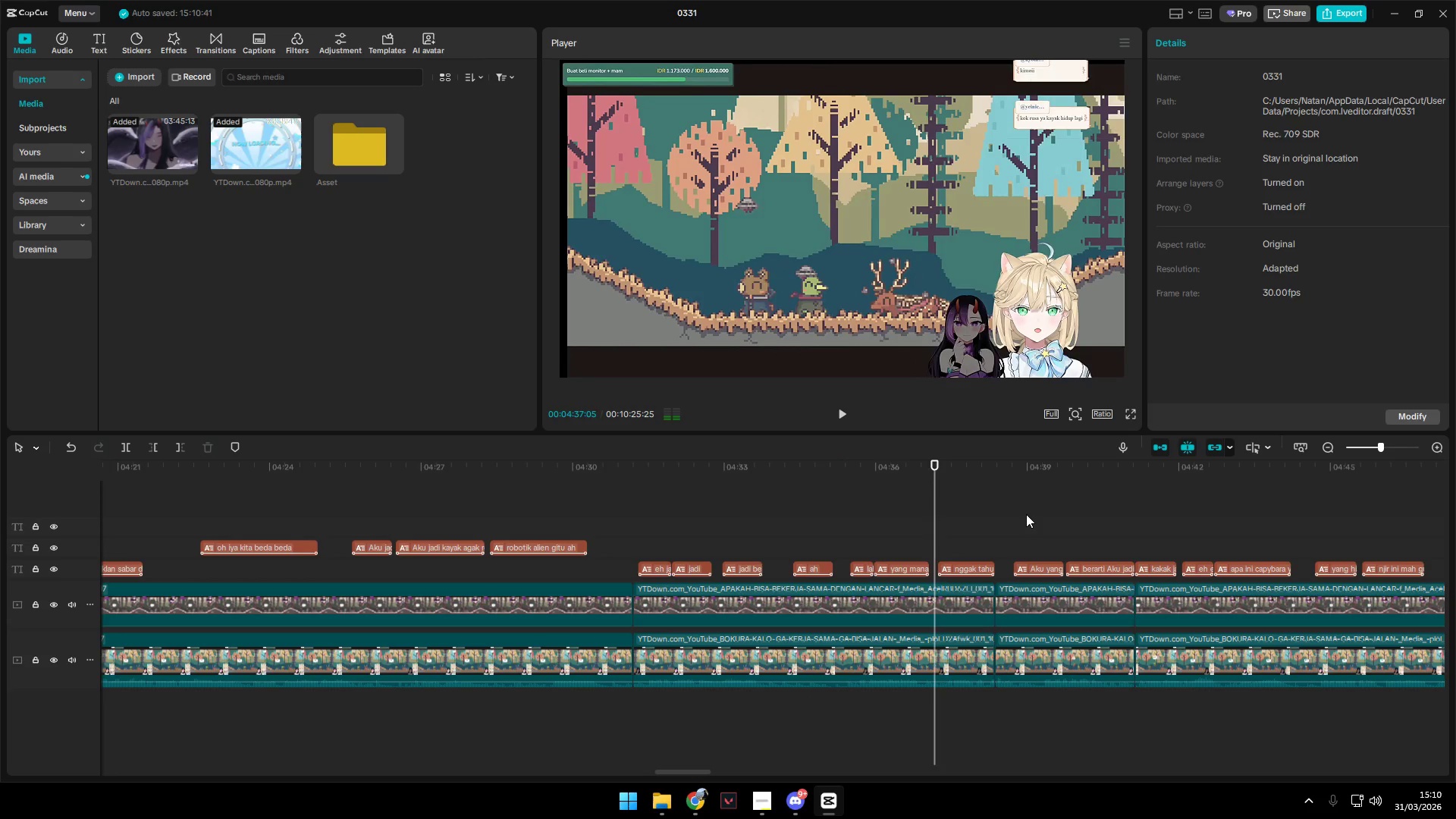 
wait(13.55)
 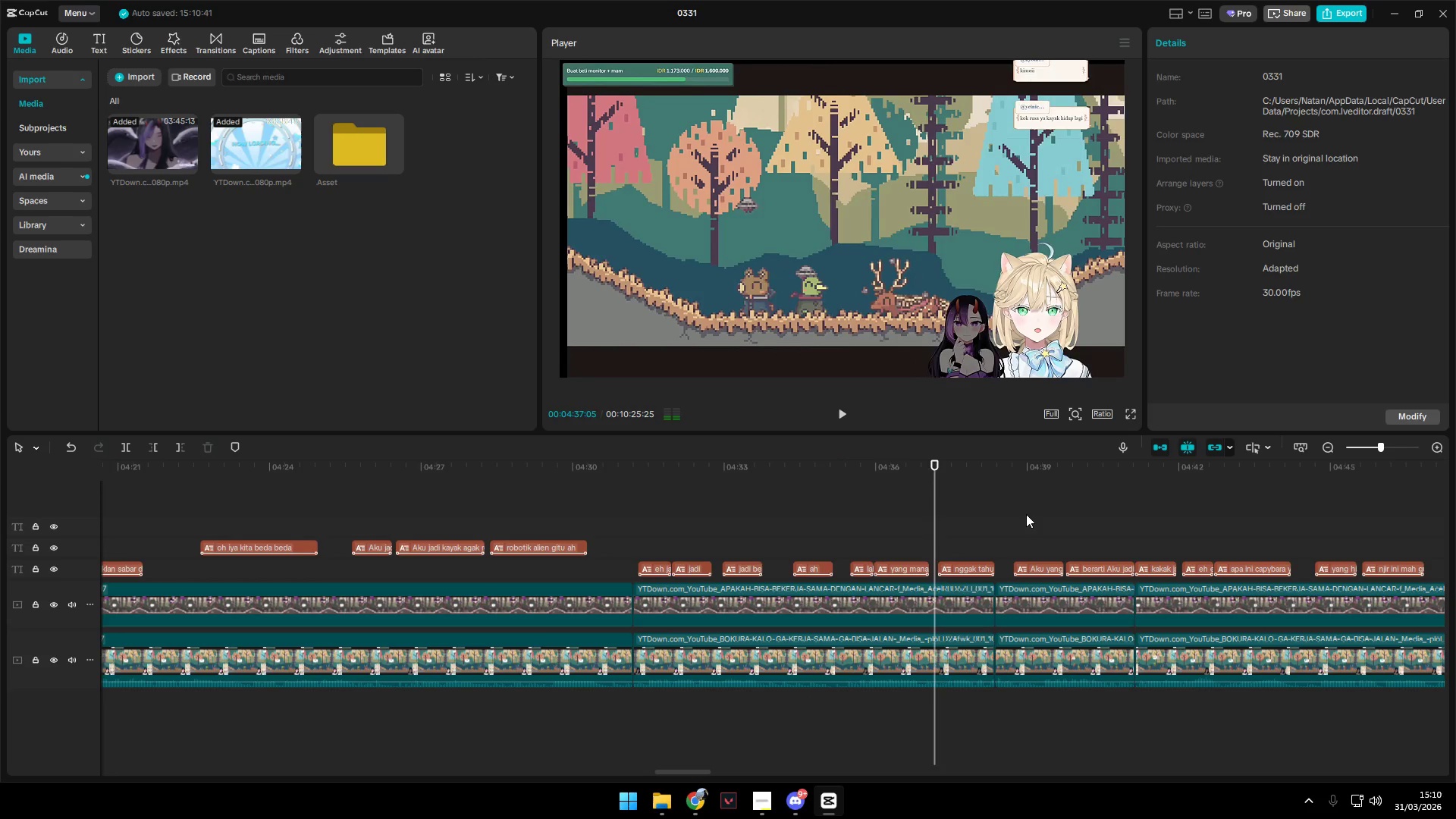 
key(Space)
 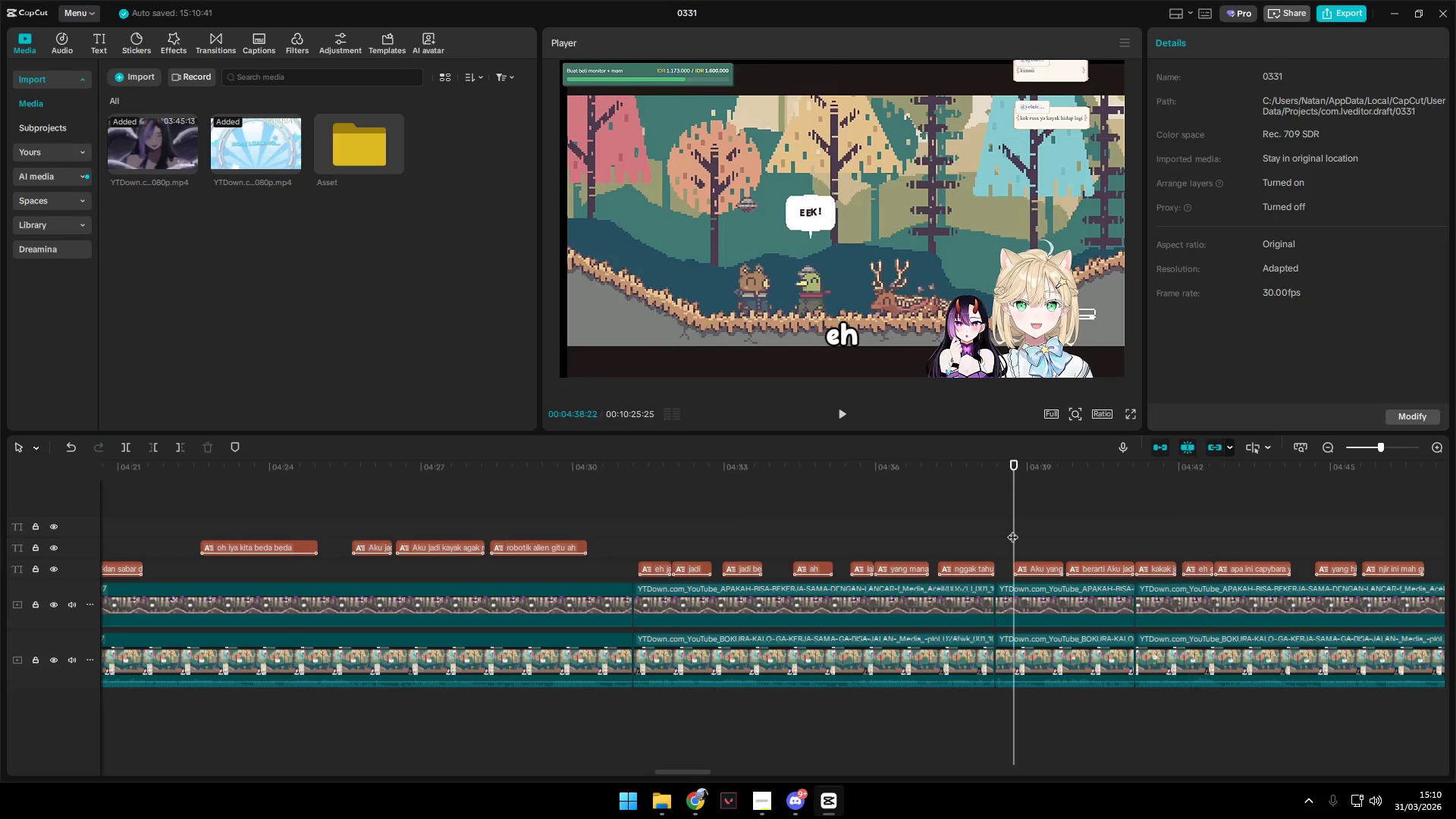 
key(Space)
 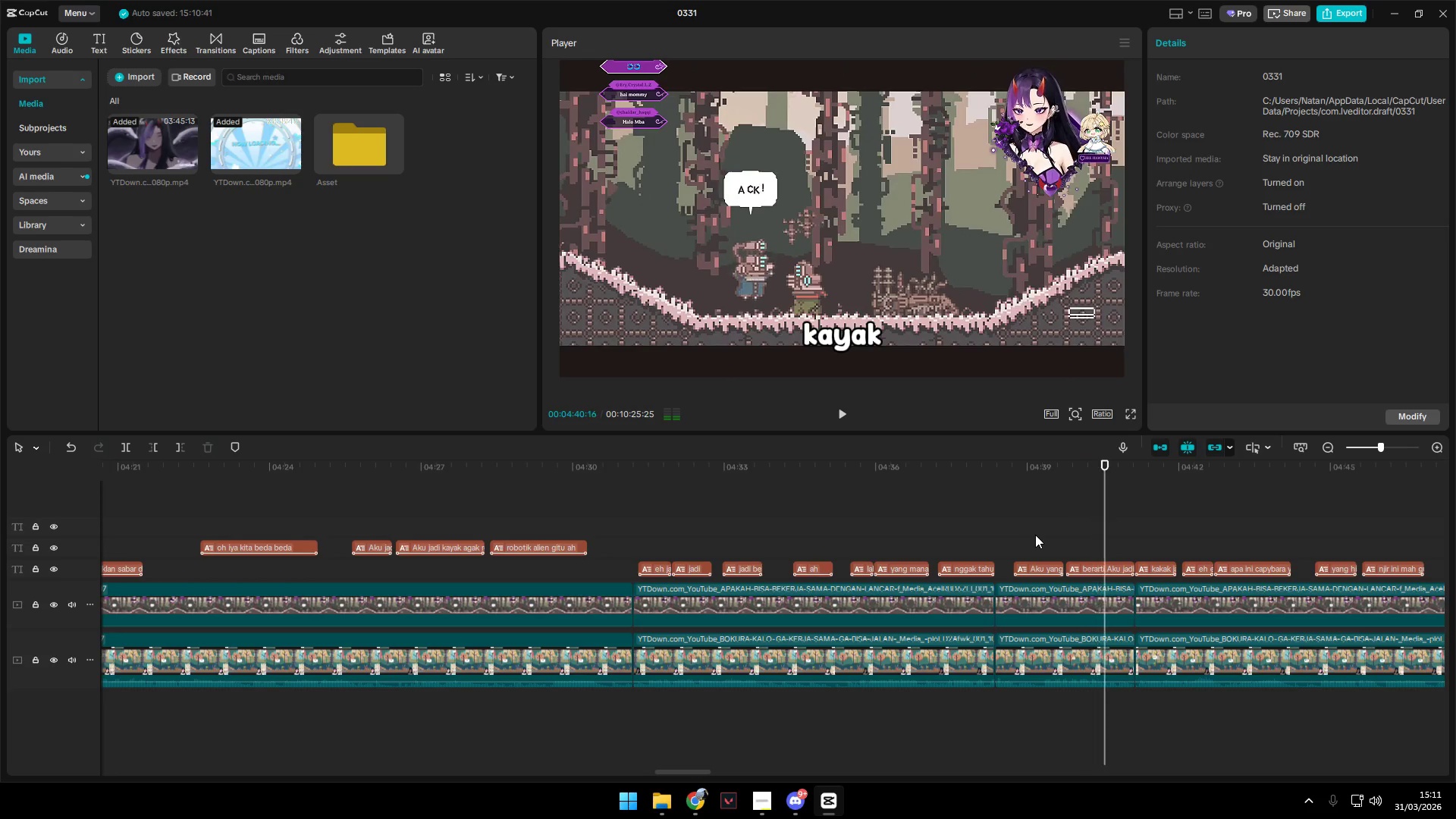 
key(Space)
 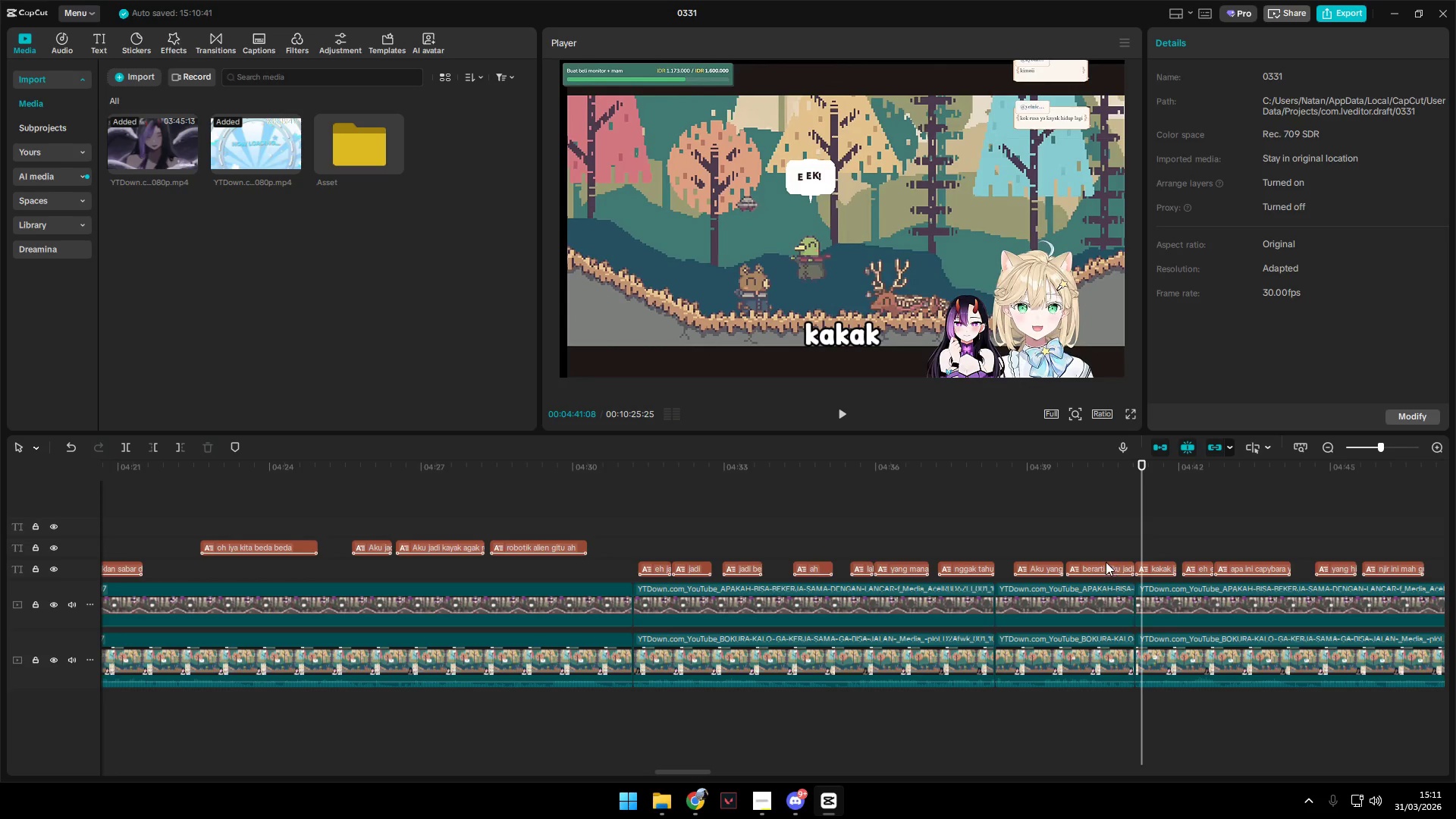 
left_click([1093, 545])
 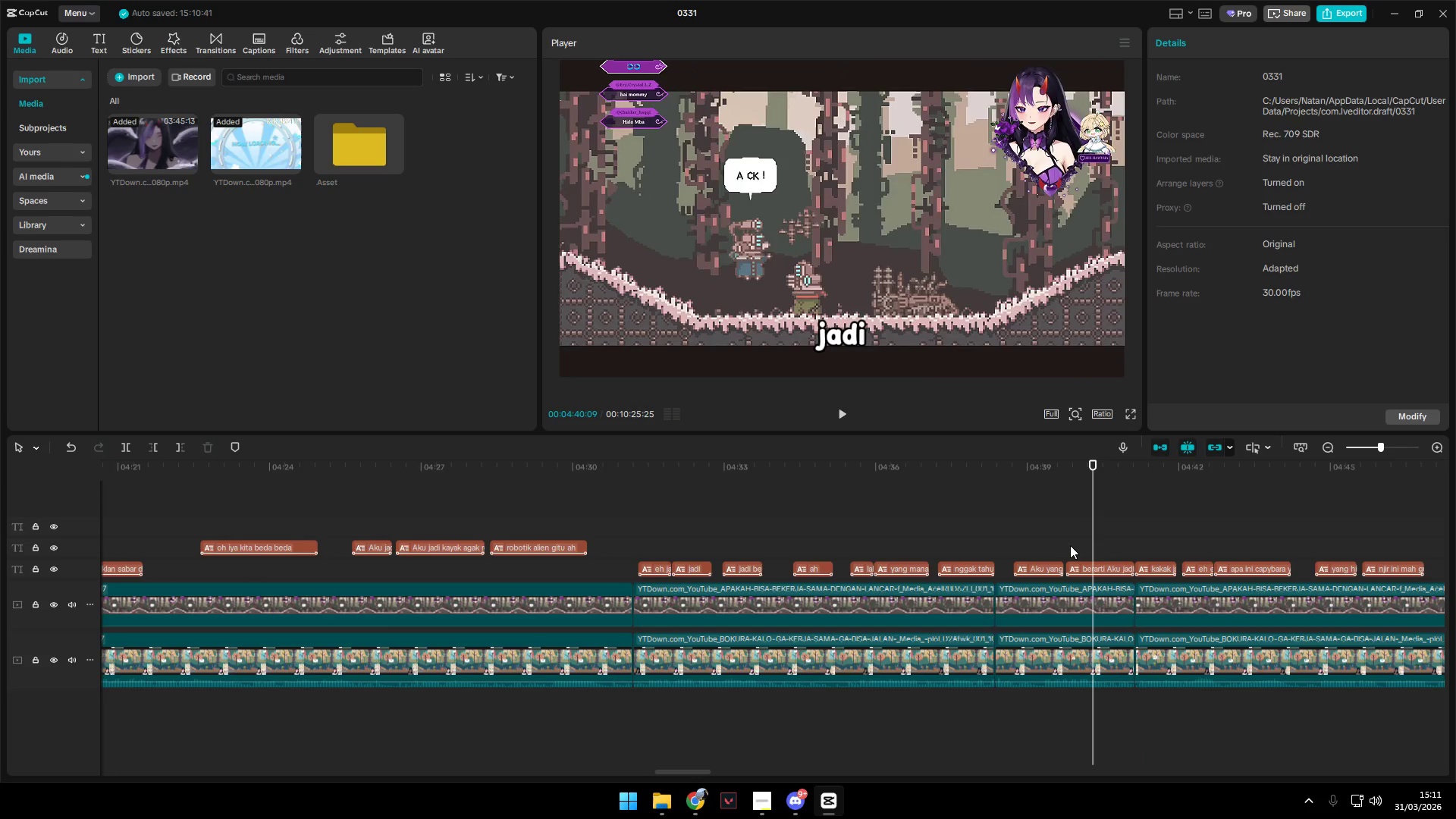 
left_click([1067, 545])
 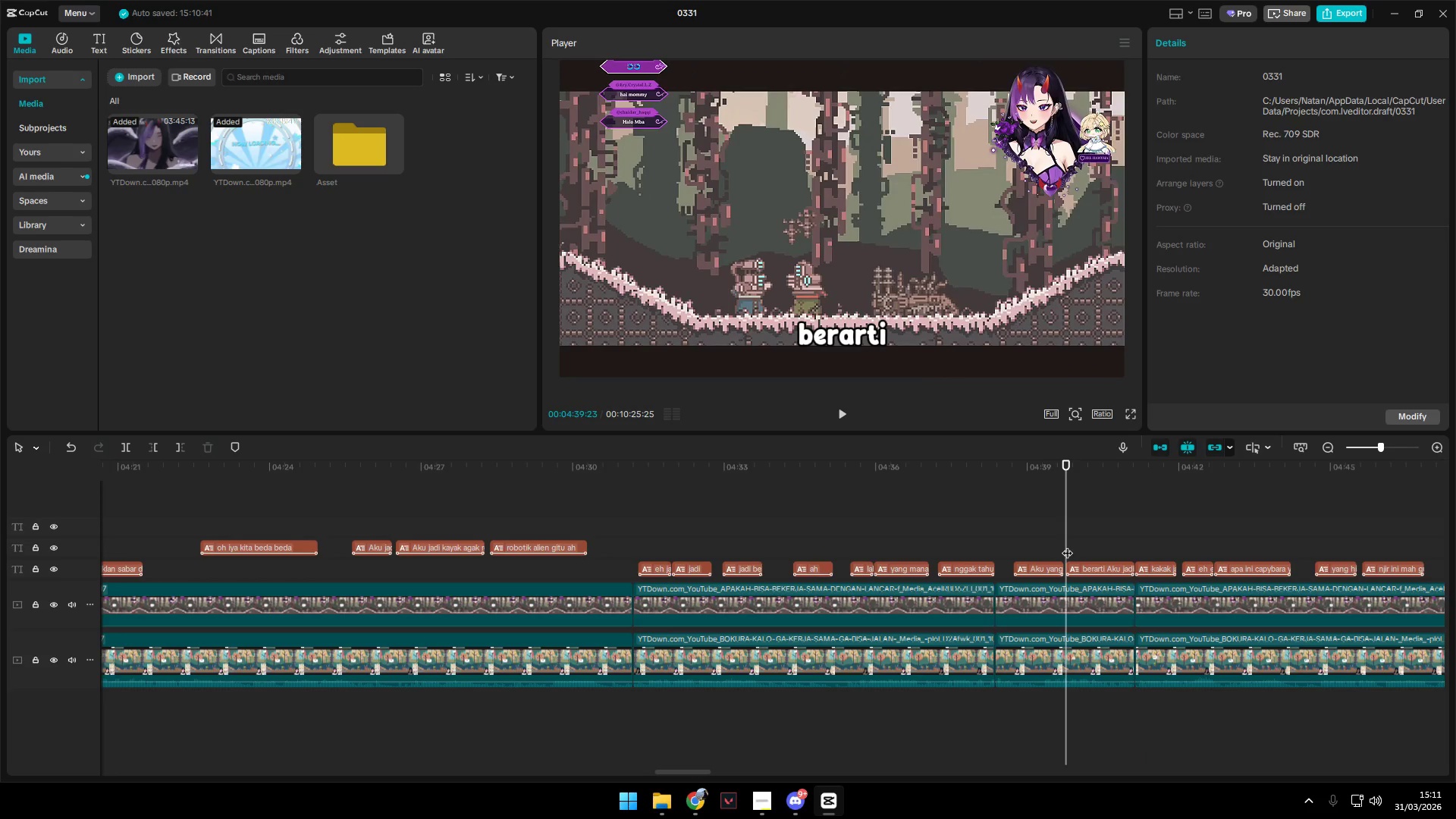 
key(Space)
 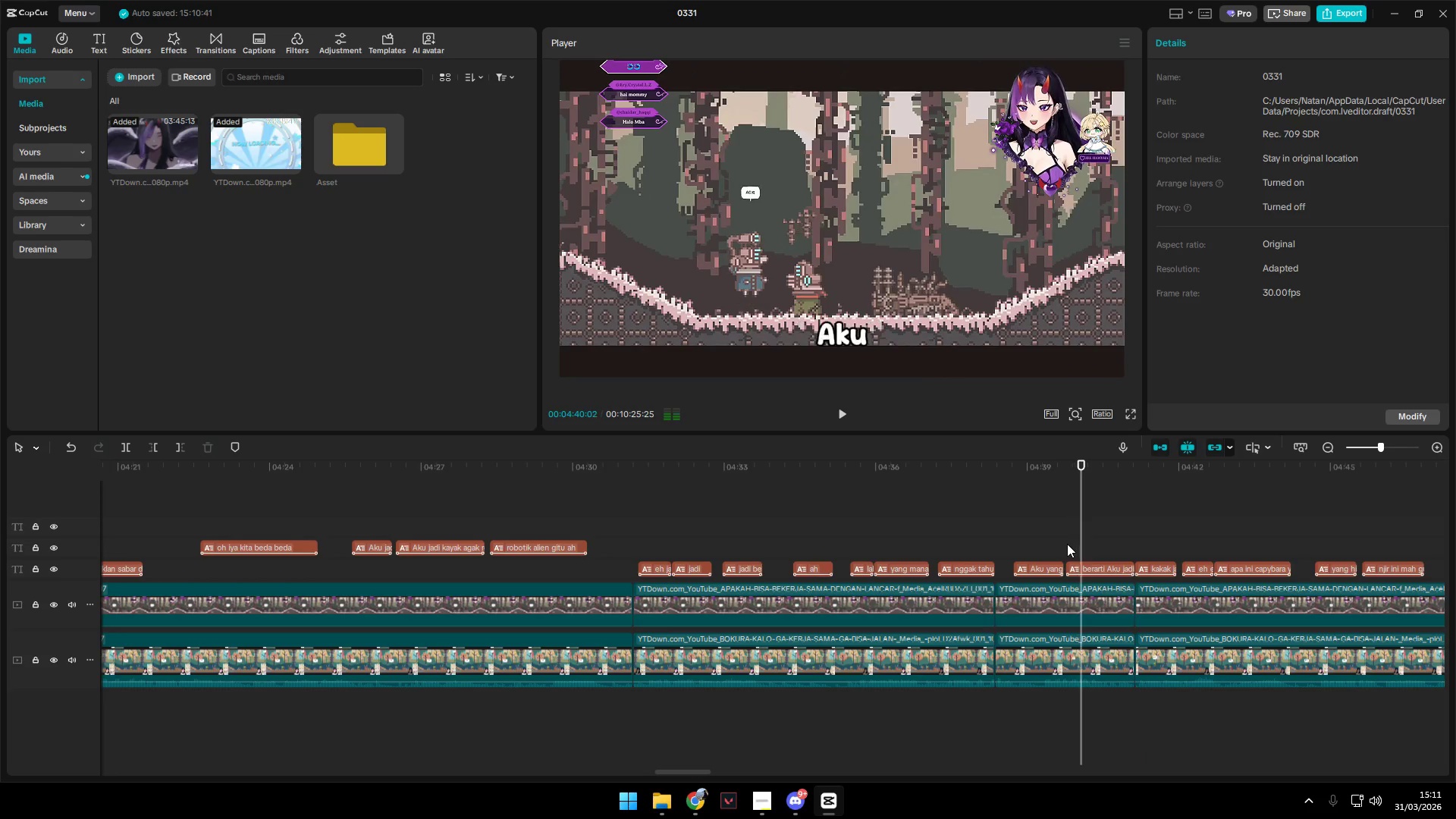 
key(Space)
 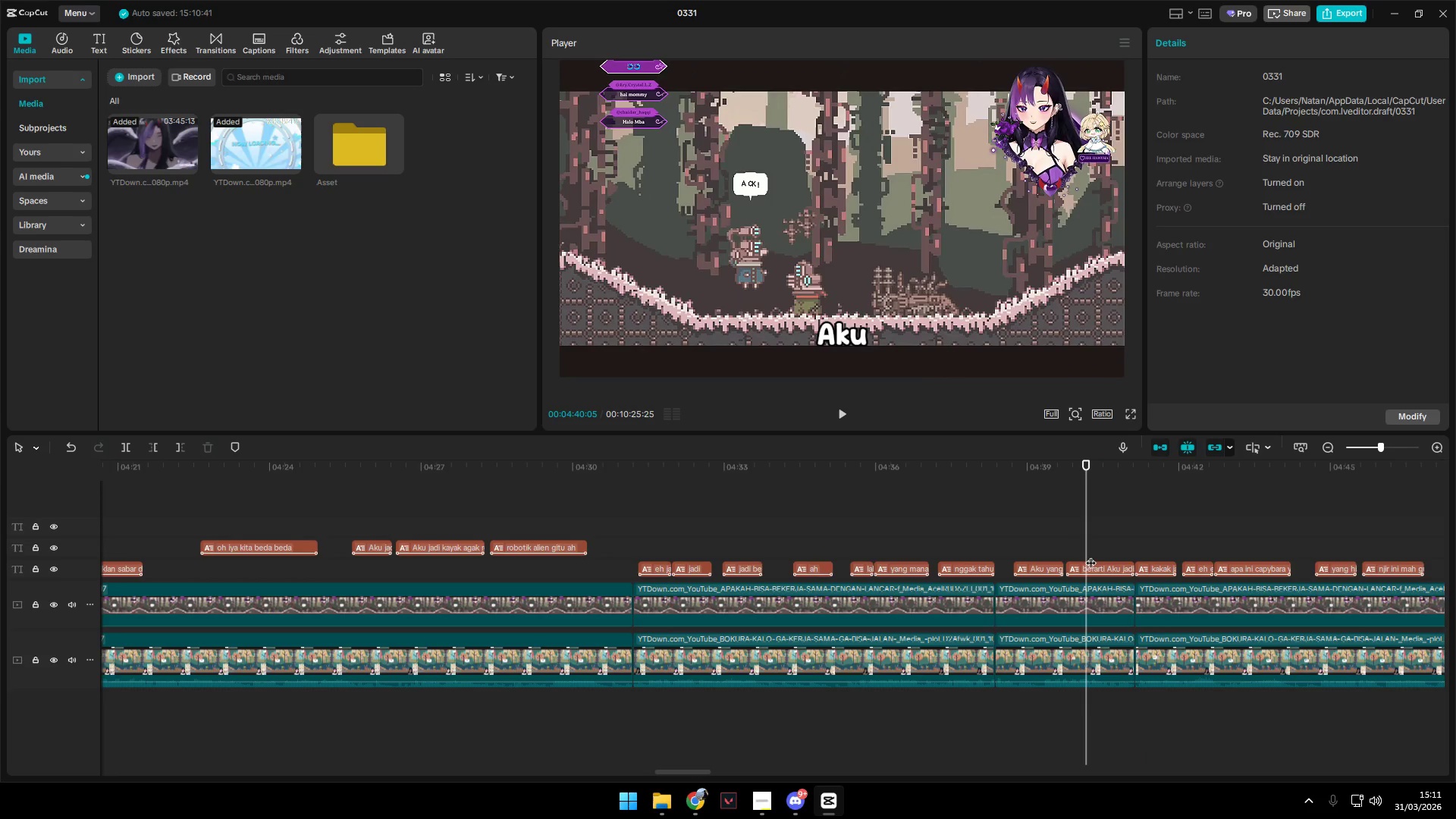 
key(Shift+E)
 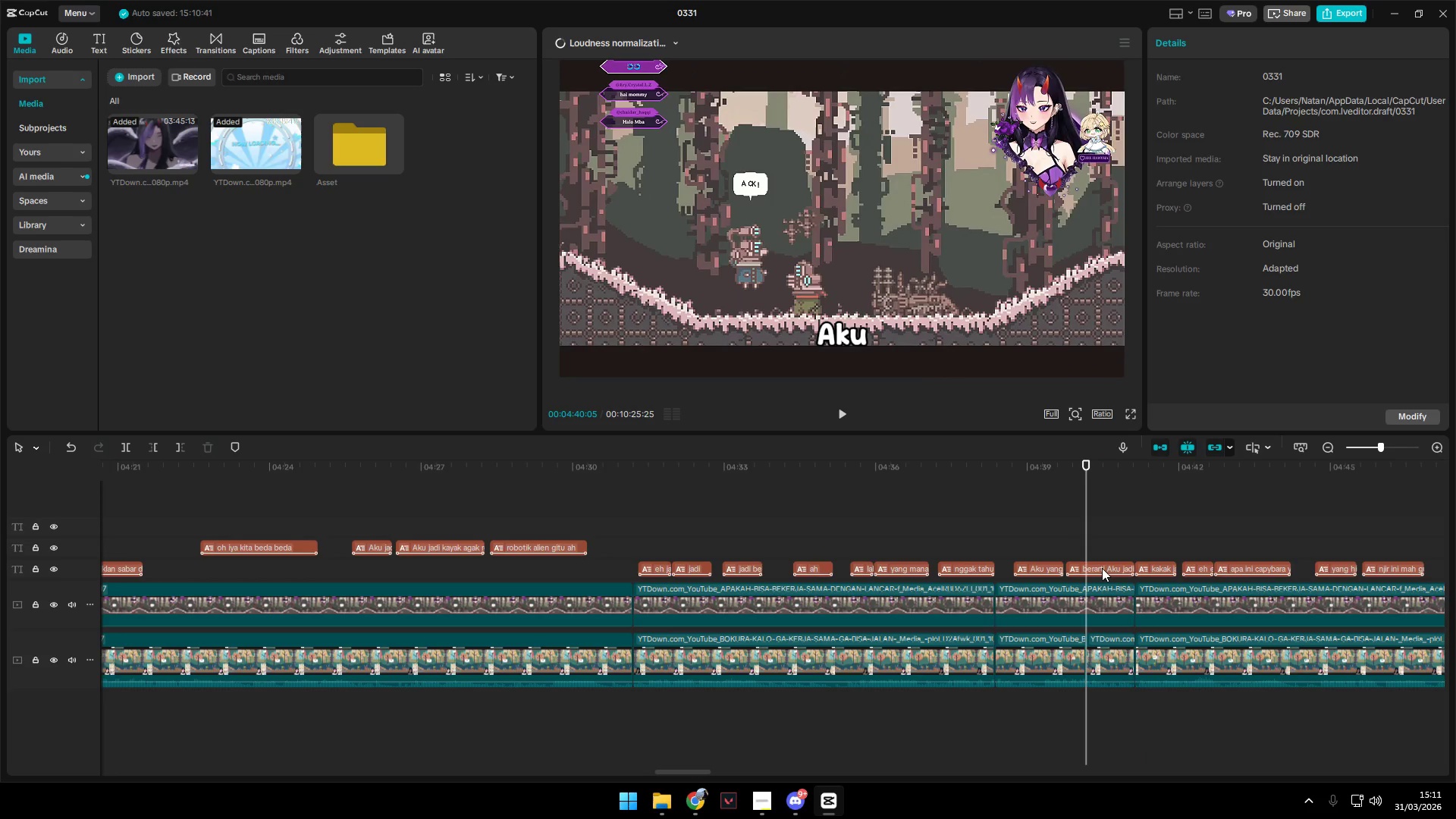 
left_click([1102, 568])
 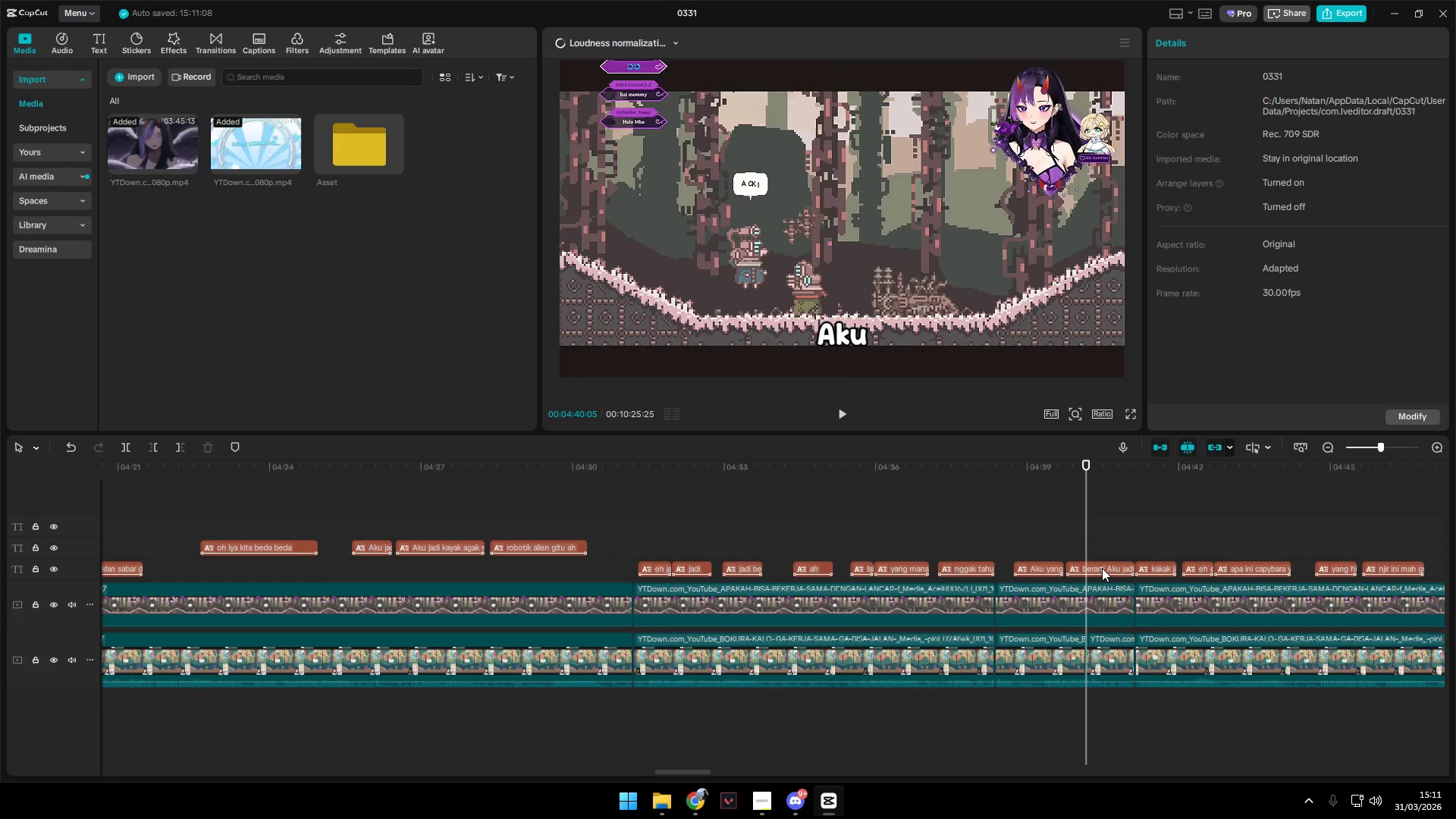 
key(Shift+E)
 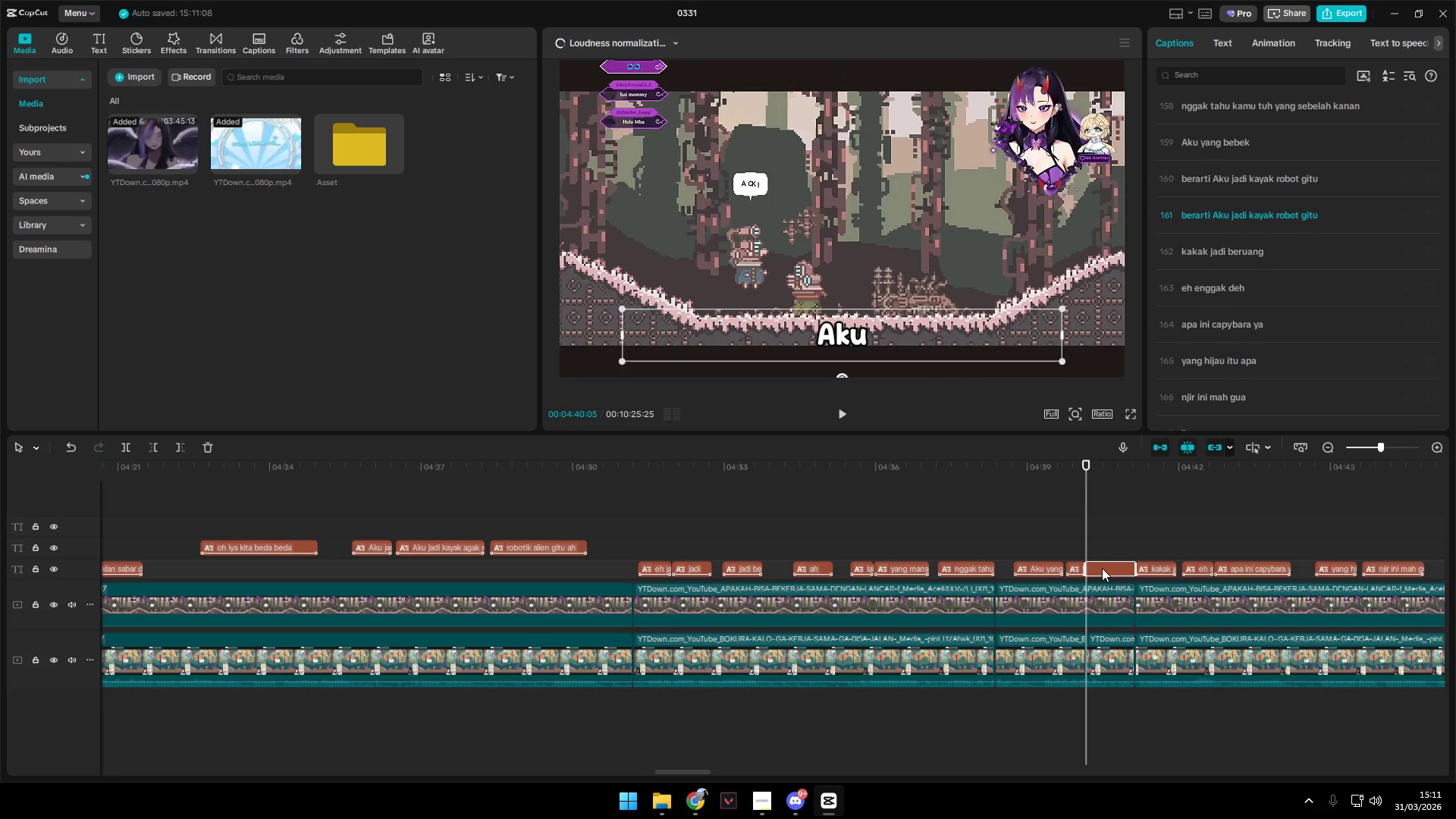 
left_click_drag(start_coordinate=[1102, 568], to_coordinate=[1102, 554])
 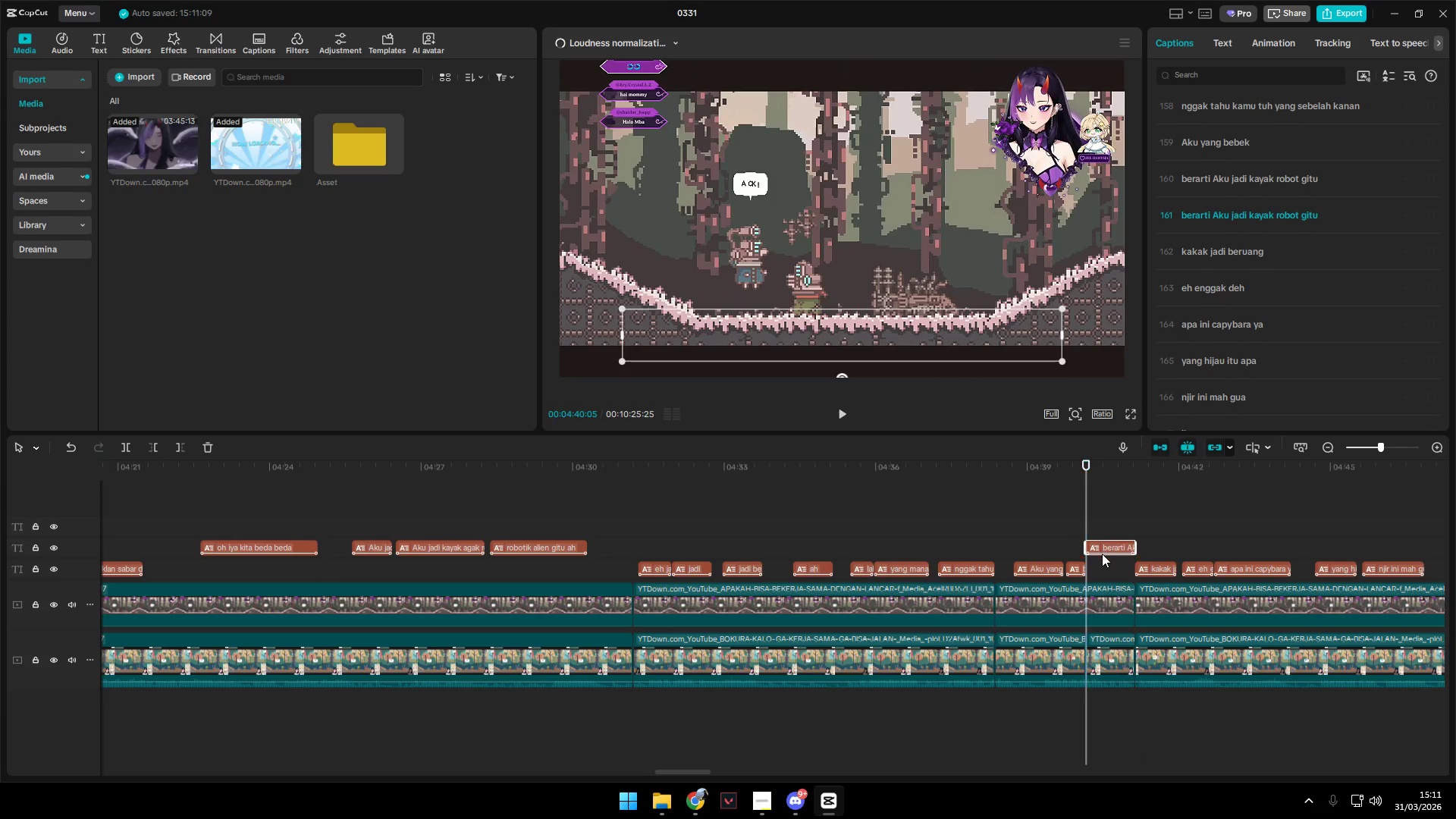 
key(Space)
 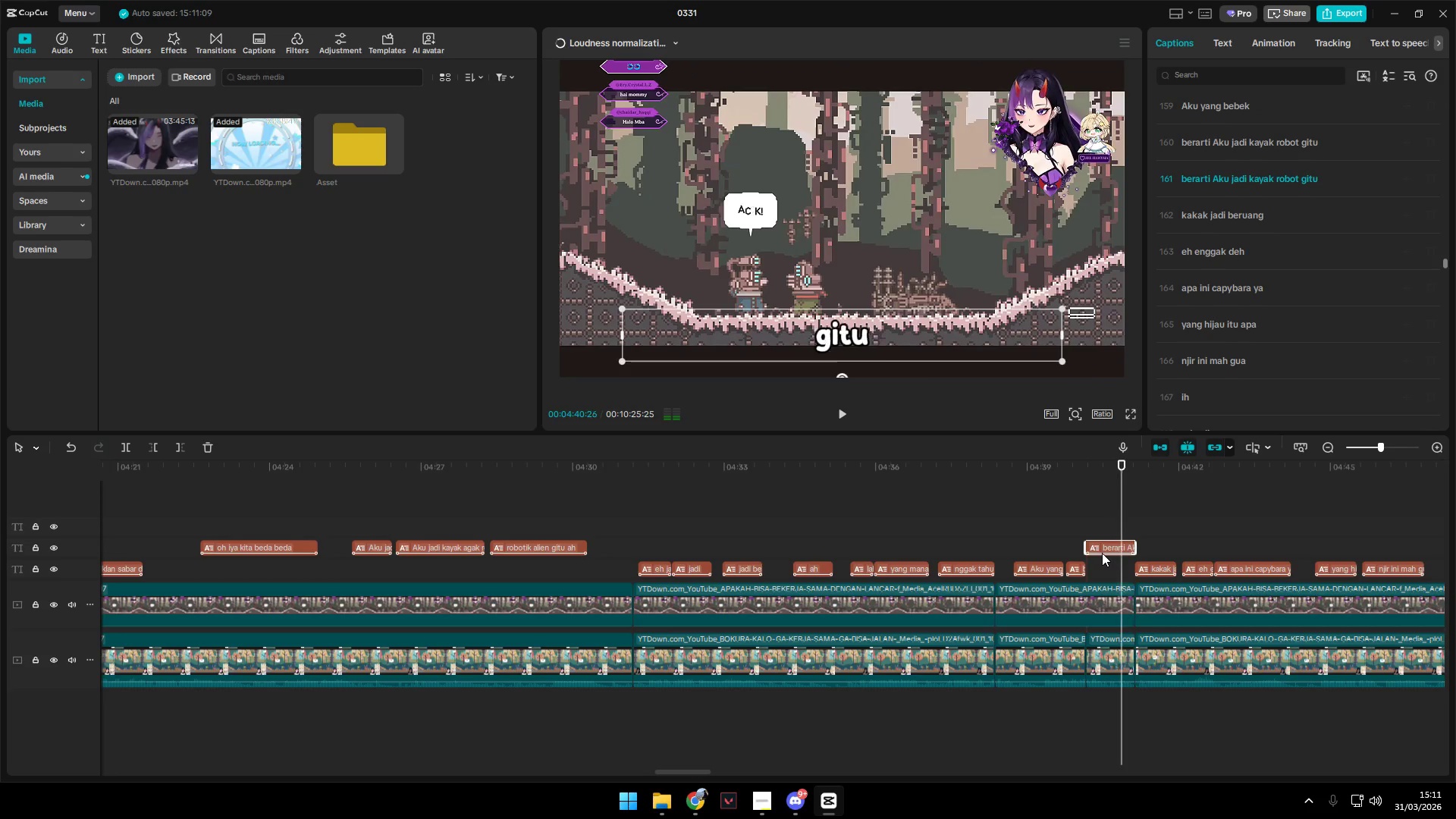 
hold_key(key=AltLeft, duration=1.5)
scroll: coordinate [1103, 554], scroll_direction: down, amount: 2.0
 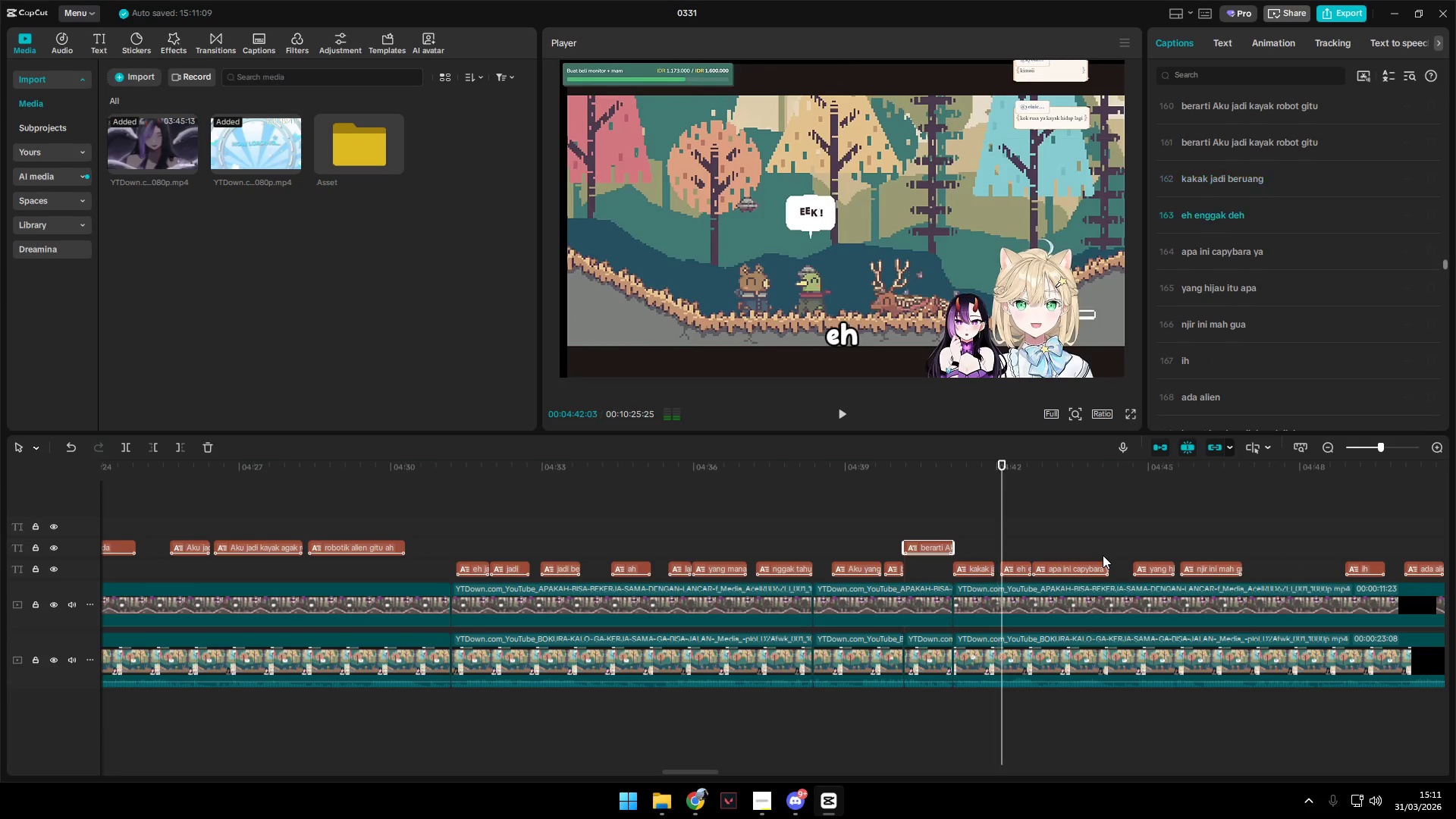 
hold_key(key=AltLeft, duration=1.52)
 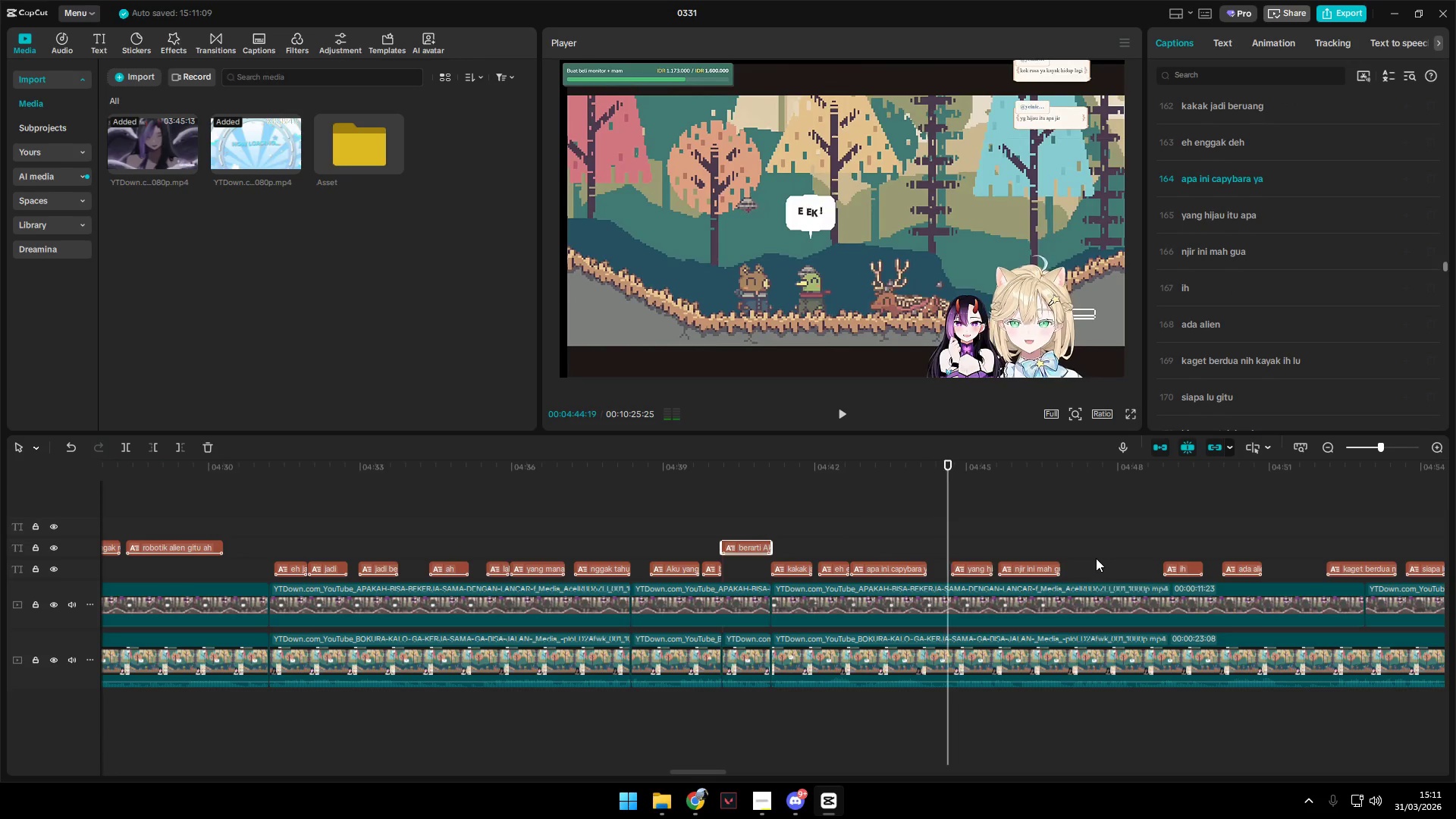 
scroll: coordinate [1101, 556], scroll_direction: down, amount: 2.0
 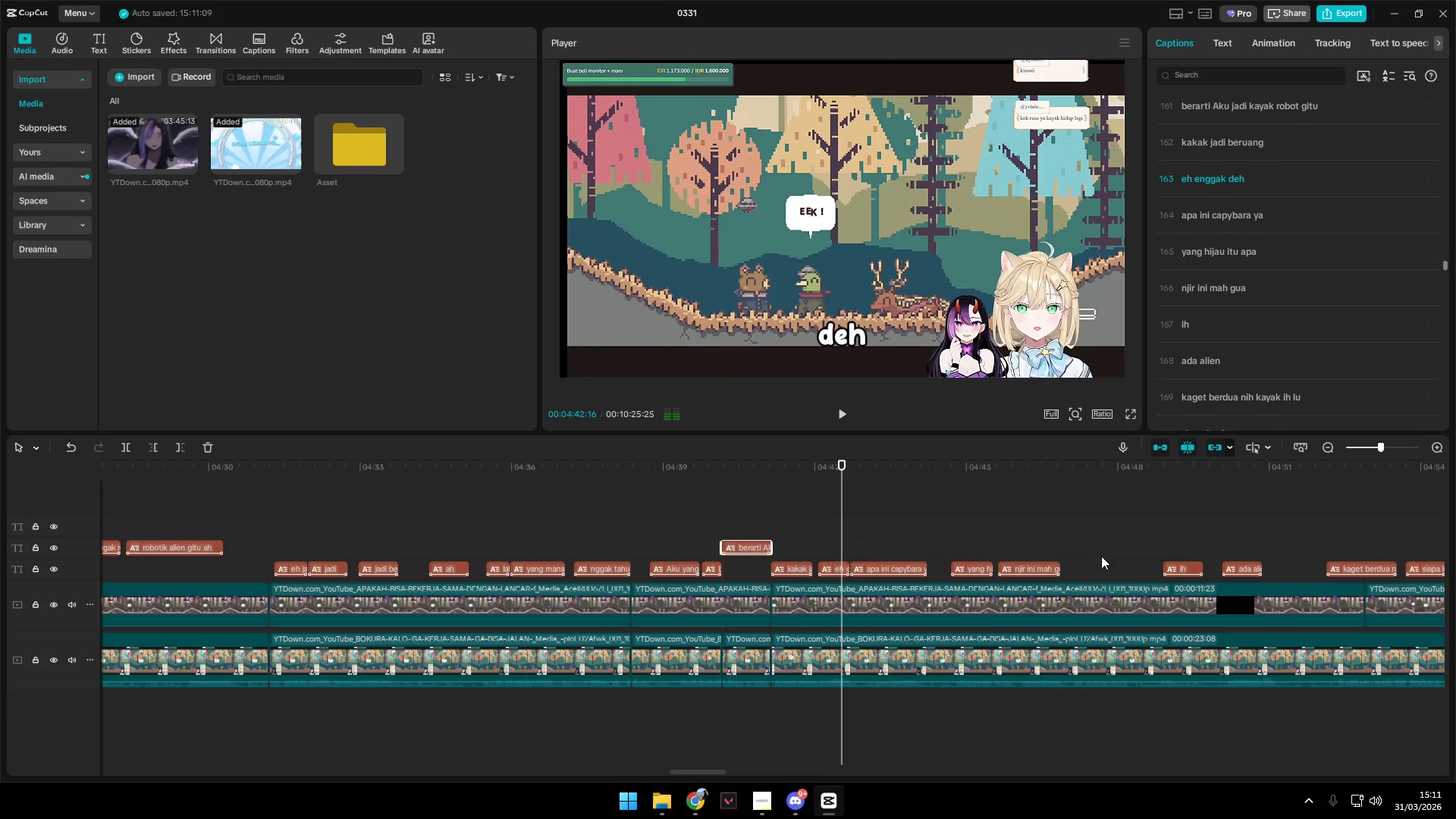 
hold_key(key=AltLeft, duration=1.51)
 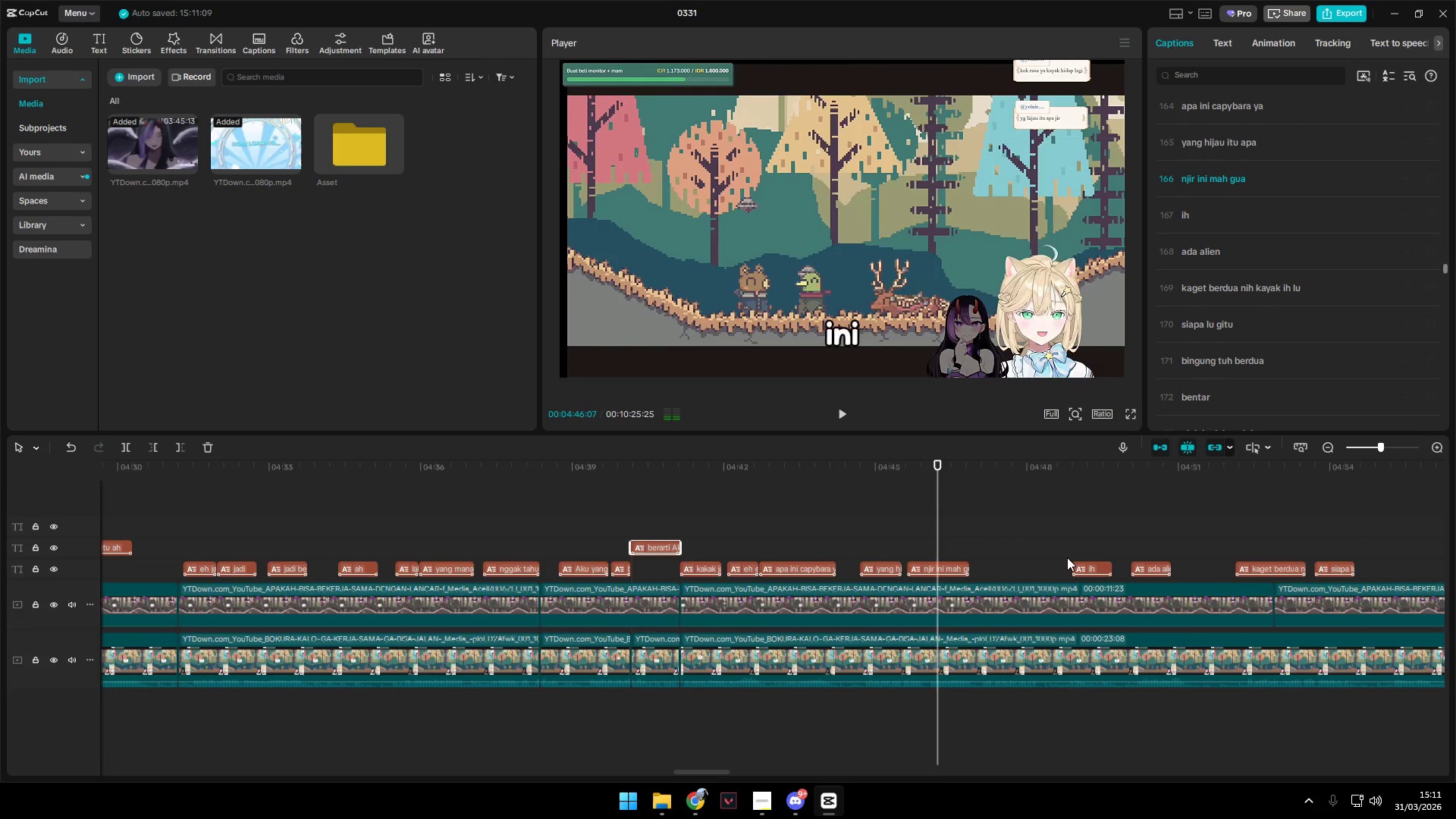 
hold_key(key=AltLeft, duration=1.52)
scroll: coordinate [1067, 557], scroll_direction: down, amount: 1.0
 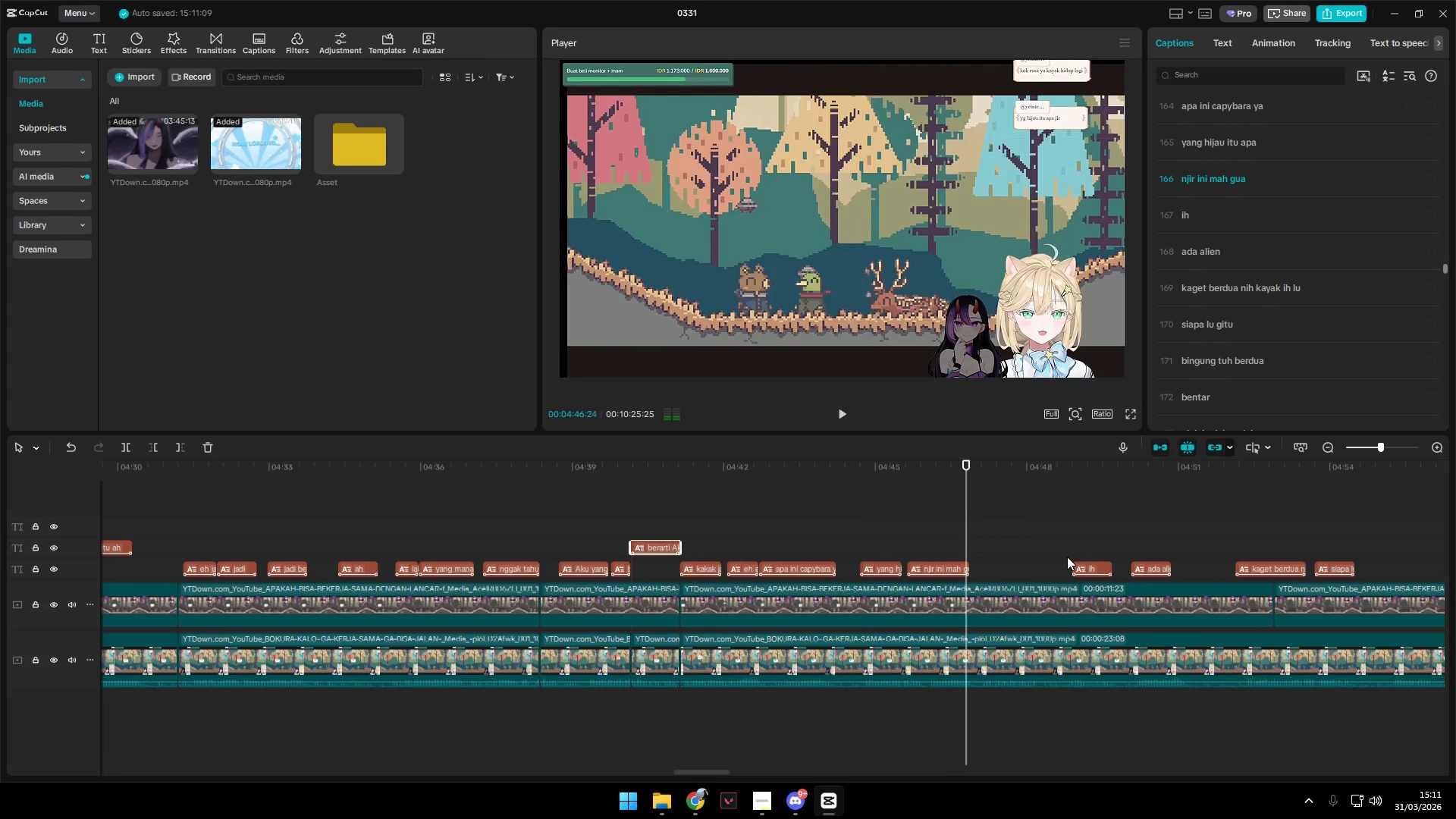 
hold_key(key=AltLeft, duration=1.51)
scroll: coordinate [1067, 557], scroll_direction: down, amount: 2.0
 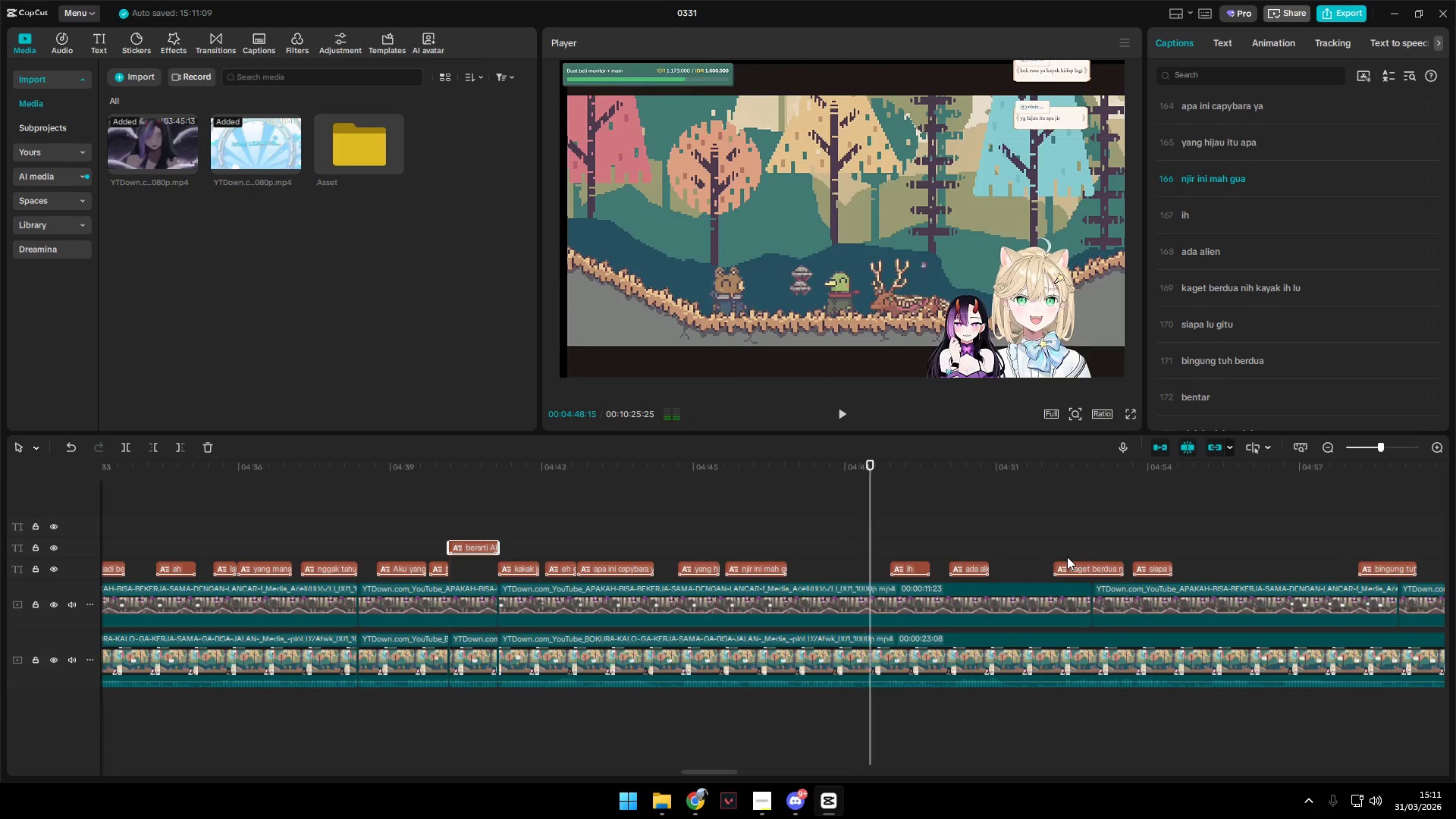 
hold_key(key=AltLeft, duration=1.52)
 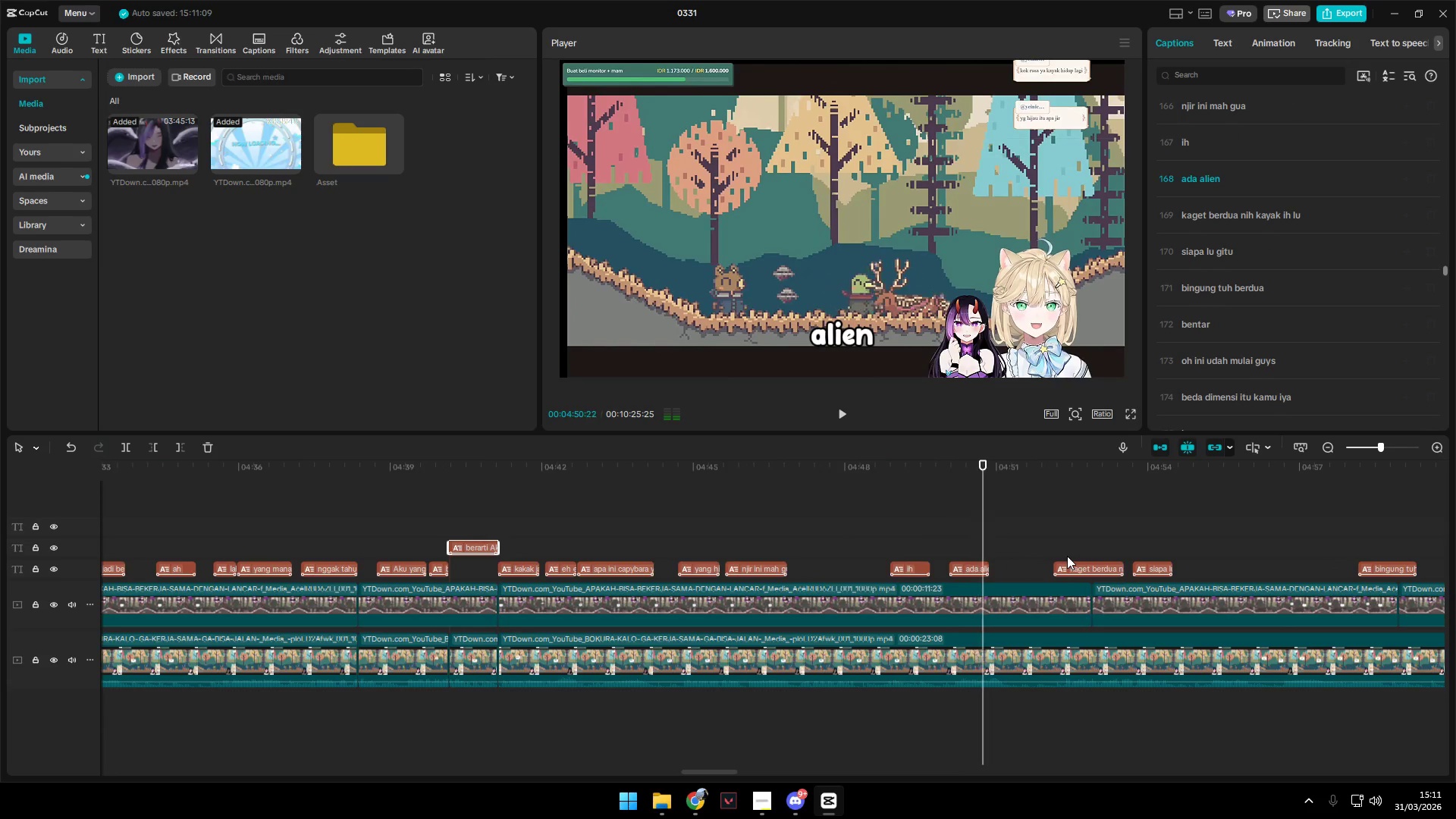 
hold_key(key=AltLeft, duration=1.5)
scroll: coordinate [1067, 556], scroll_direction: down, amount: 2.0
 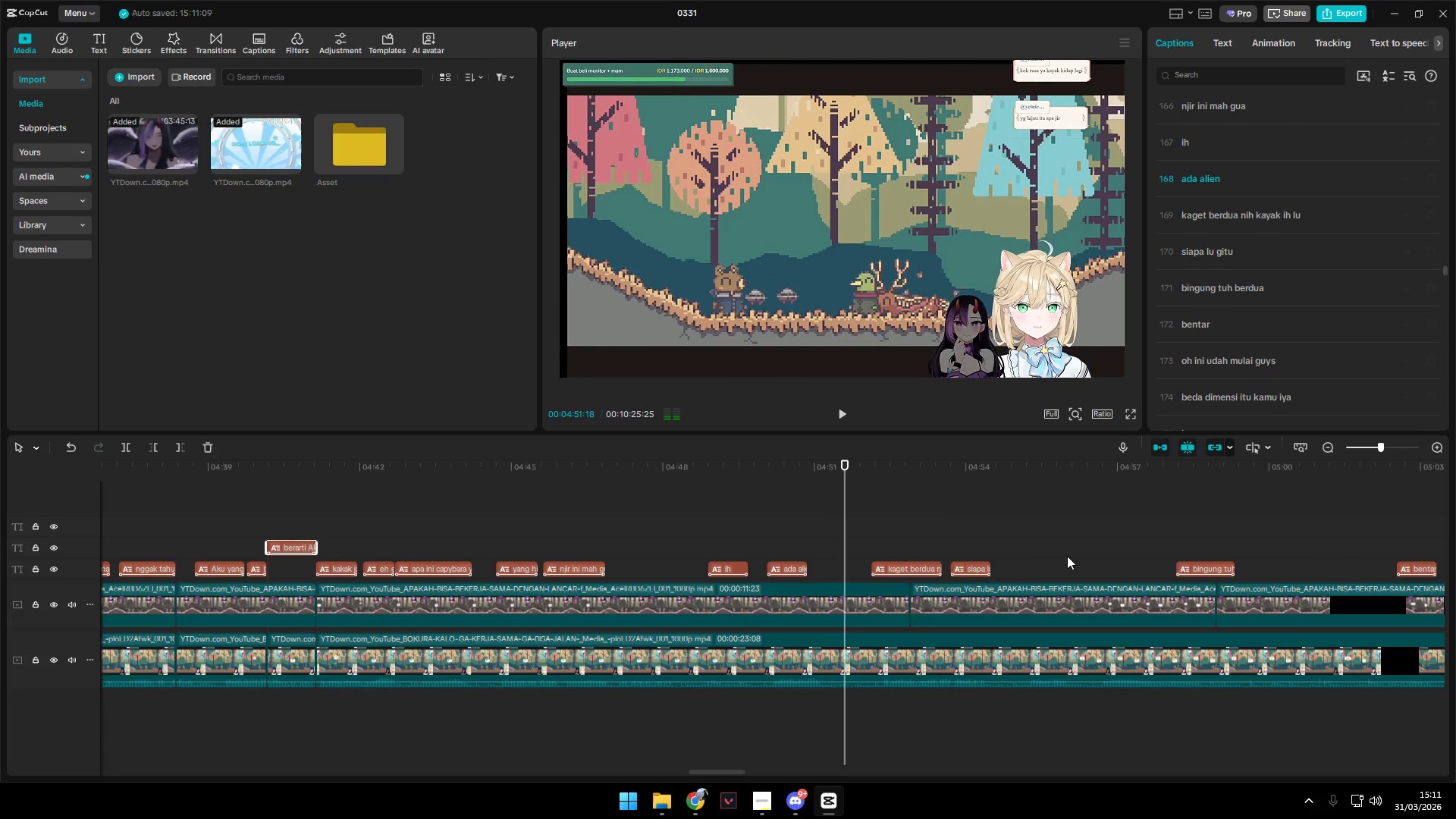 
hold_key(key=AltLeft, duration=1.52)
 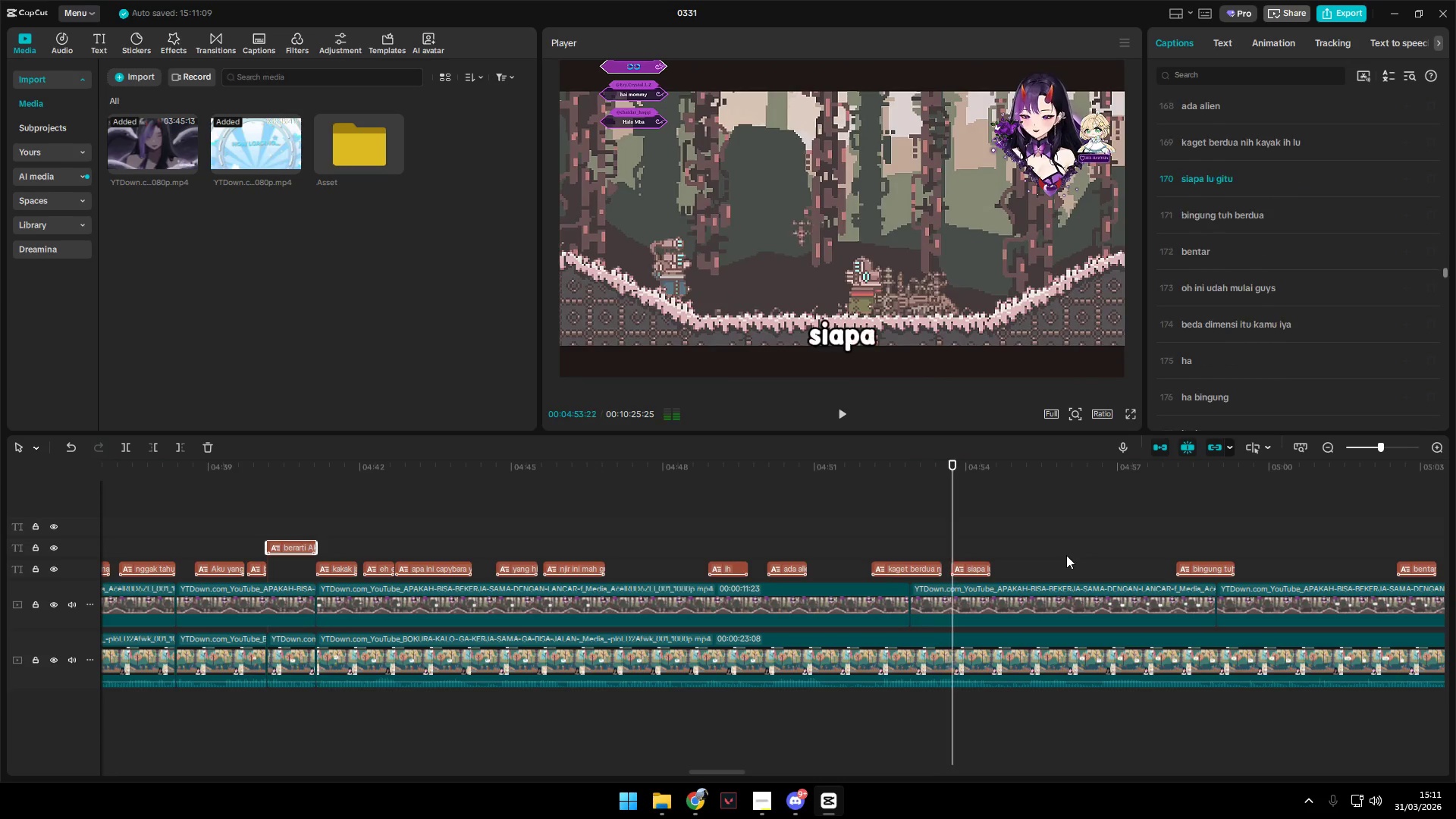 
hold_key(key=AltLeft, duration=1.22)
 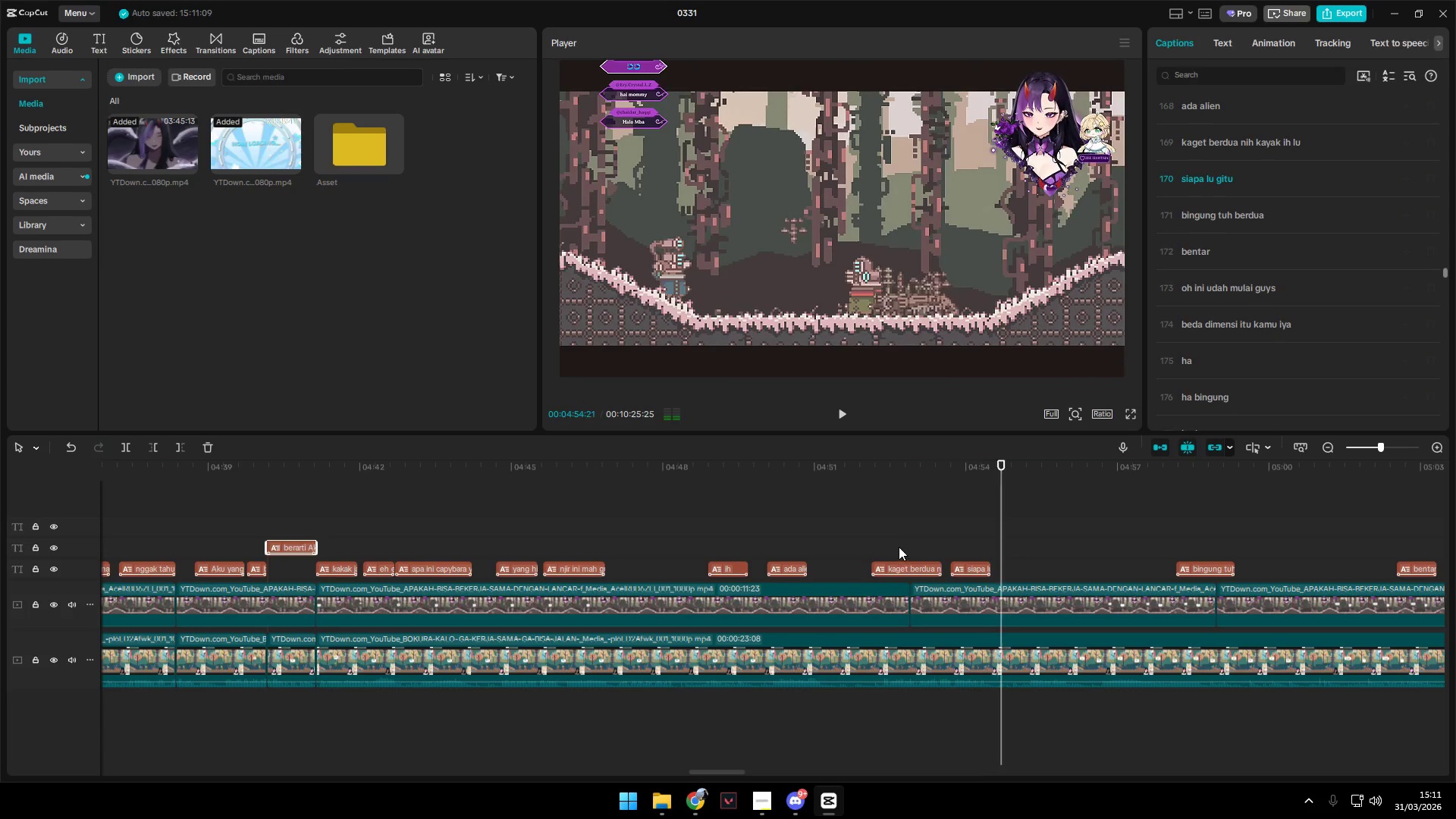 
left_click_drag(start_coordinate=[899, 547], to_coordinate=[981, 563])
 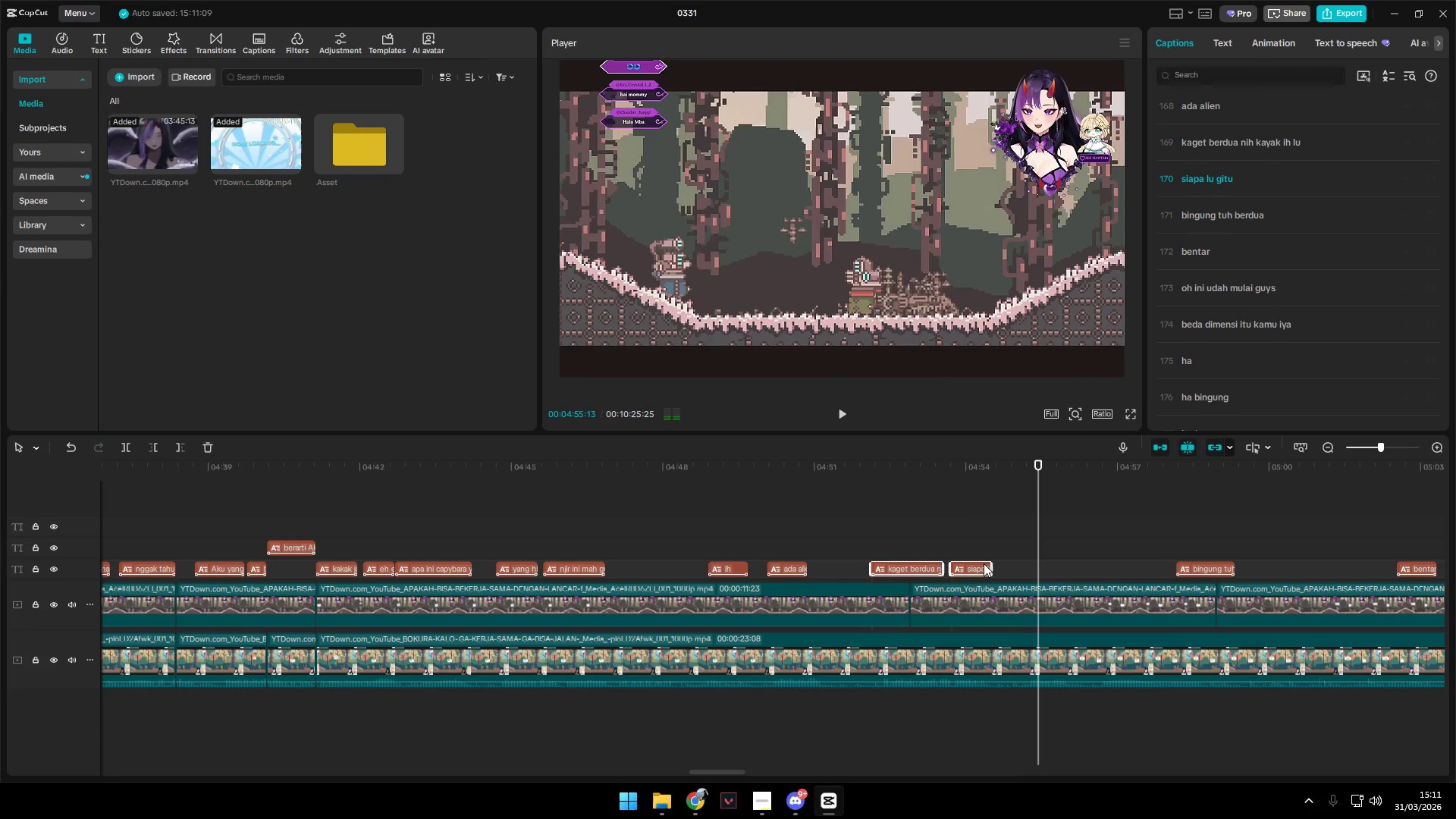 
left_click_drag(start_coordinate=[984, 563], to_coordinate=[981, 548])
 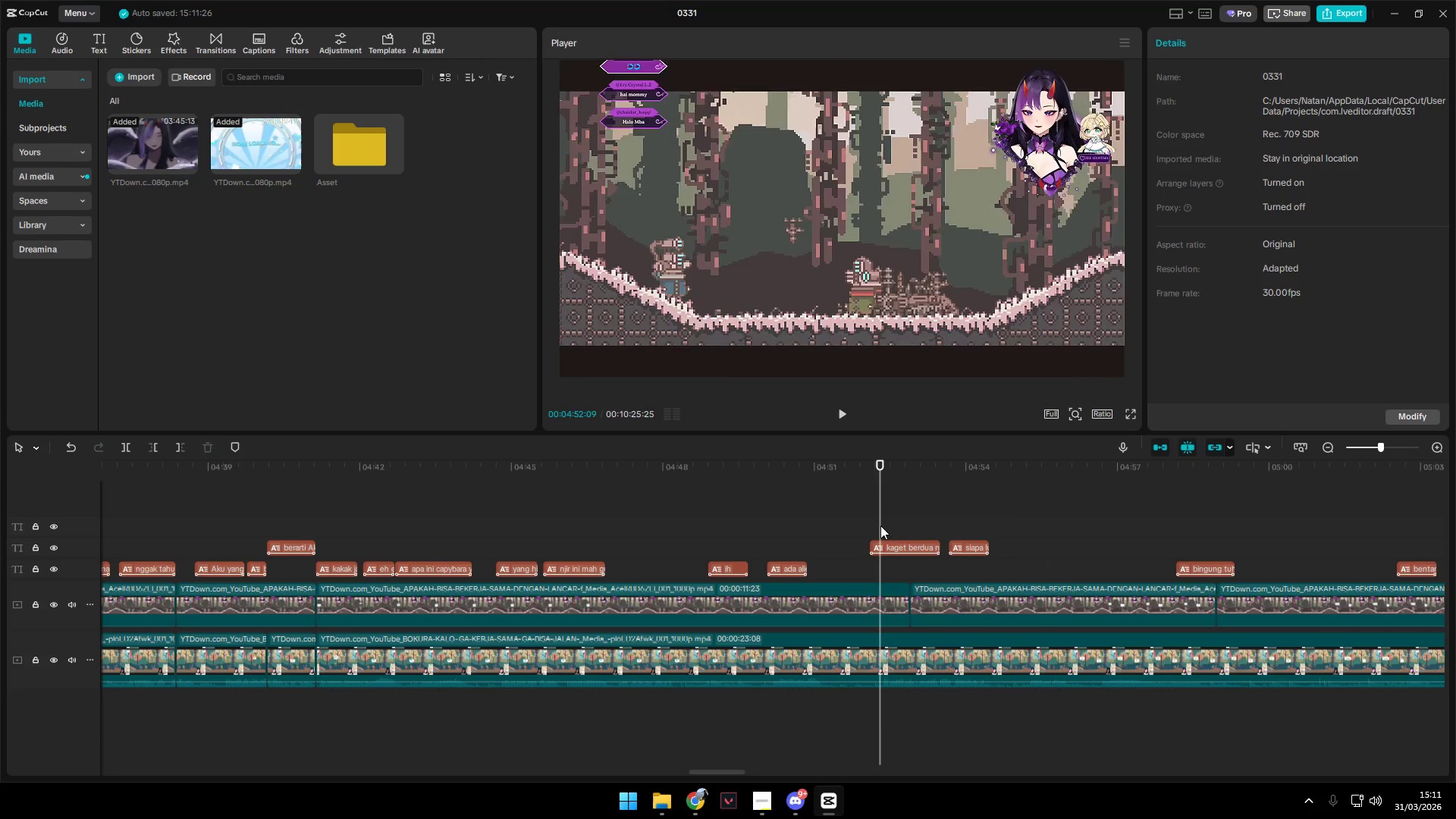 
double_click([870, 524])
 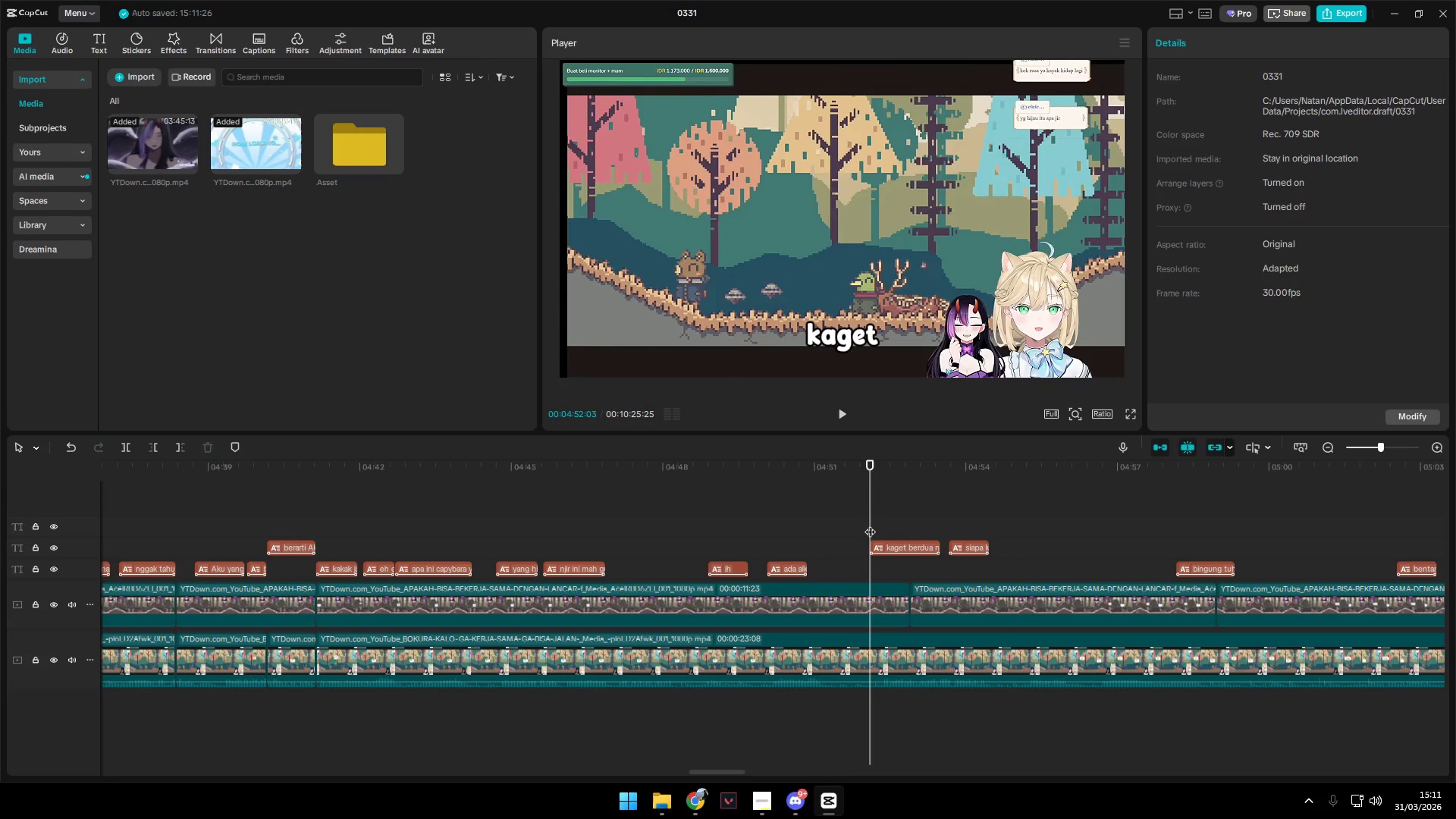 
key(Space)
 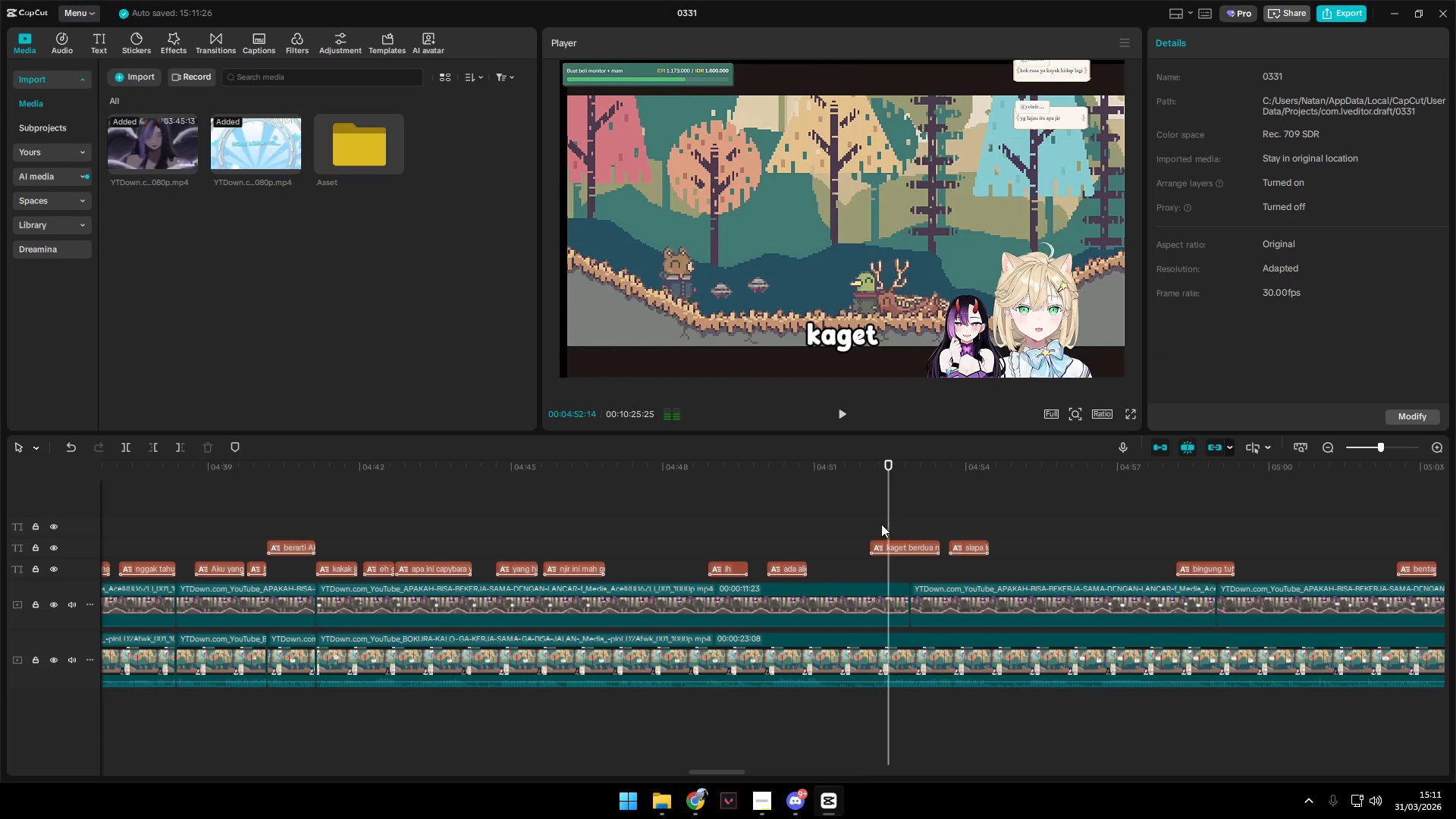 
hold_key(key=AltLeft, duration=1.5)
scroll: coordinate [927, 533], scroll_direction: down, amount: 3.0
 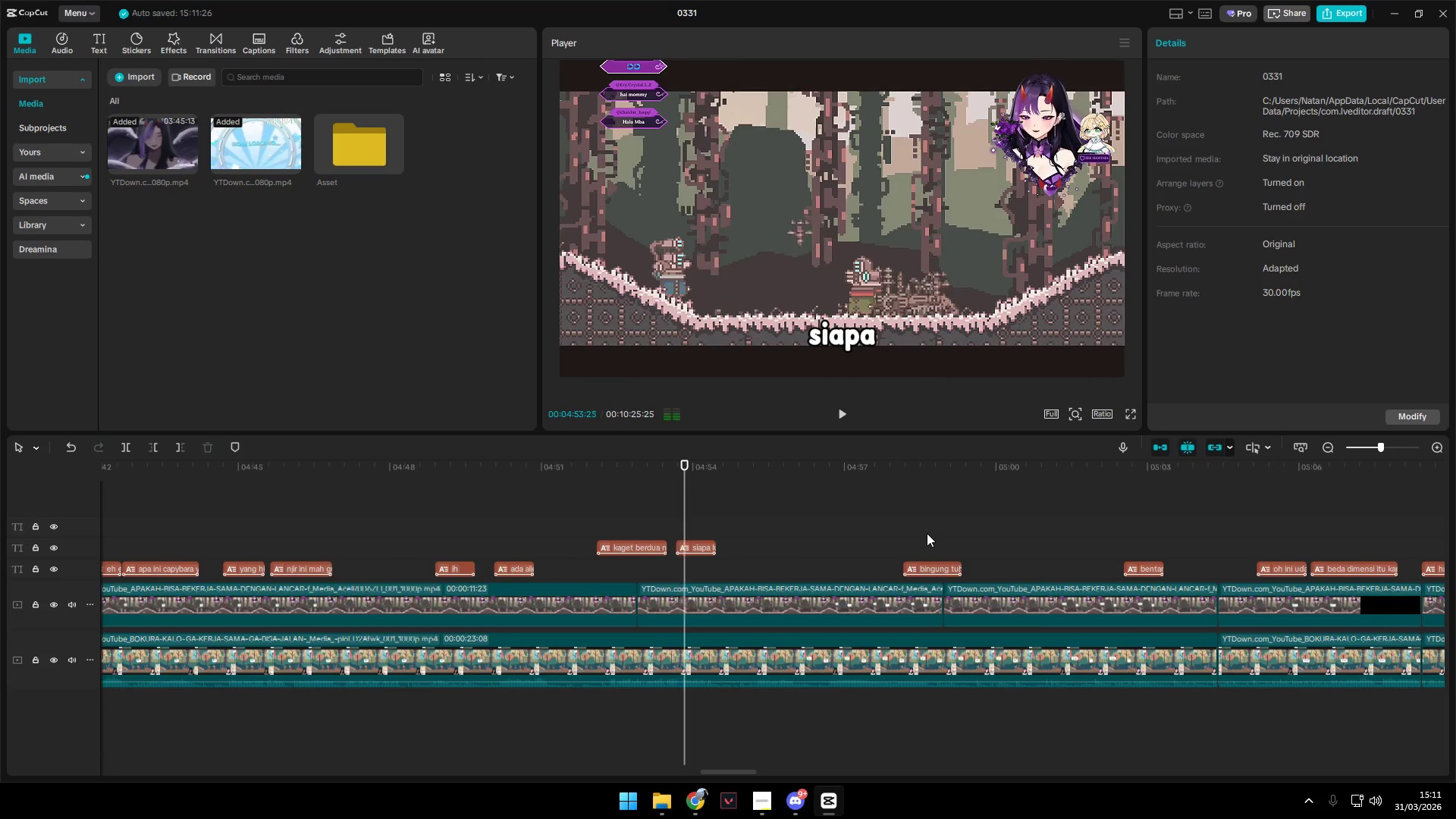 
key(Alt+AltLeft)
 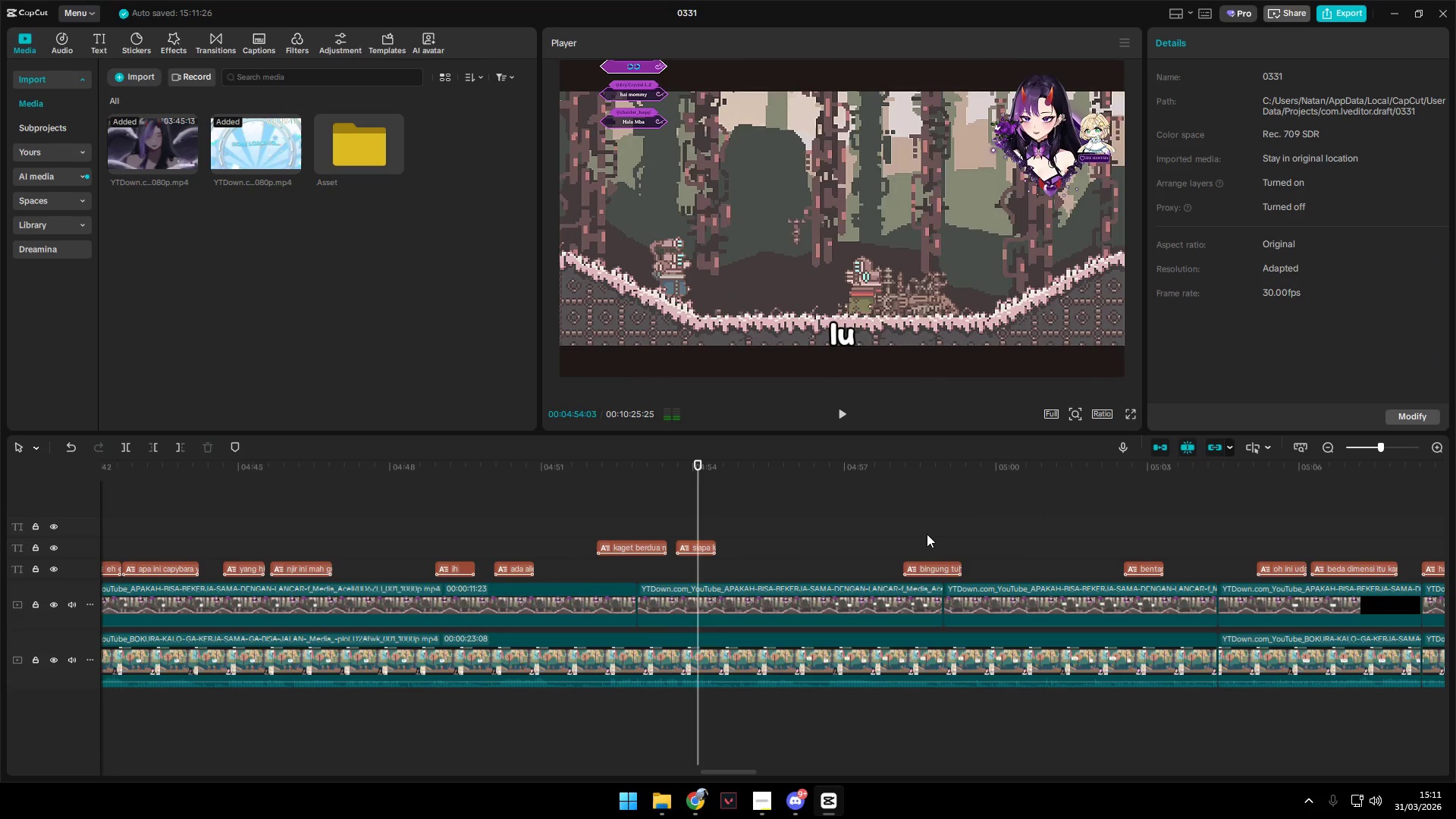 
key(Alt+AltLeft)
 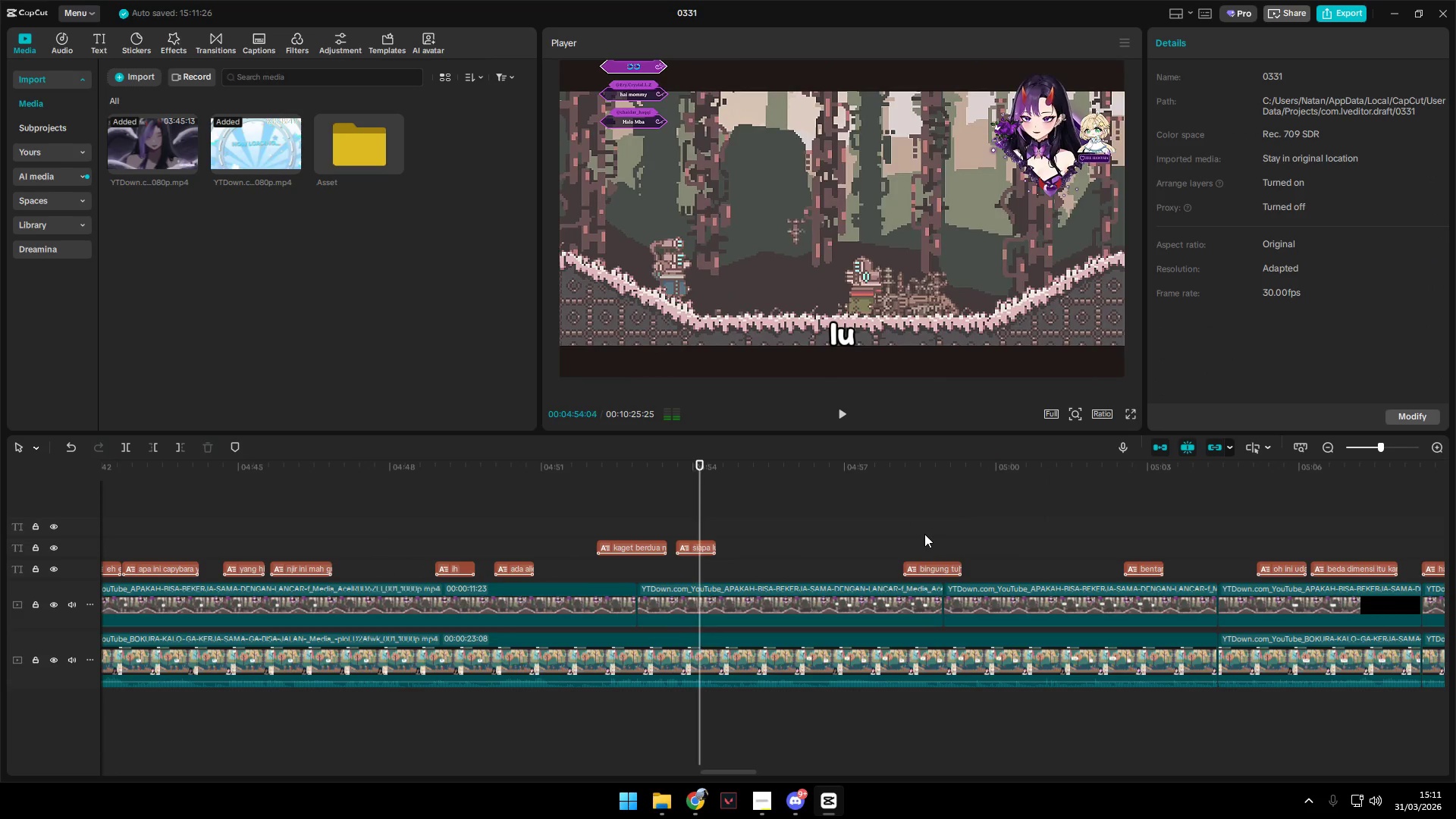 
key(Alt+AltLeft)
 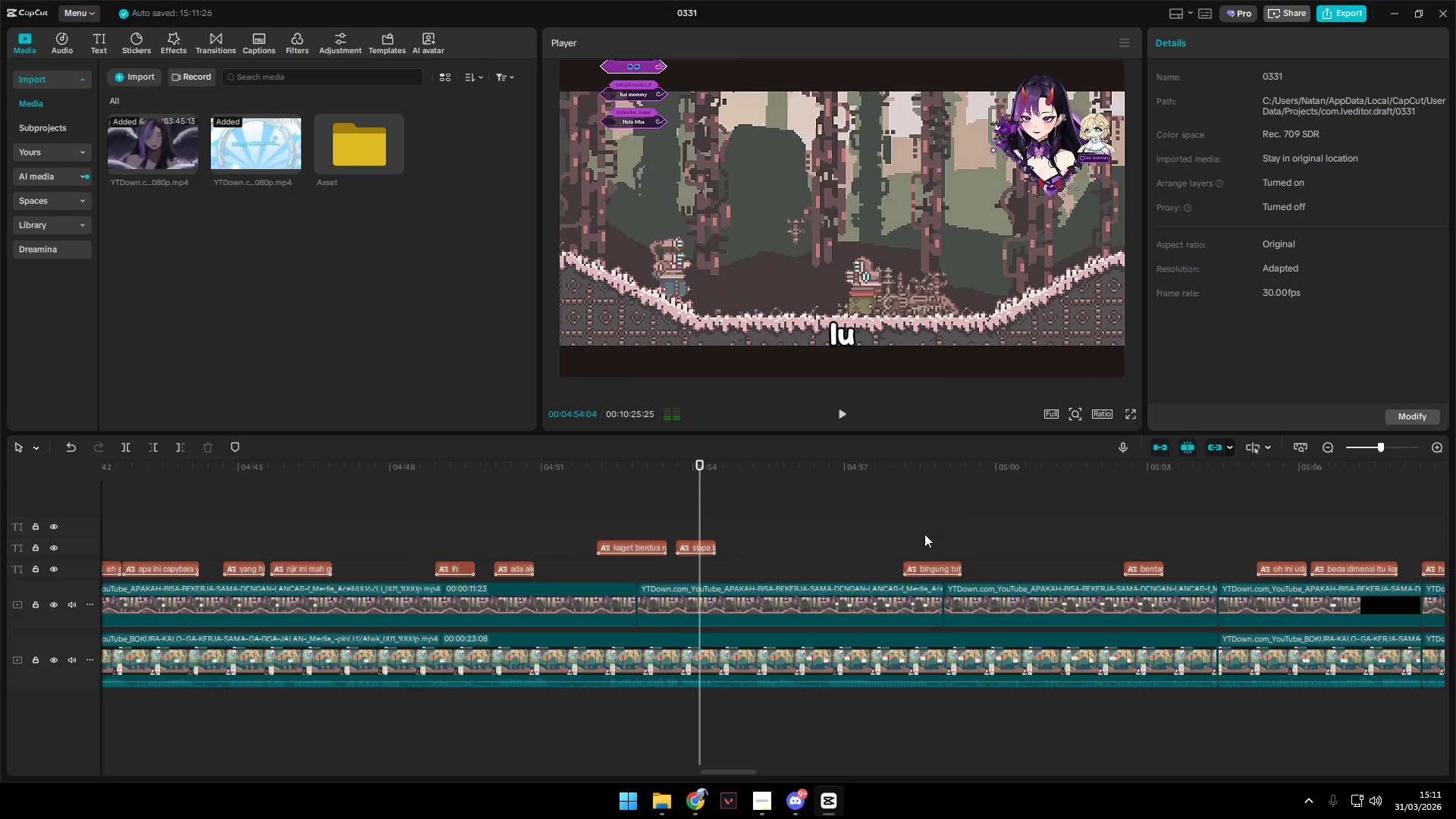 
key(Alt+AltLeft)
 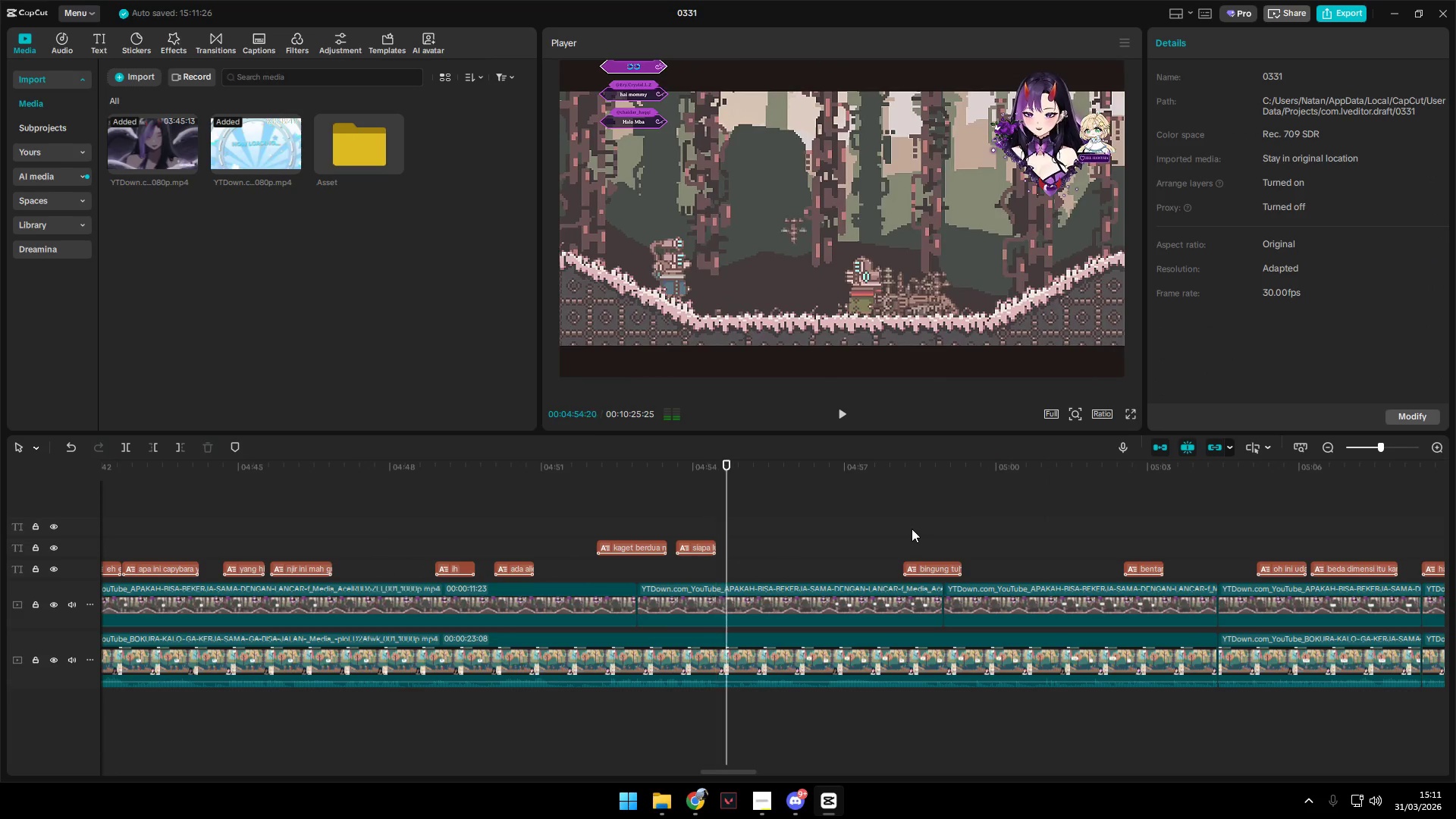 
left_click([907, 529])
 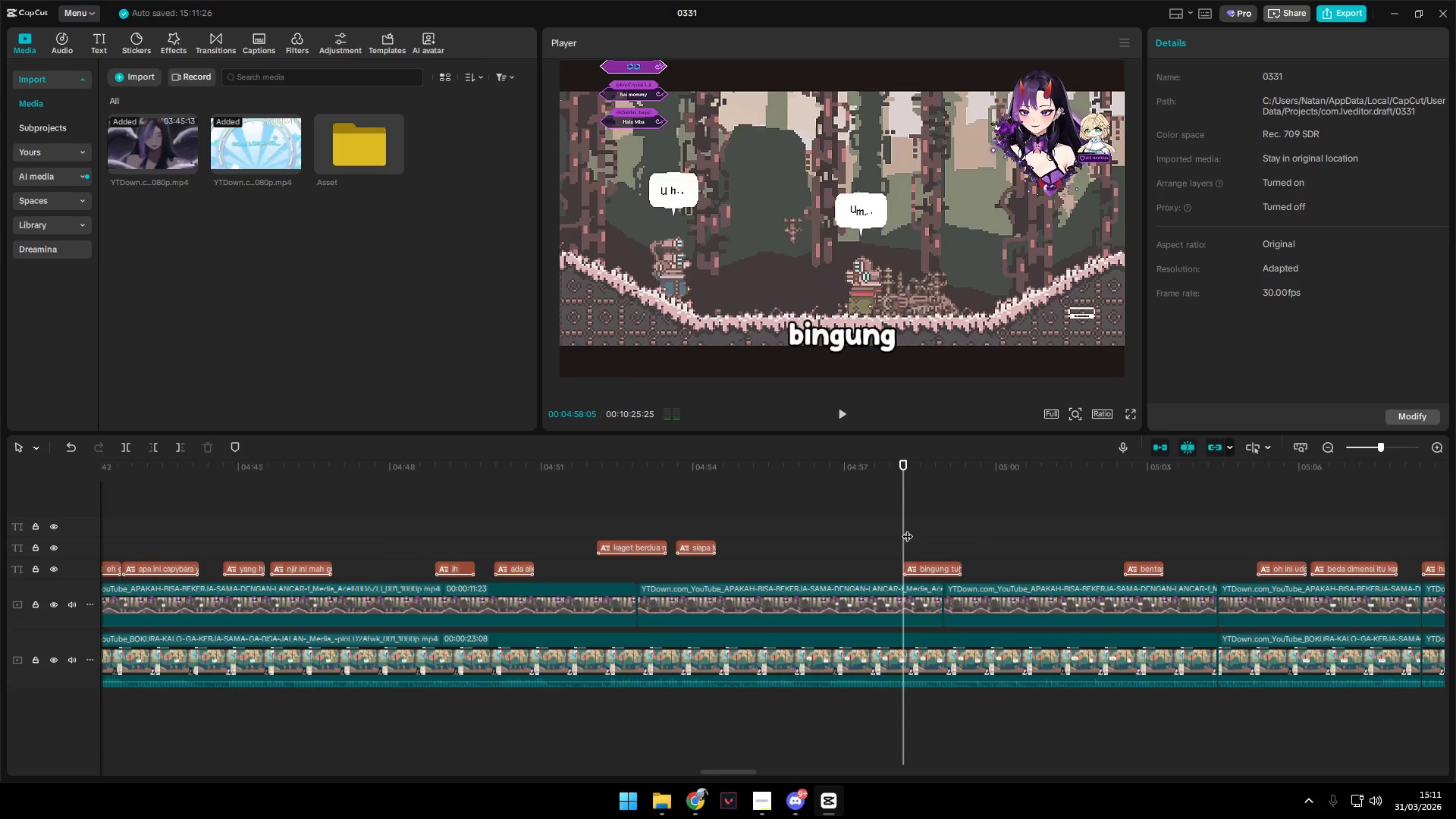 
key(Alt+AltLeft)
 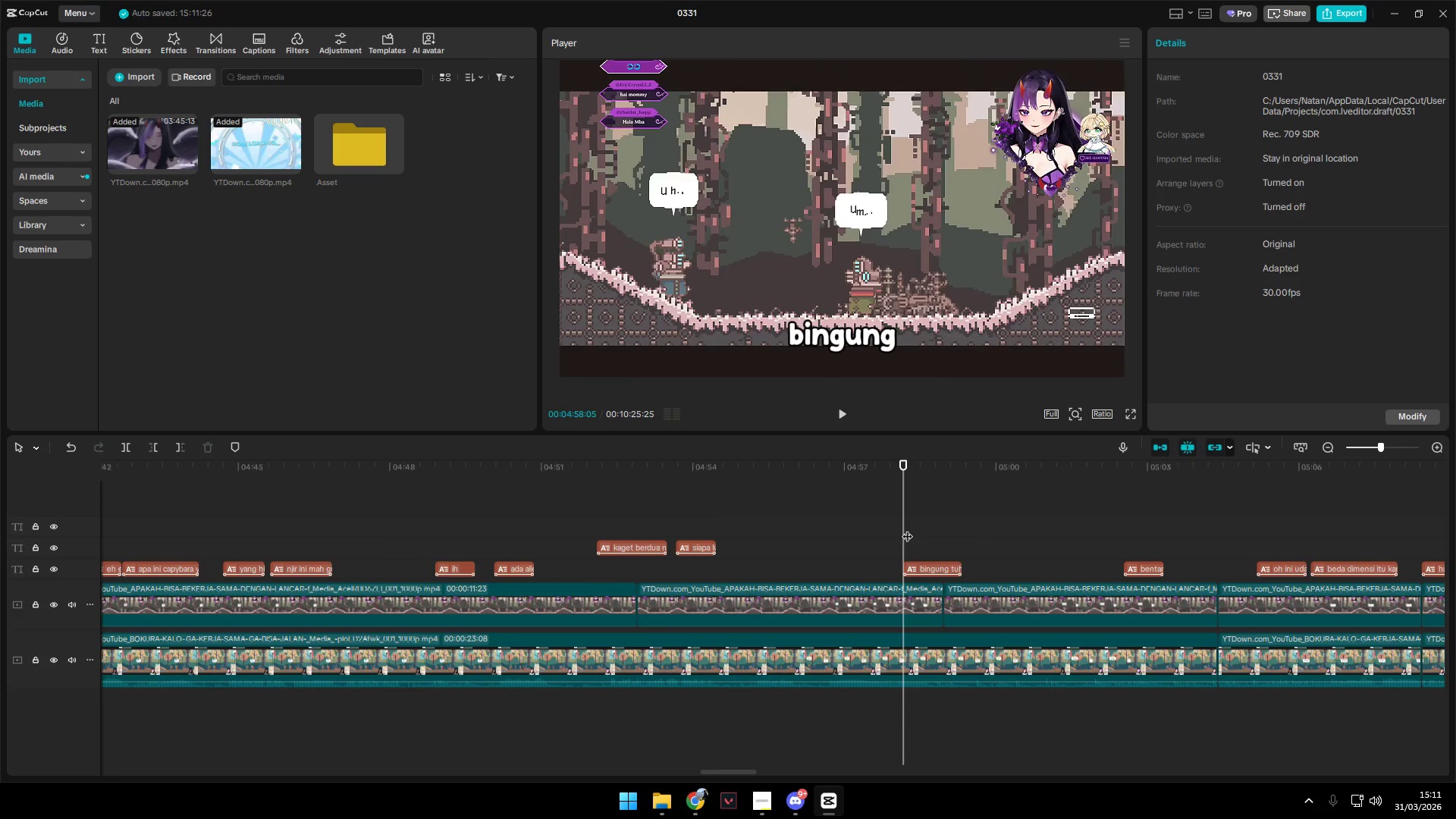 
key(Space)
 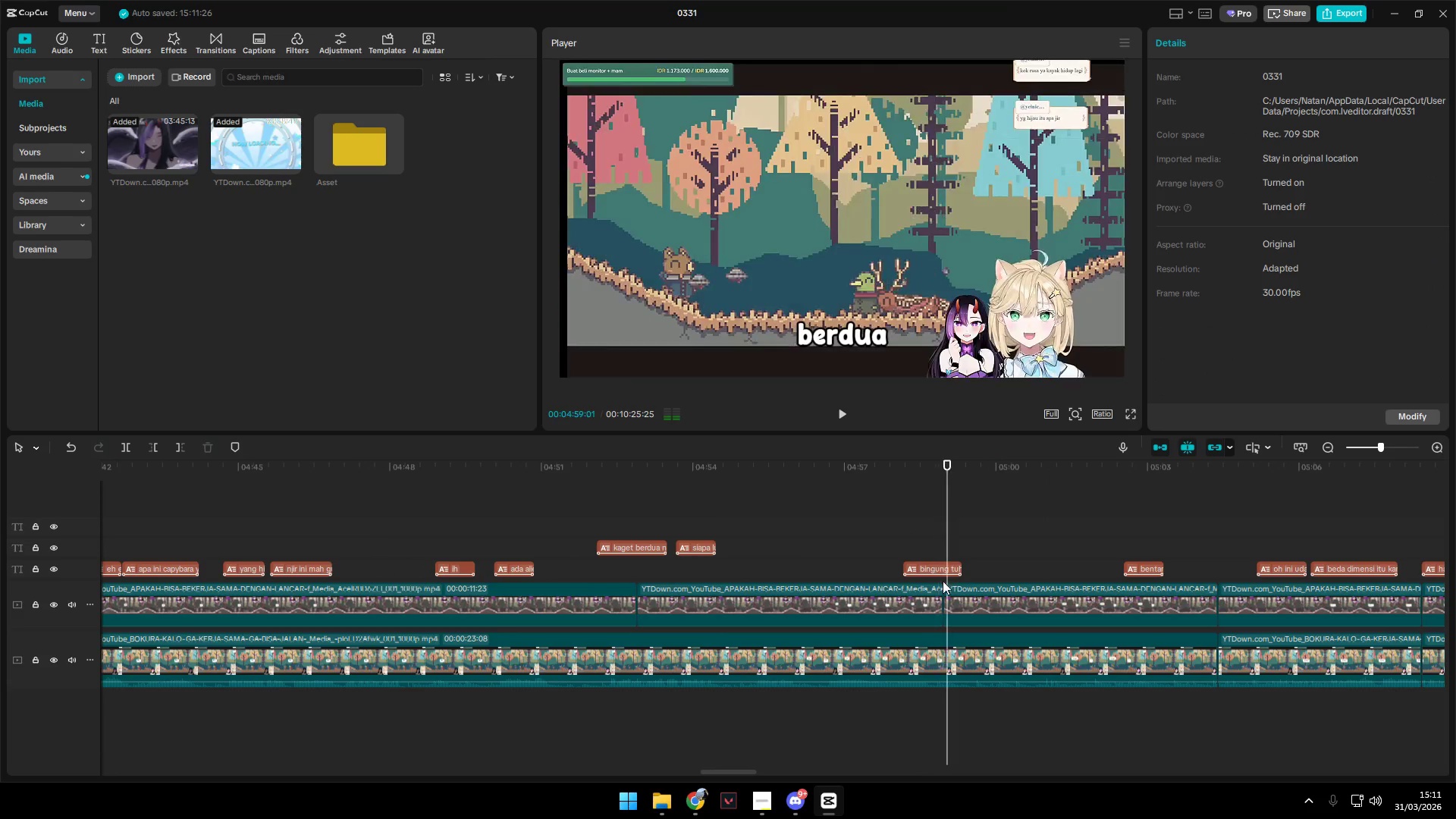 
left_click_drag(start_coordinate=[932, 566], to_coordinate=[931, 548])
 